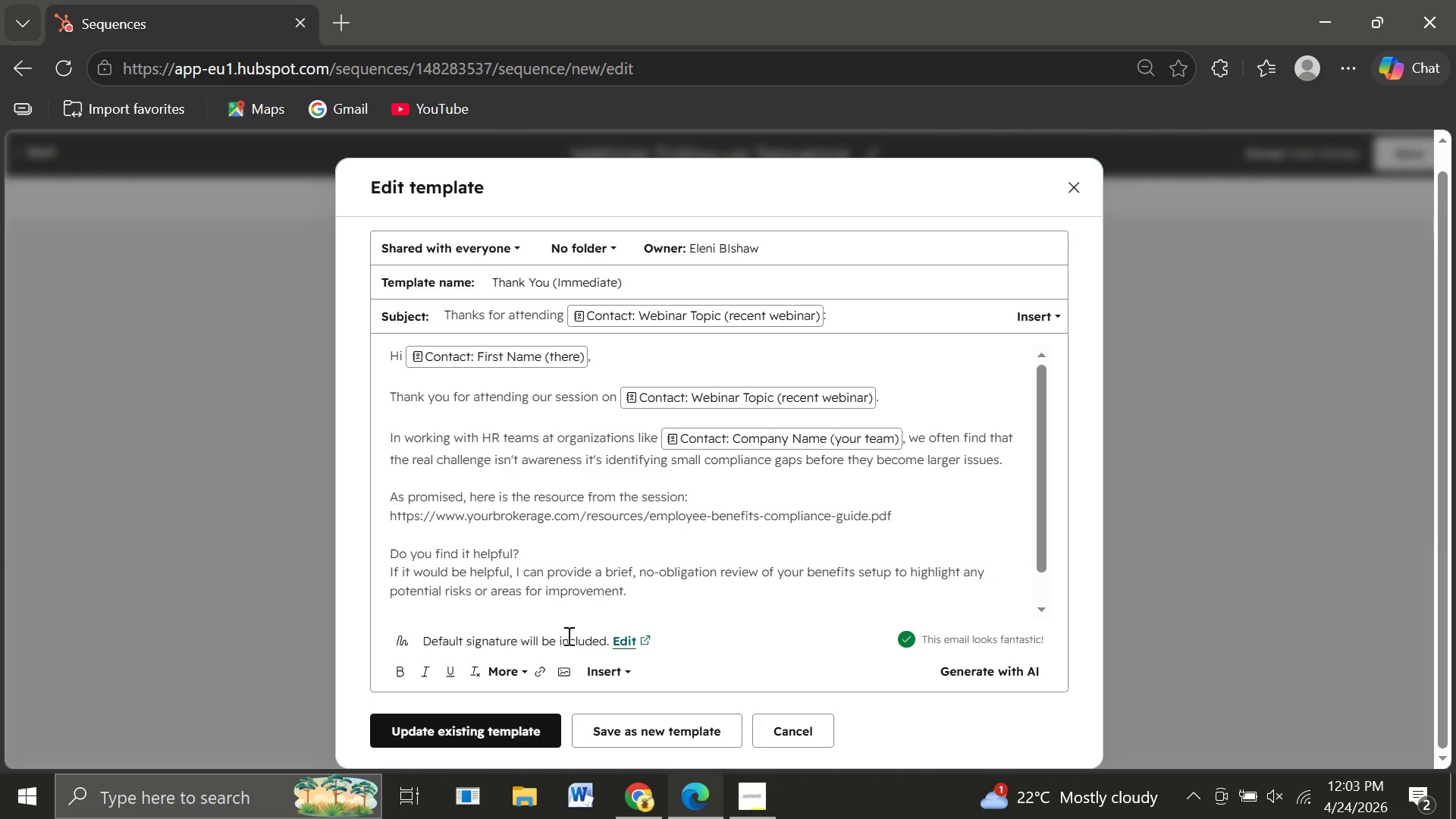 
left_click([500, 729])
 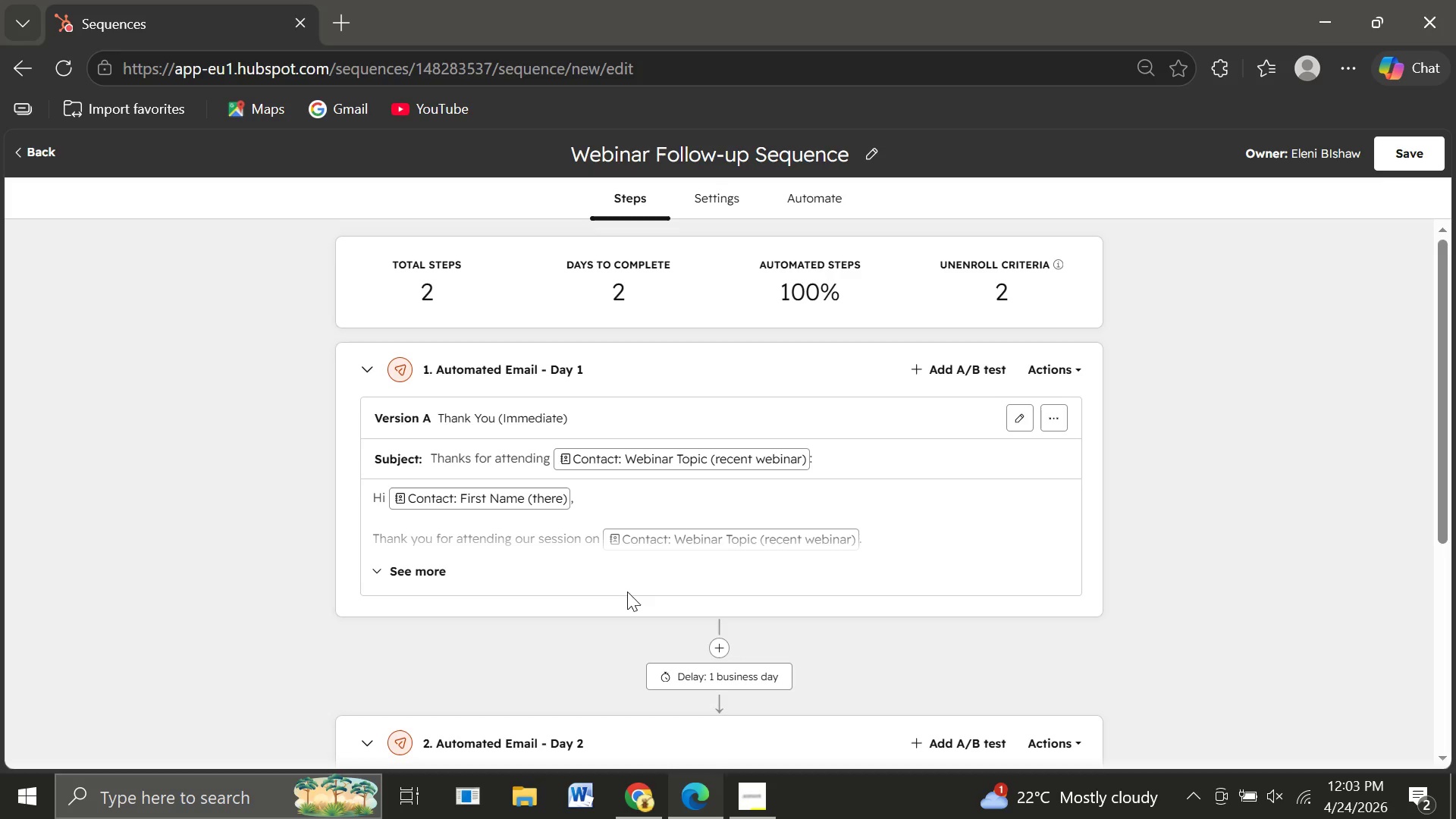 
left_click([722, 676])
 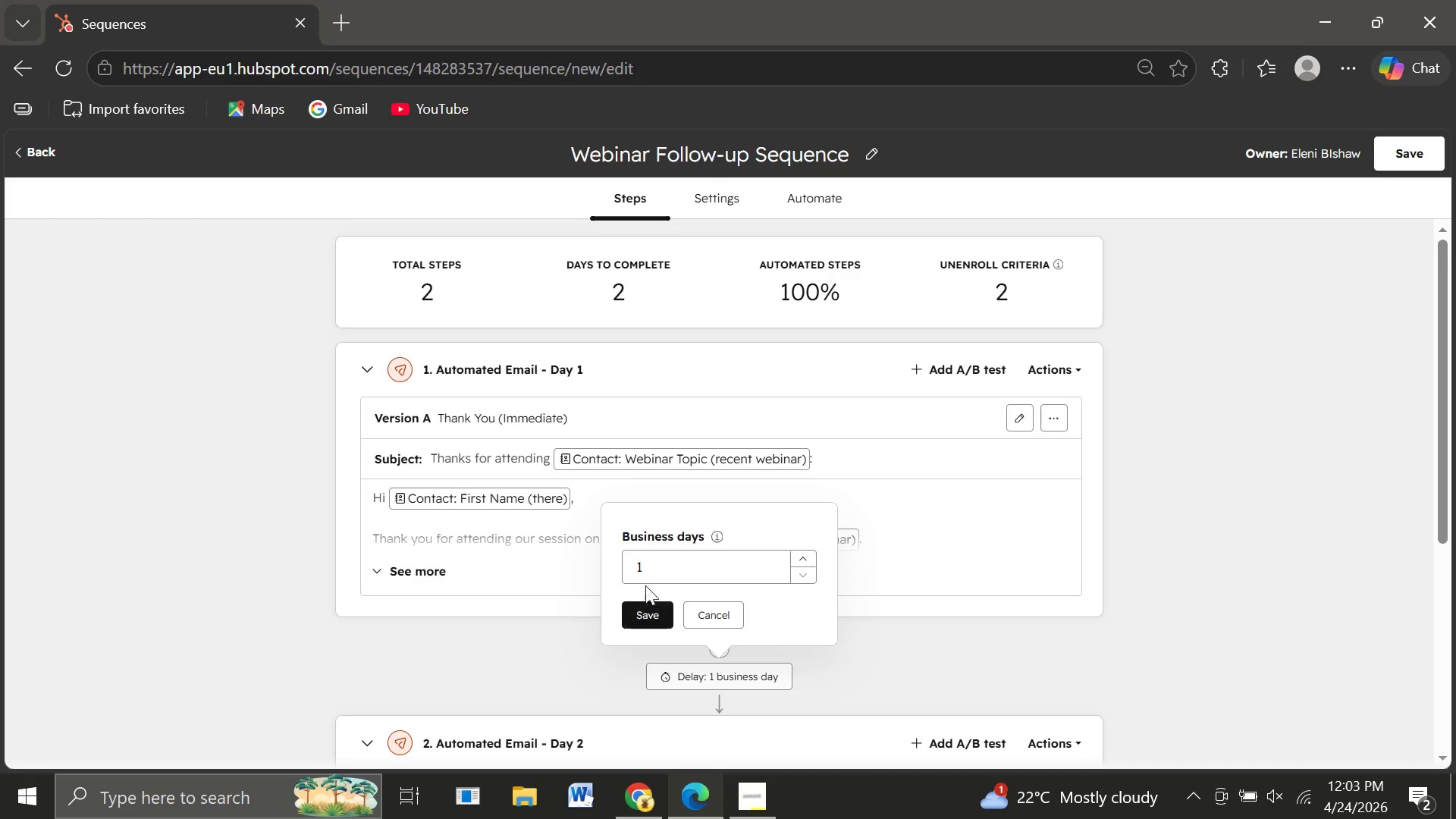 
left_click([655, 569])
 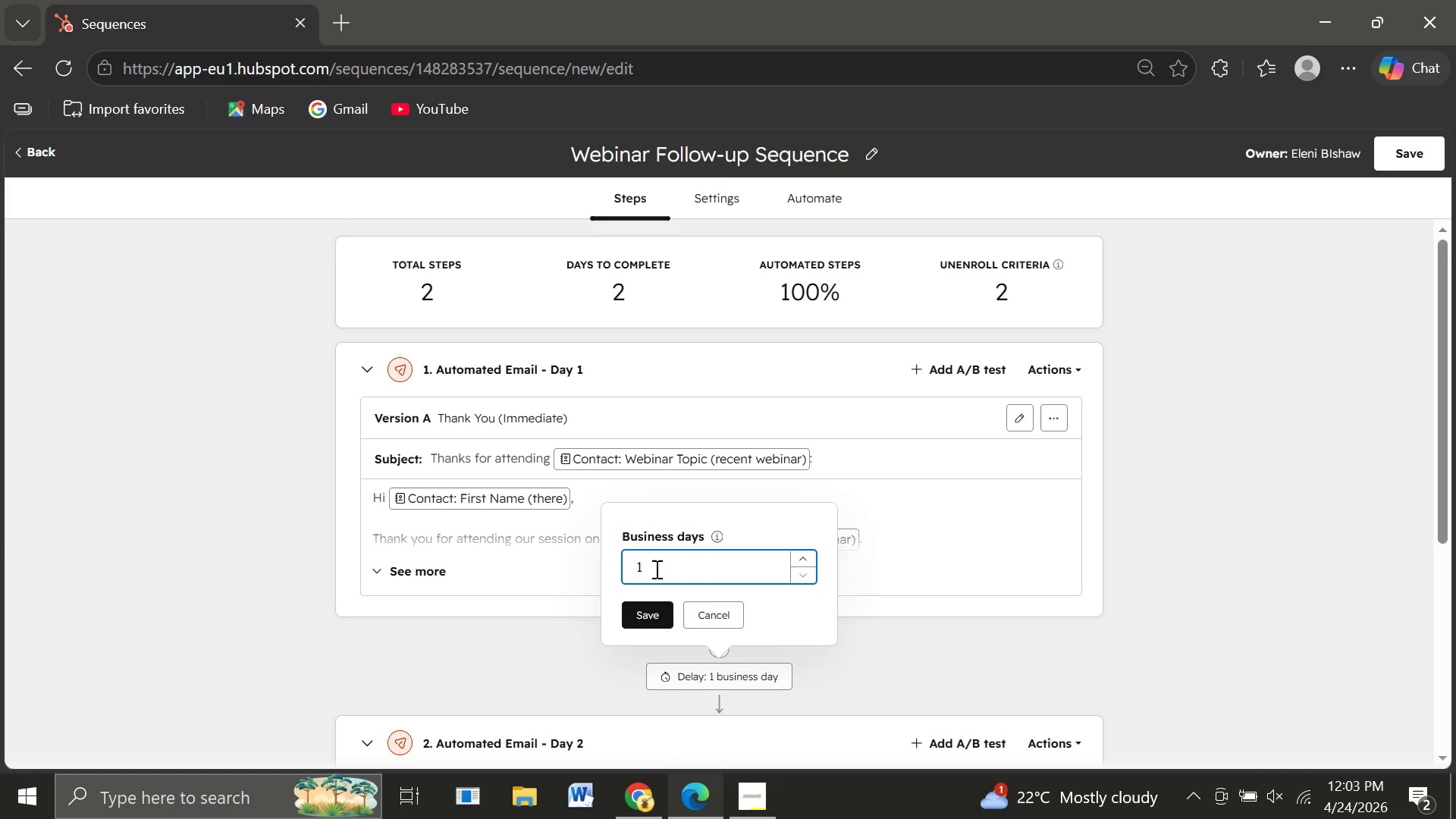 
key(Backspace)
 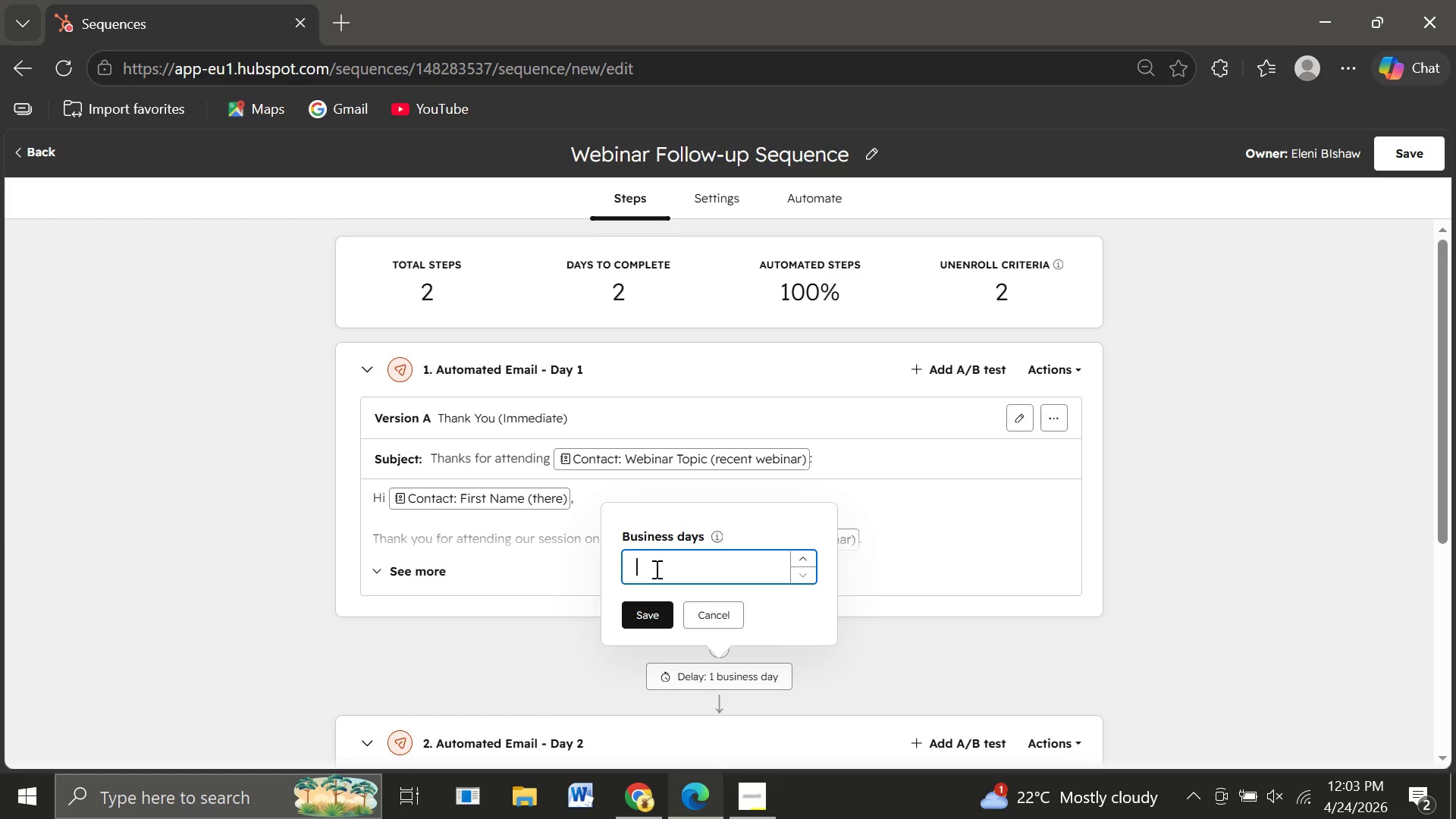 
key(2)
 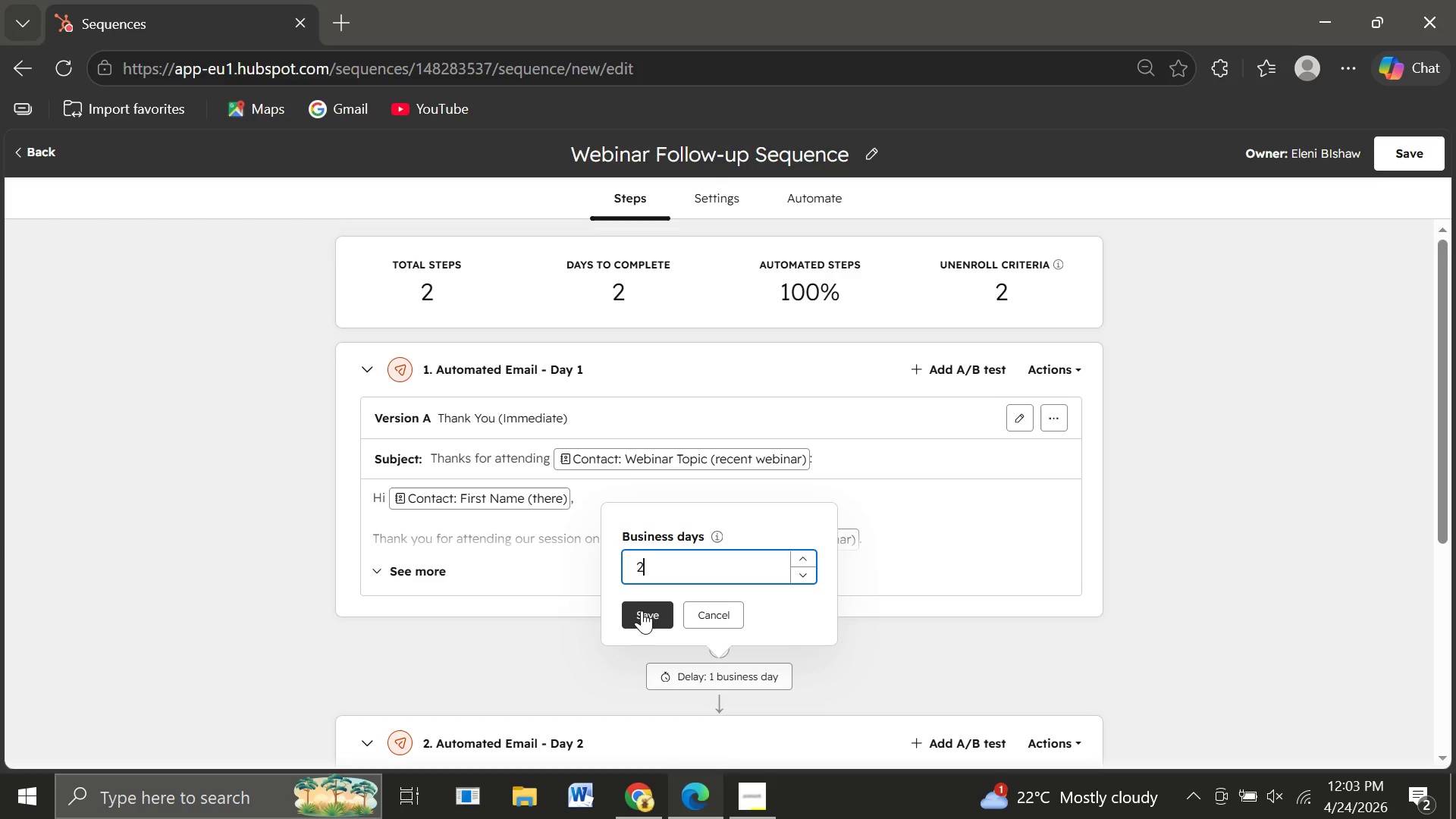 
wait(7.39)
 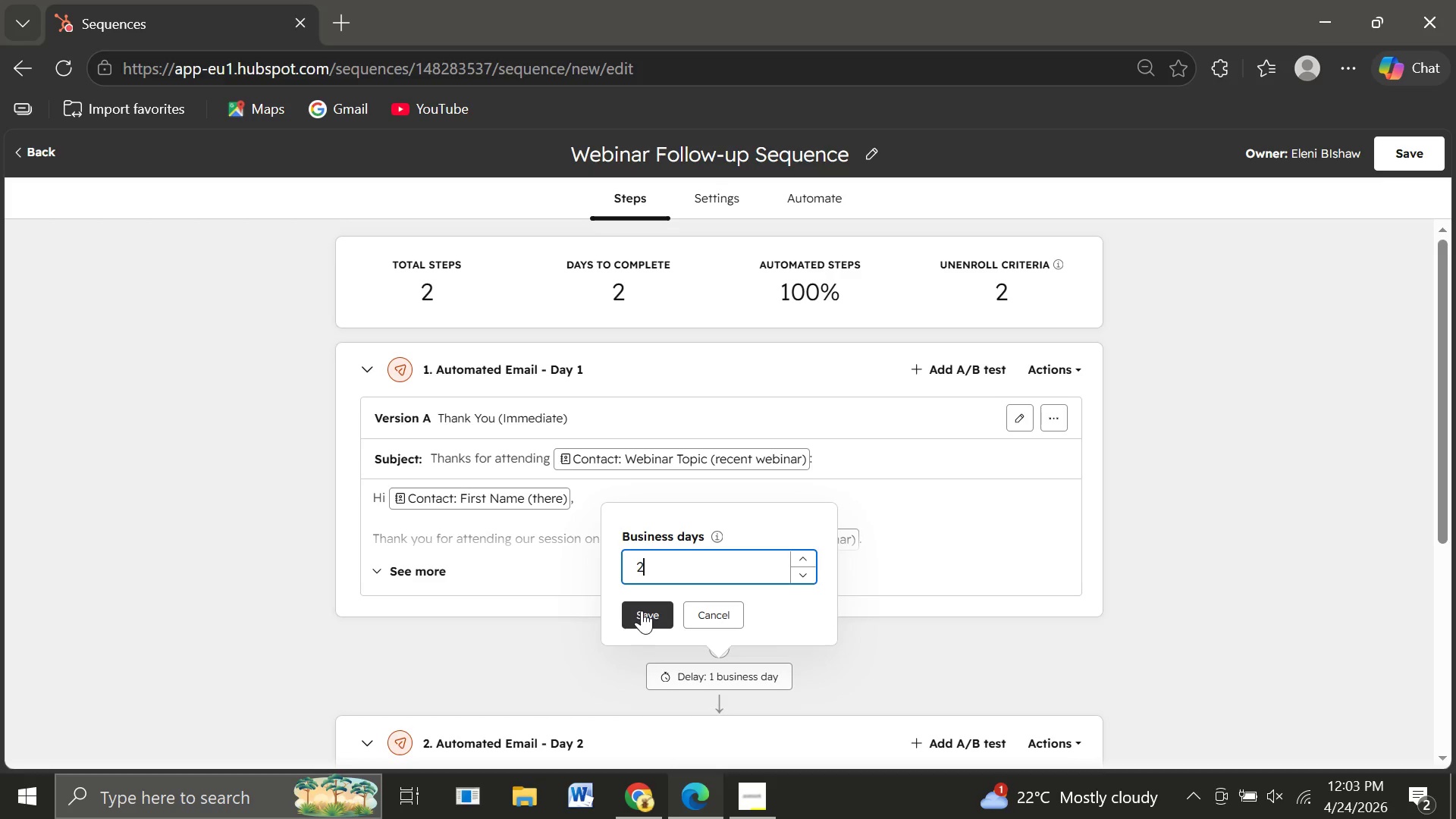 
left_click([643, 610])
 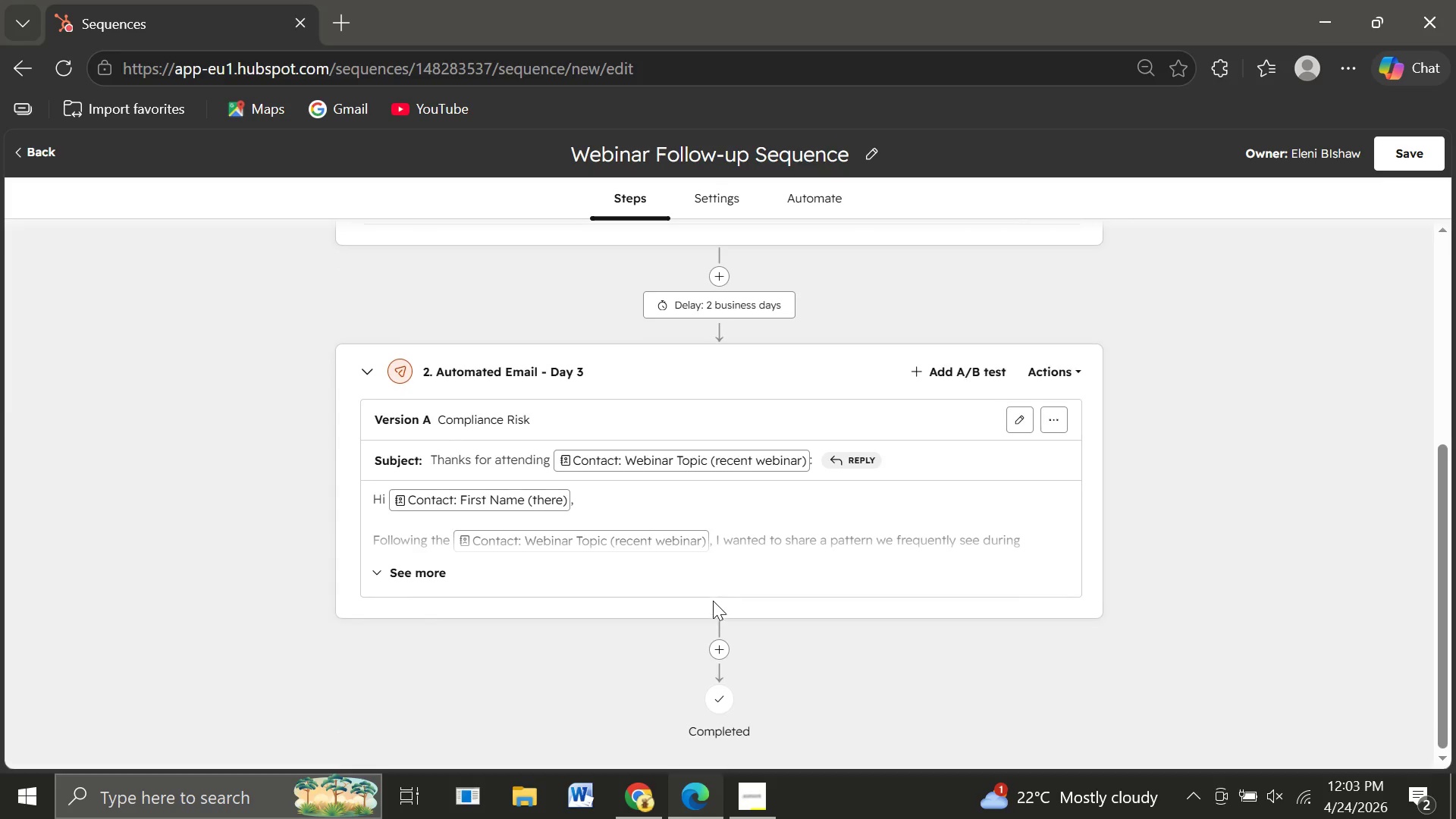 
wait(7.27)
 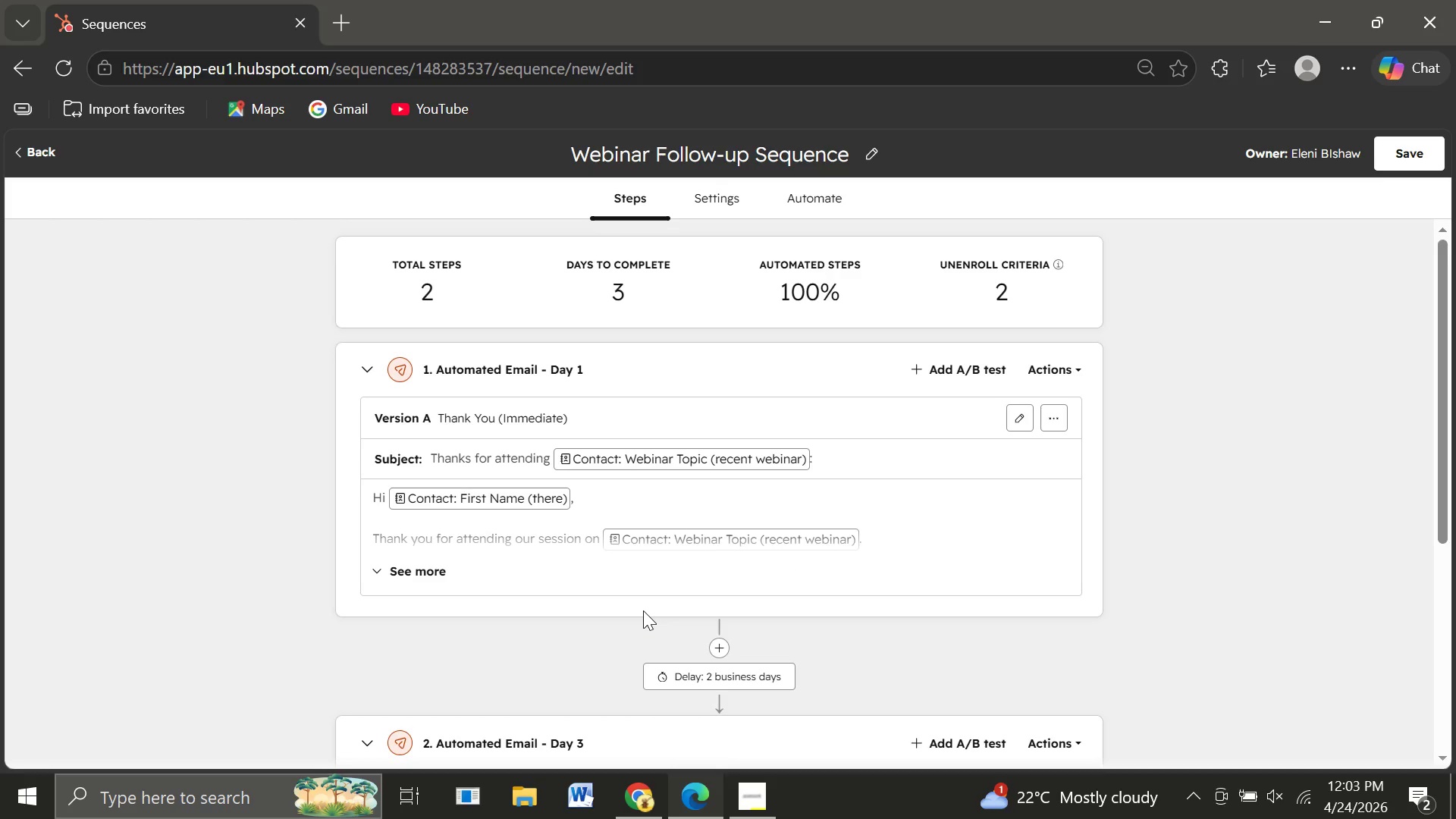 
left_click([721, 651])
 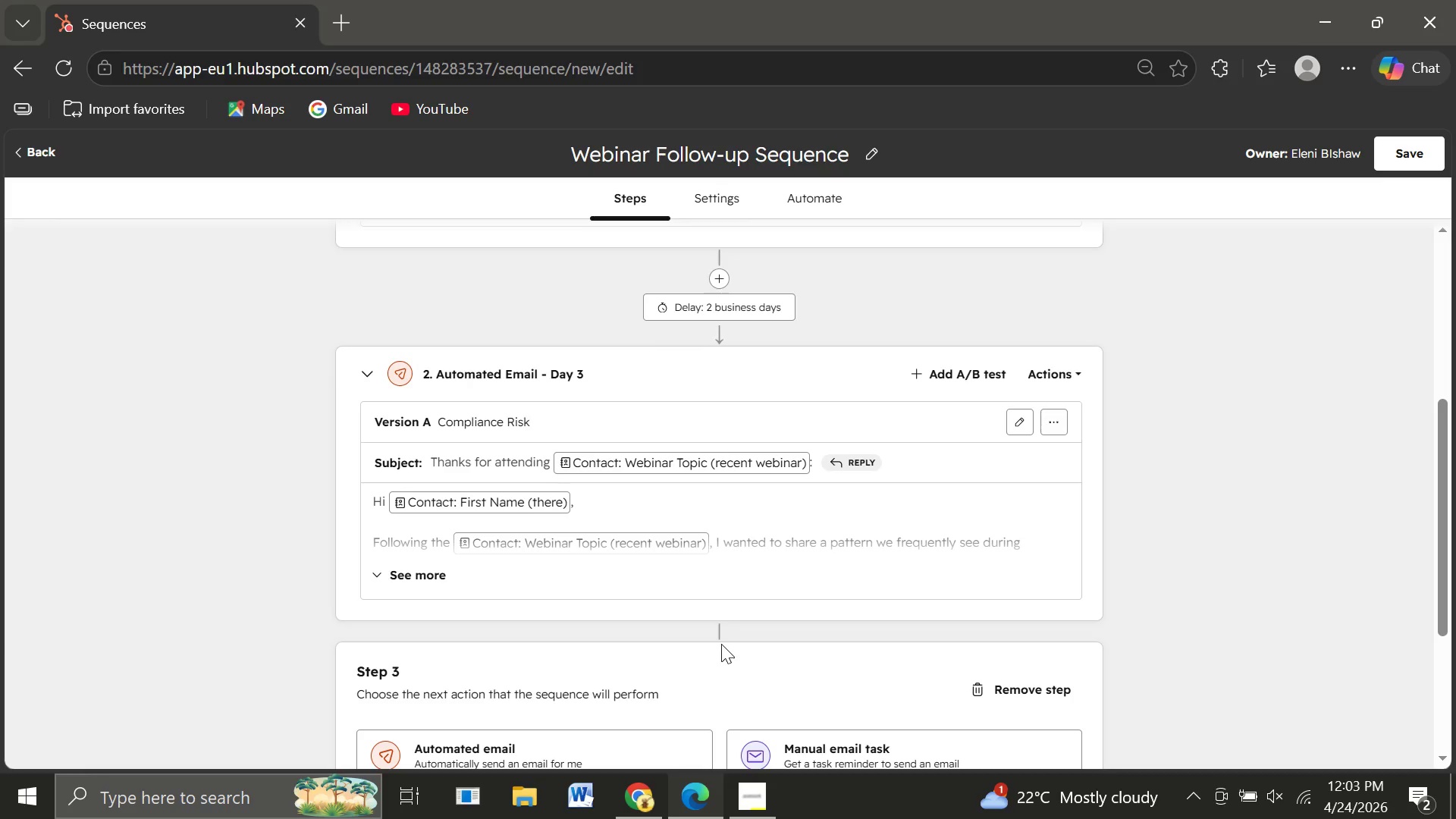 
mouse_move([746, 576])
 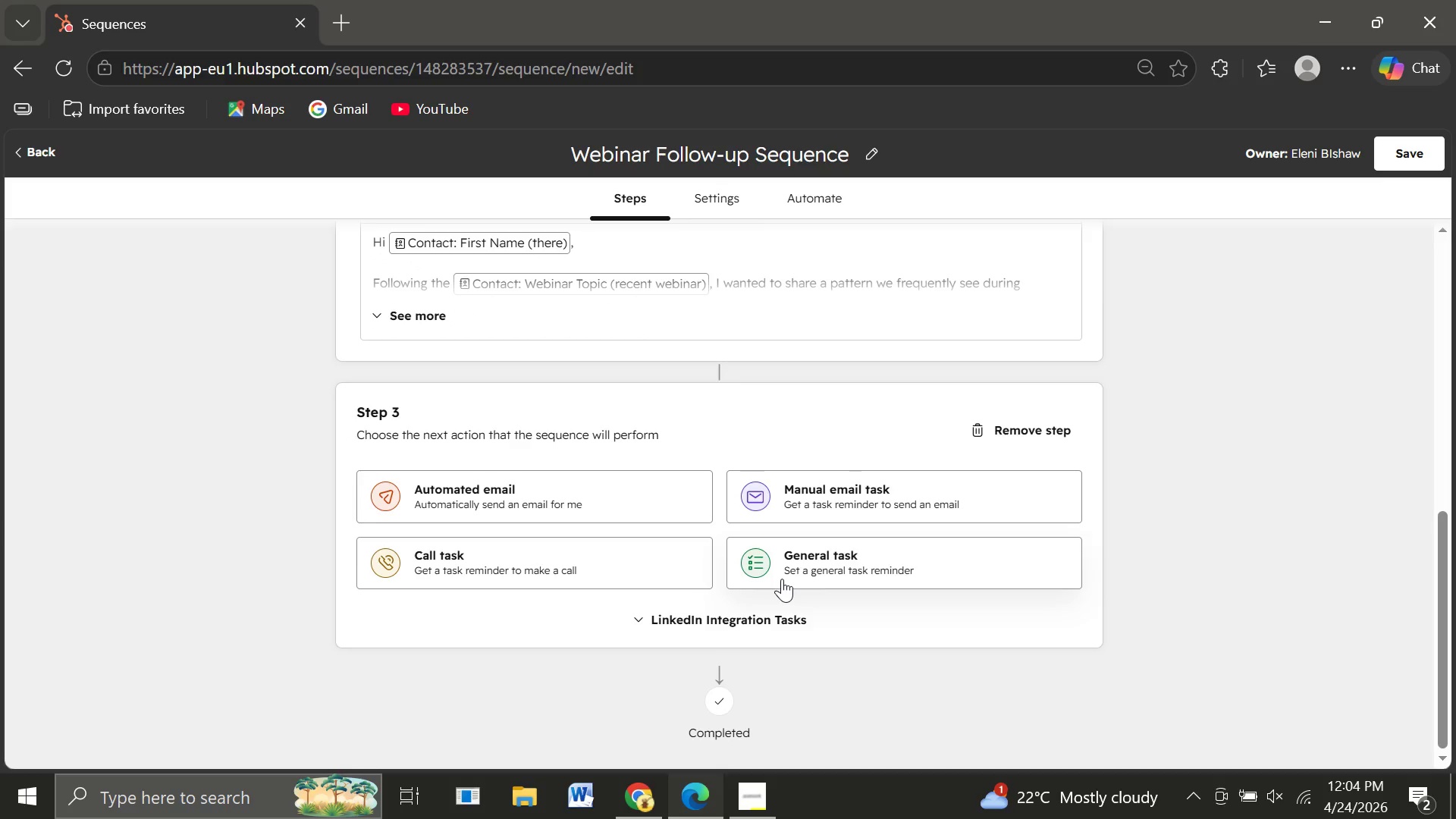 
wait(8.86)
 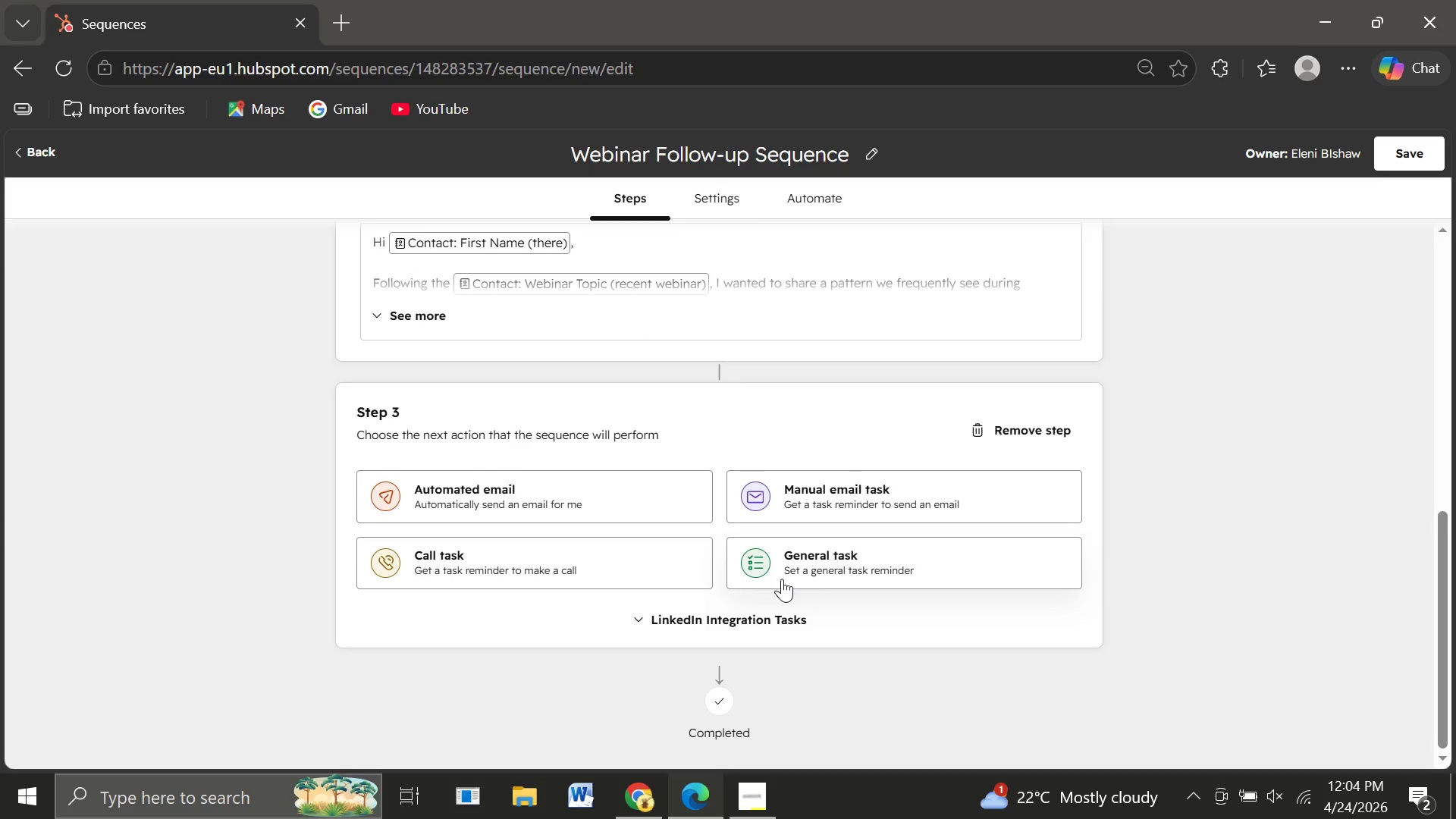 
mouse_move([745, 361])
 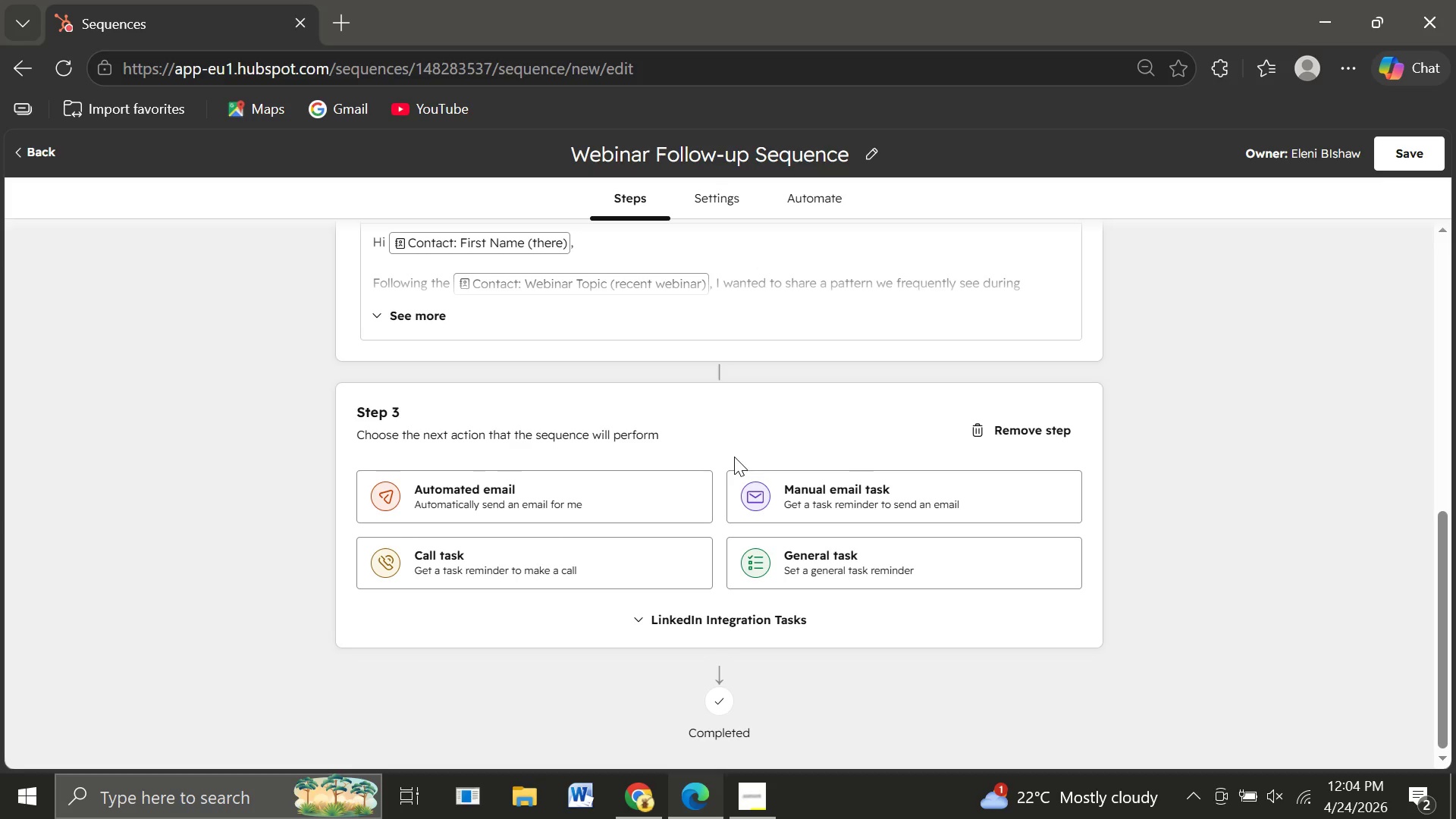 
wait(13.98)
 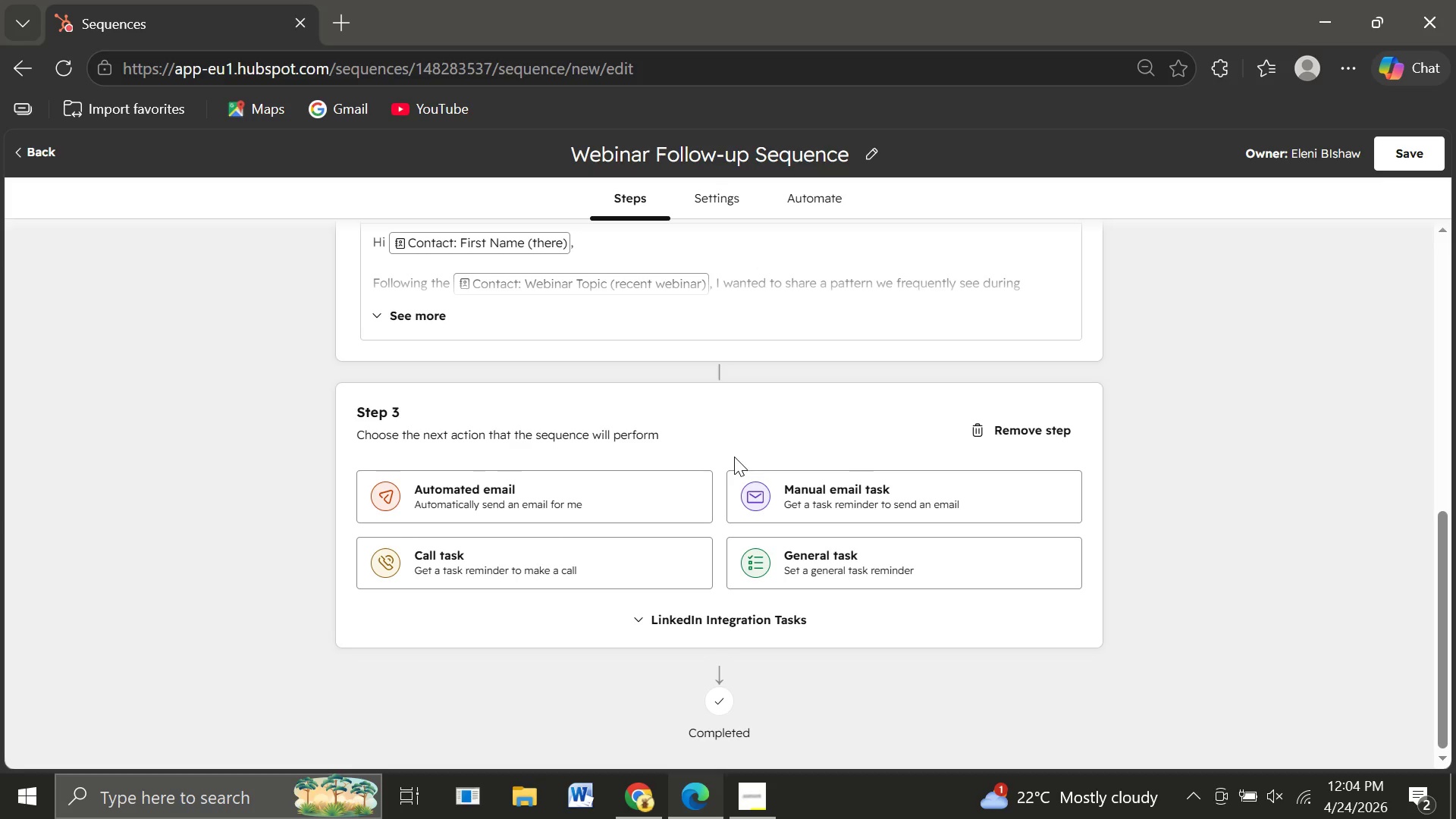 
left_click([568, 628])
 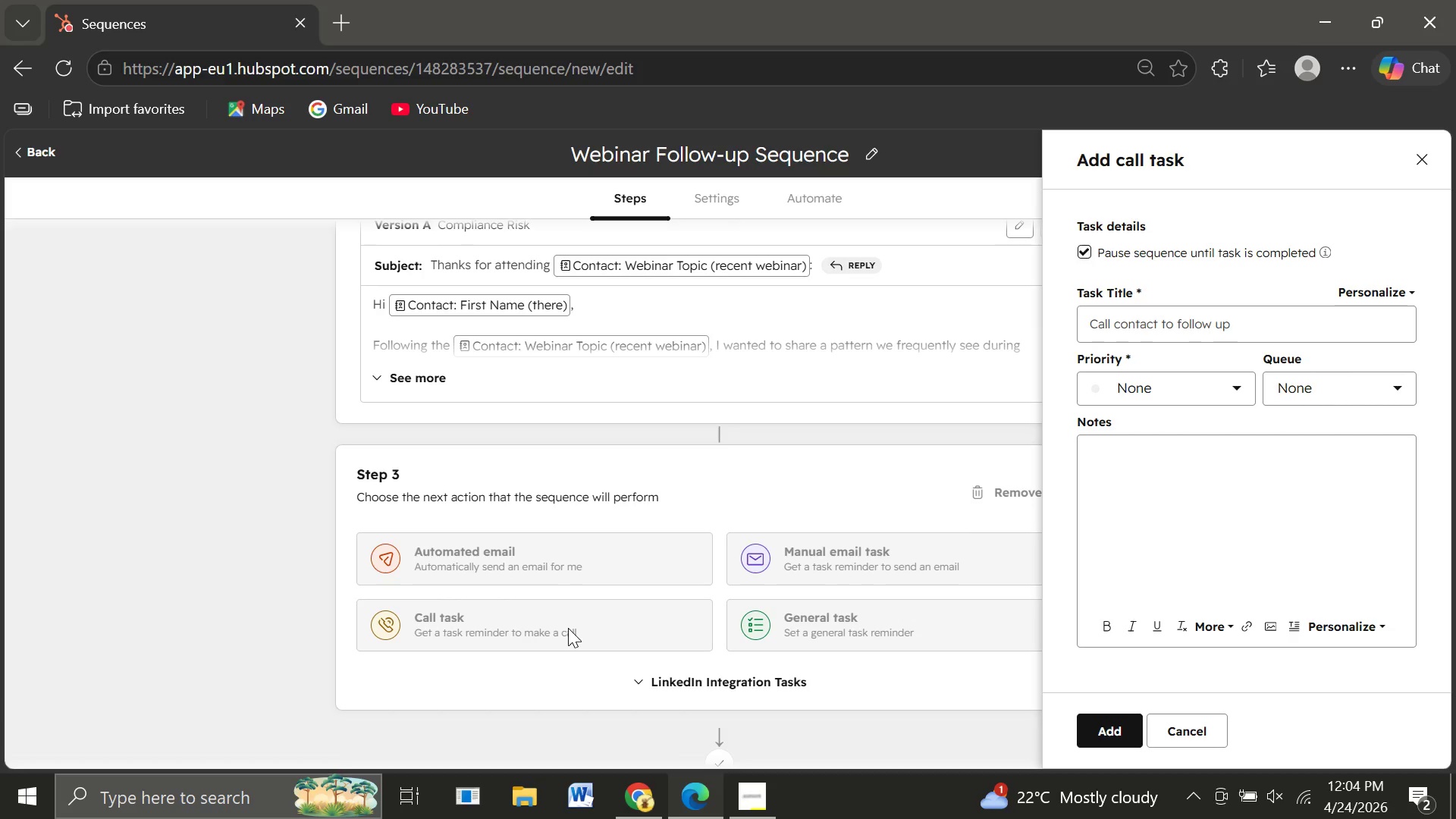 
wait(12.52)
 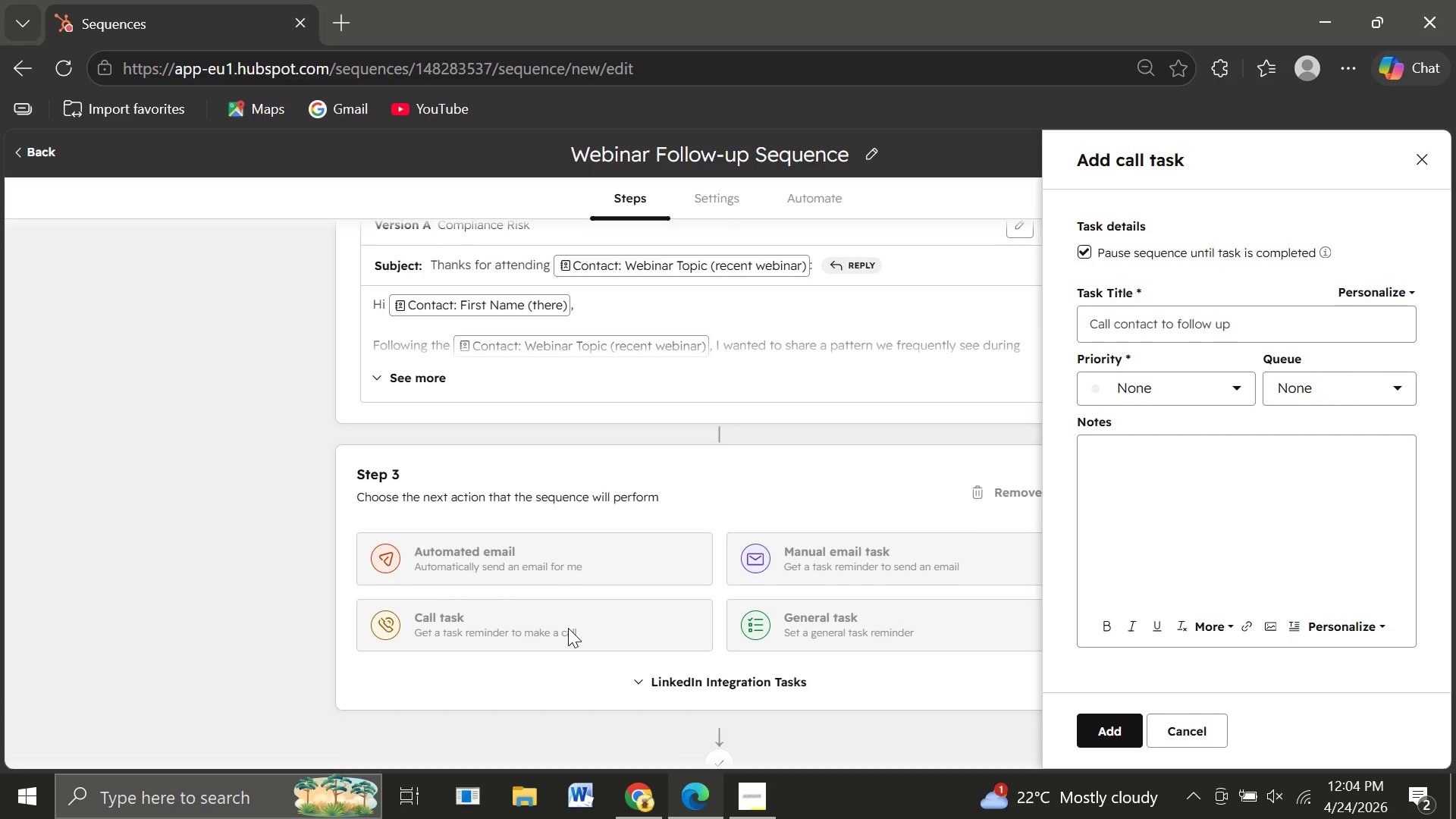 
left_click([1421, 156])
 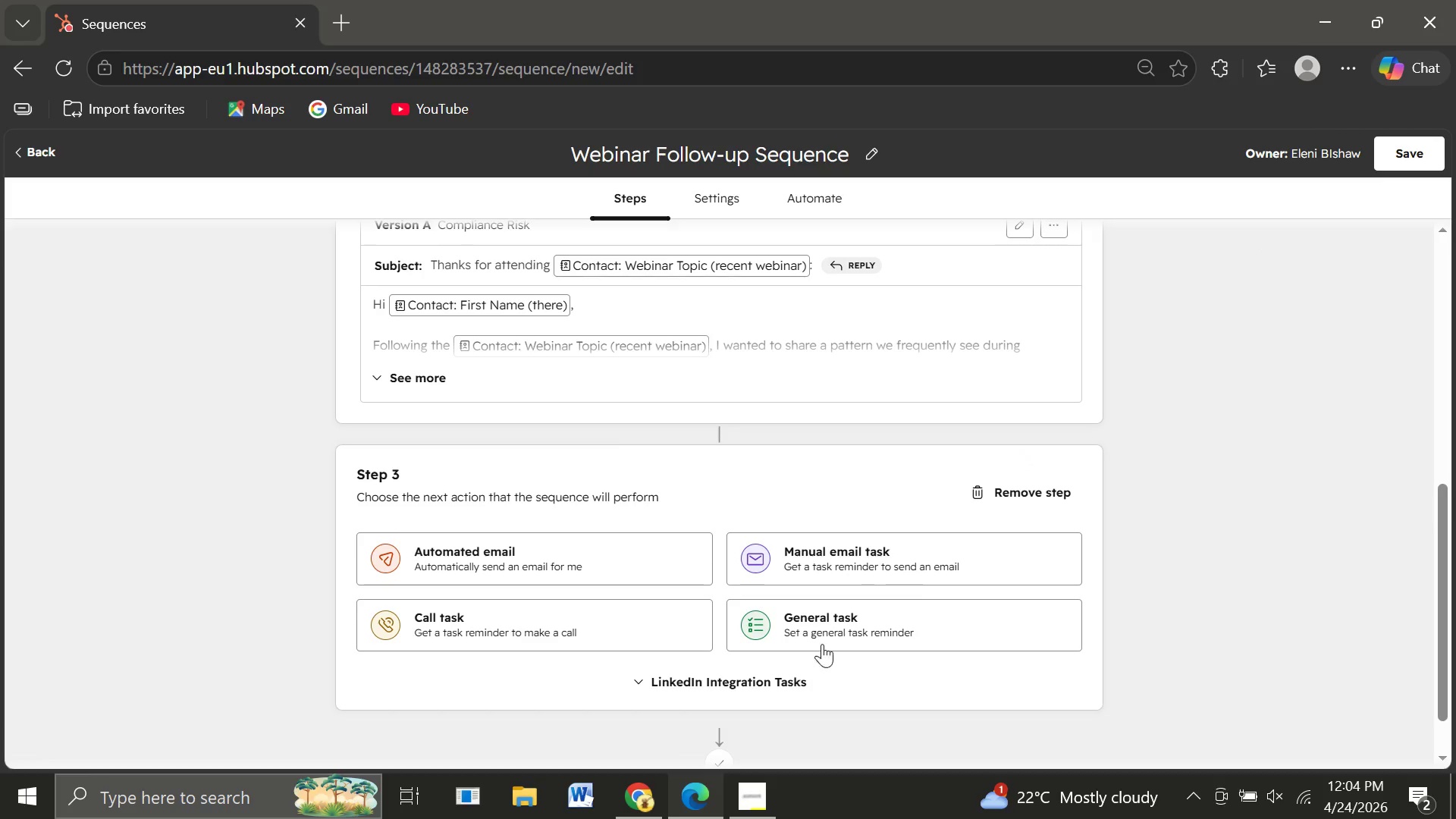 
left_click([853, 627])
 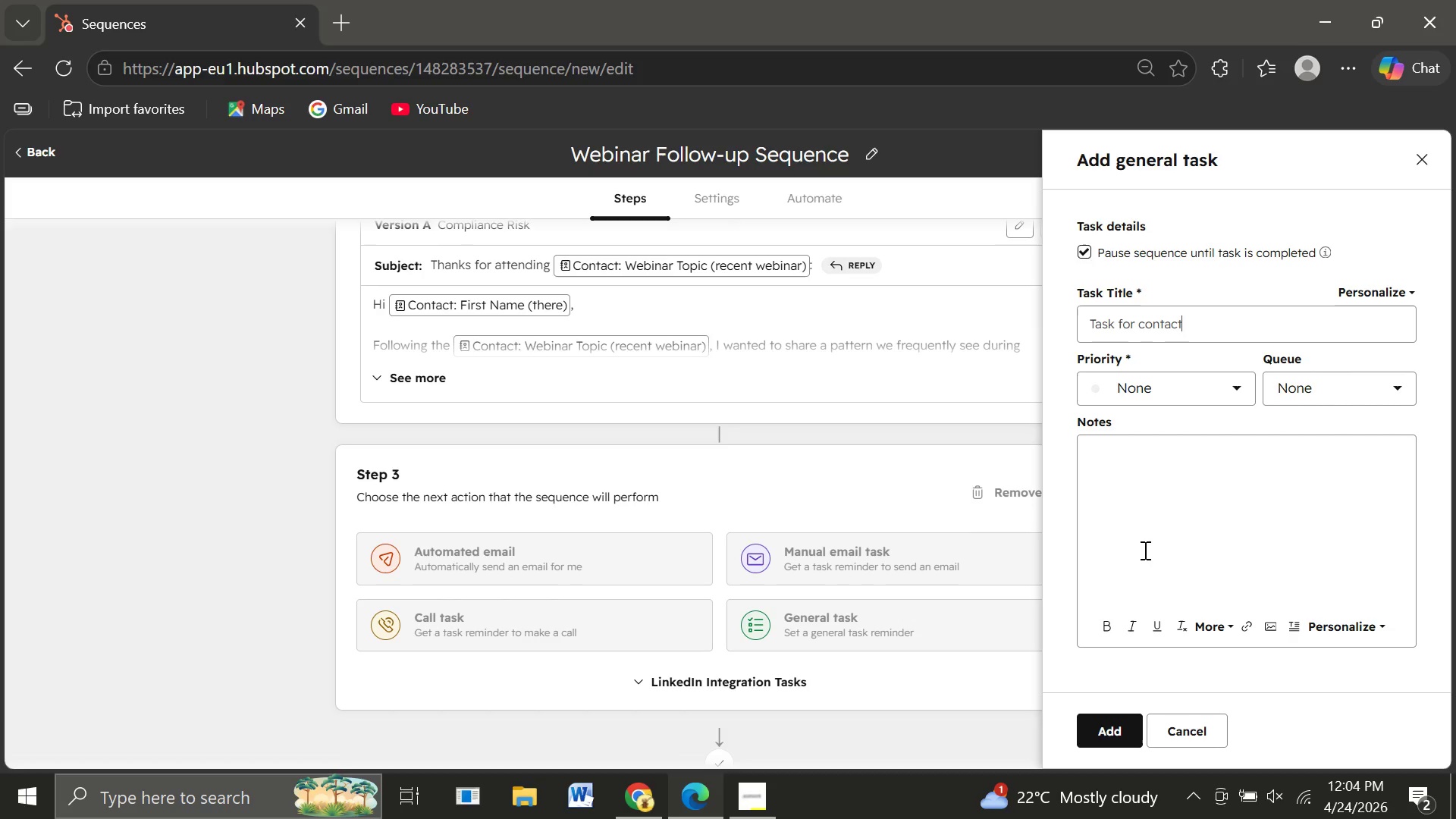 
wait(6.44)
 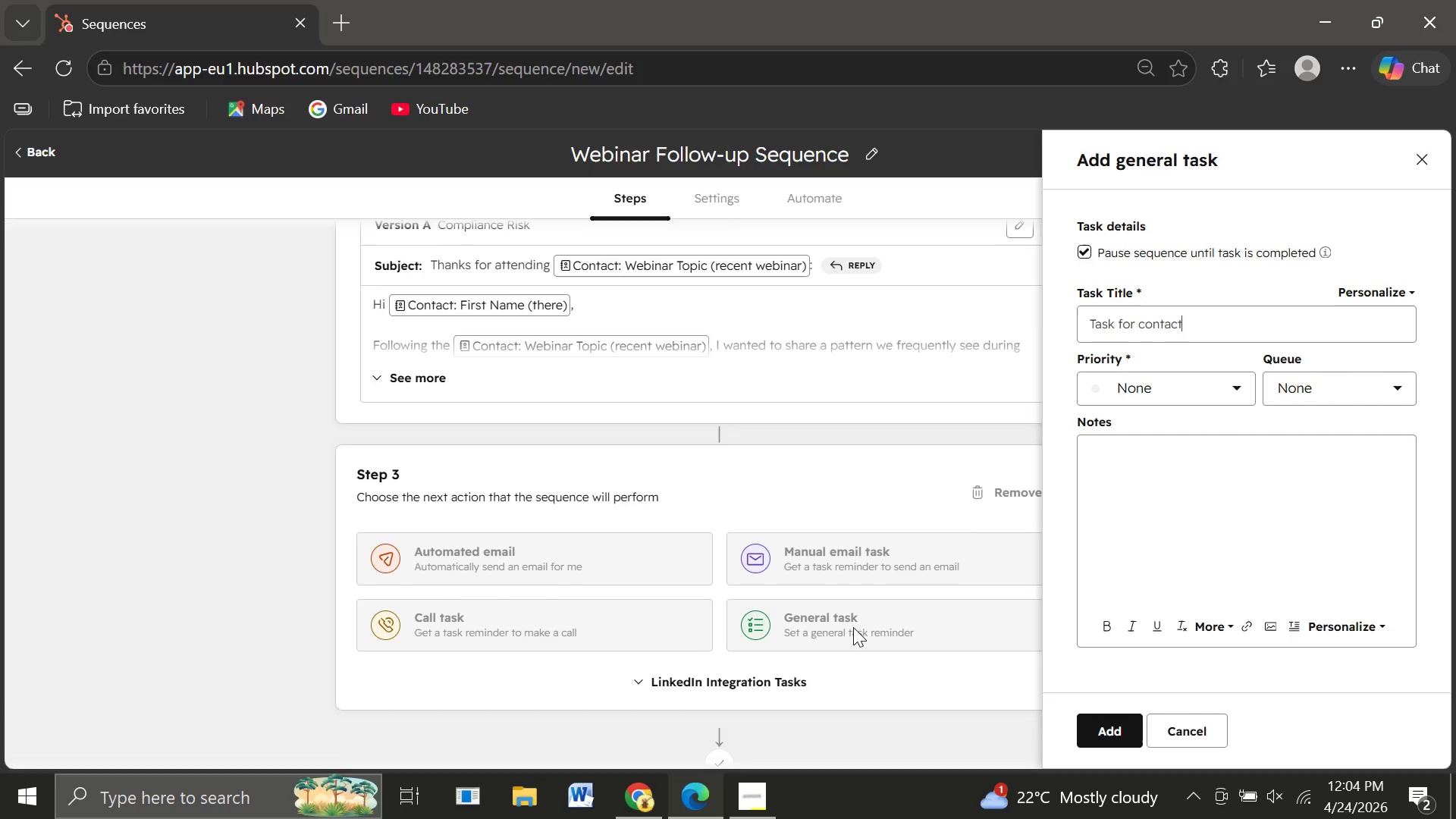 
left_click_drag(start_coordinate=[1188, 322], to_coordinate=[1081, 337])
 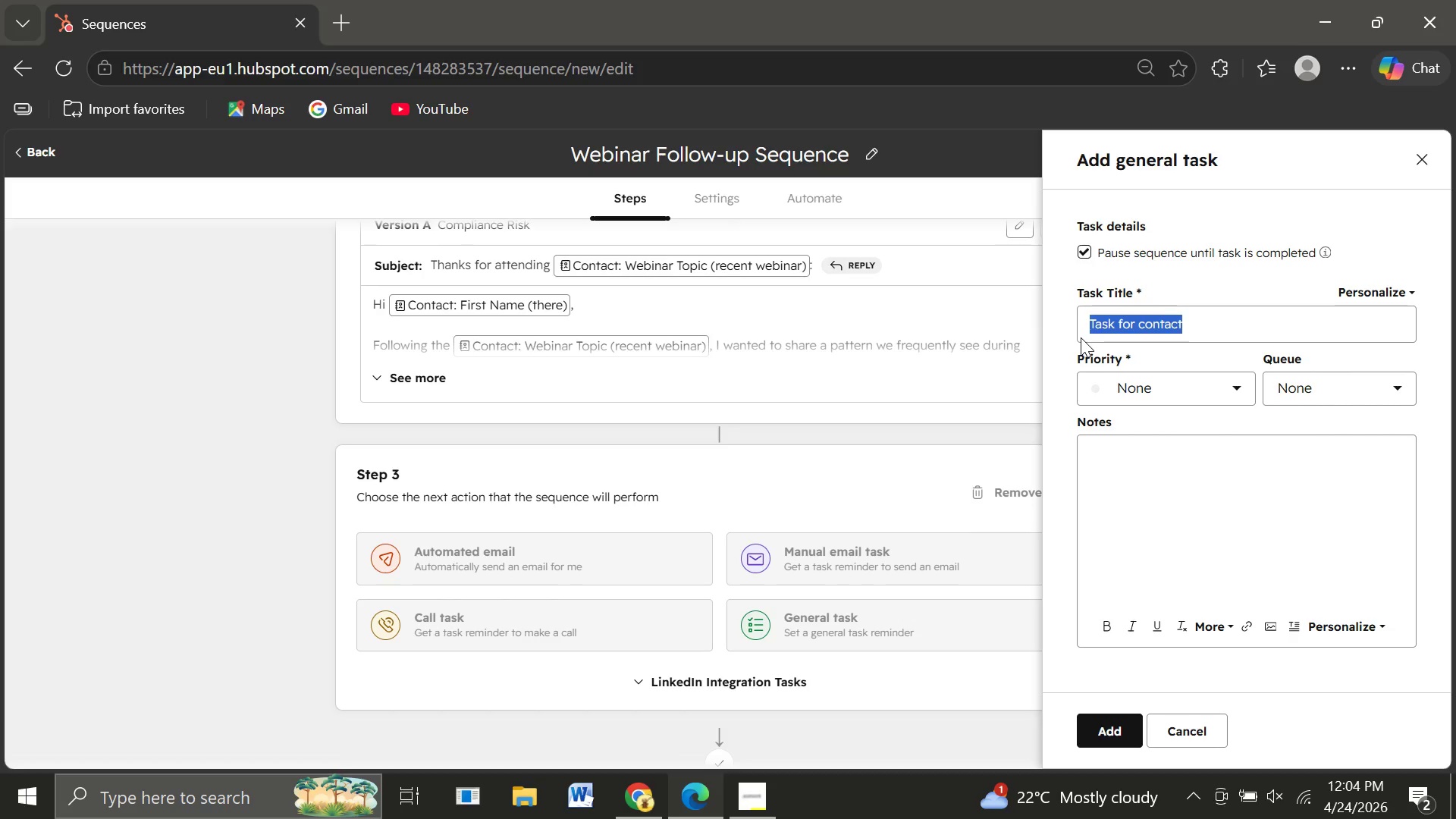 
wait(6.17)
 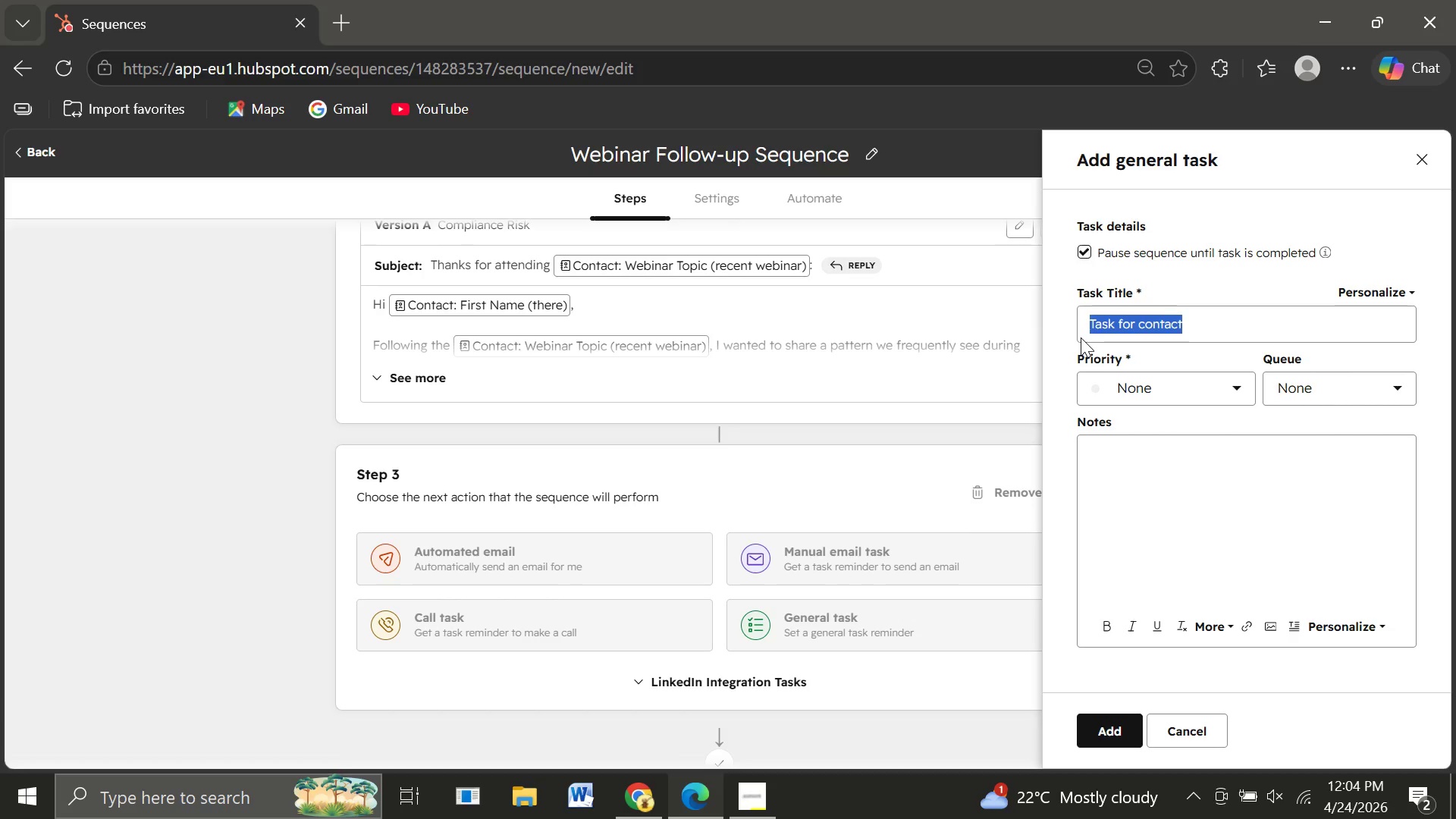 
type(Connect with)
 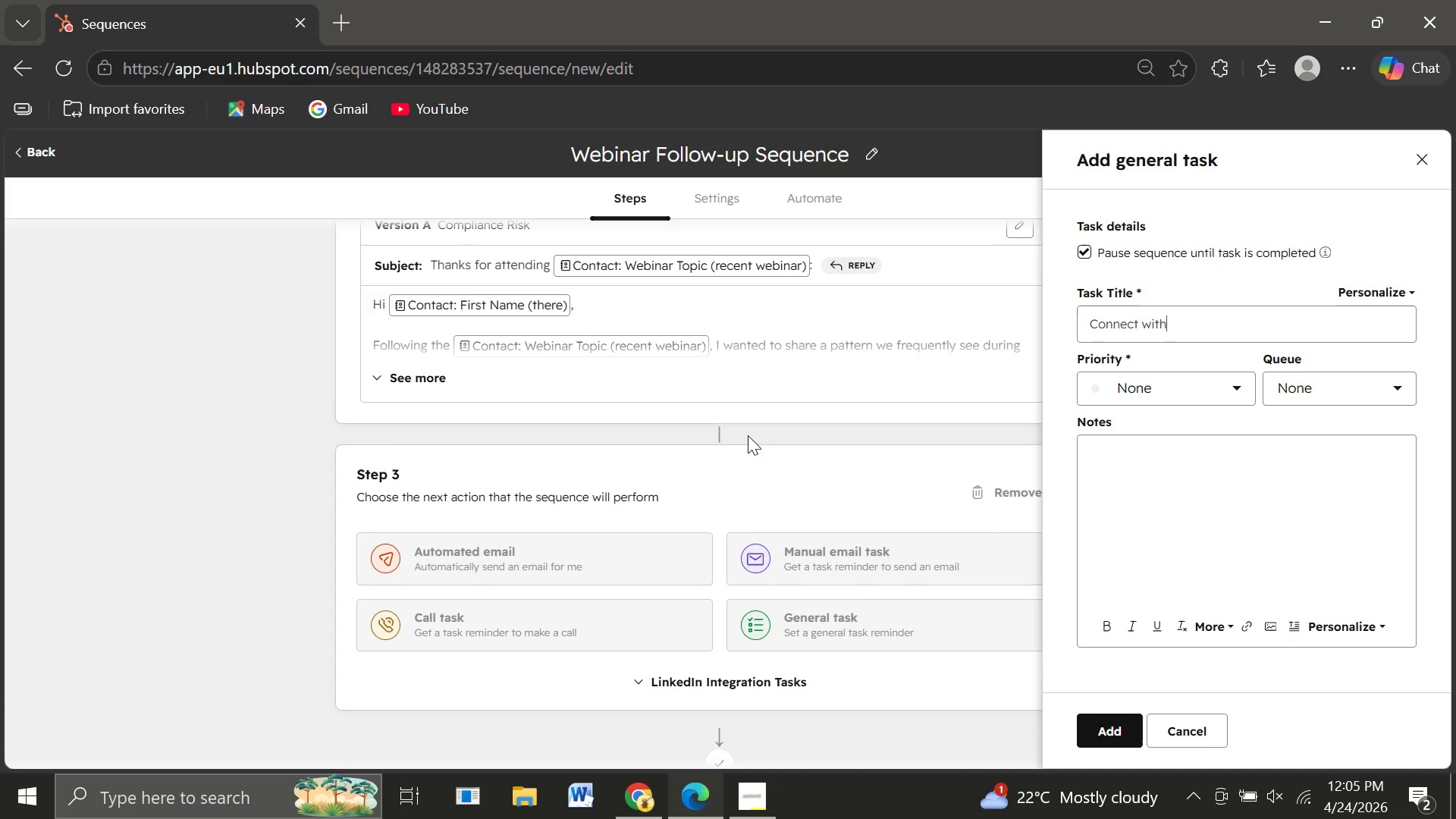 
wait(13.67)
 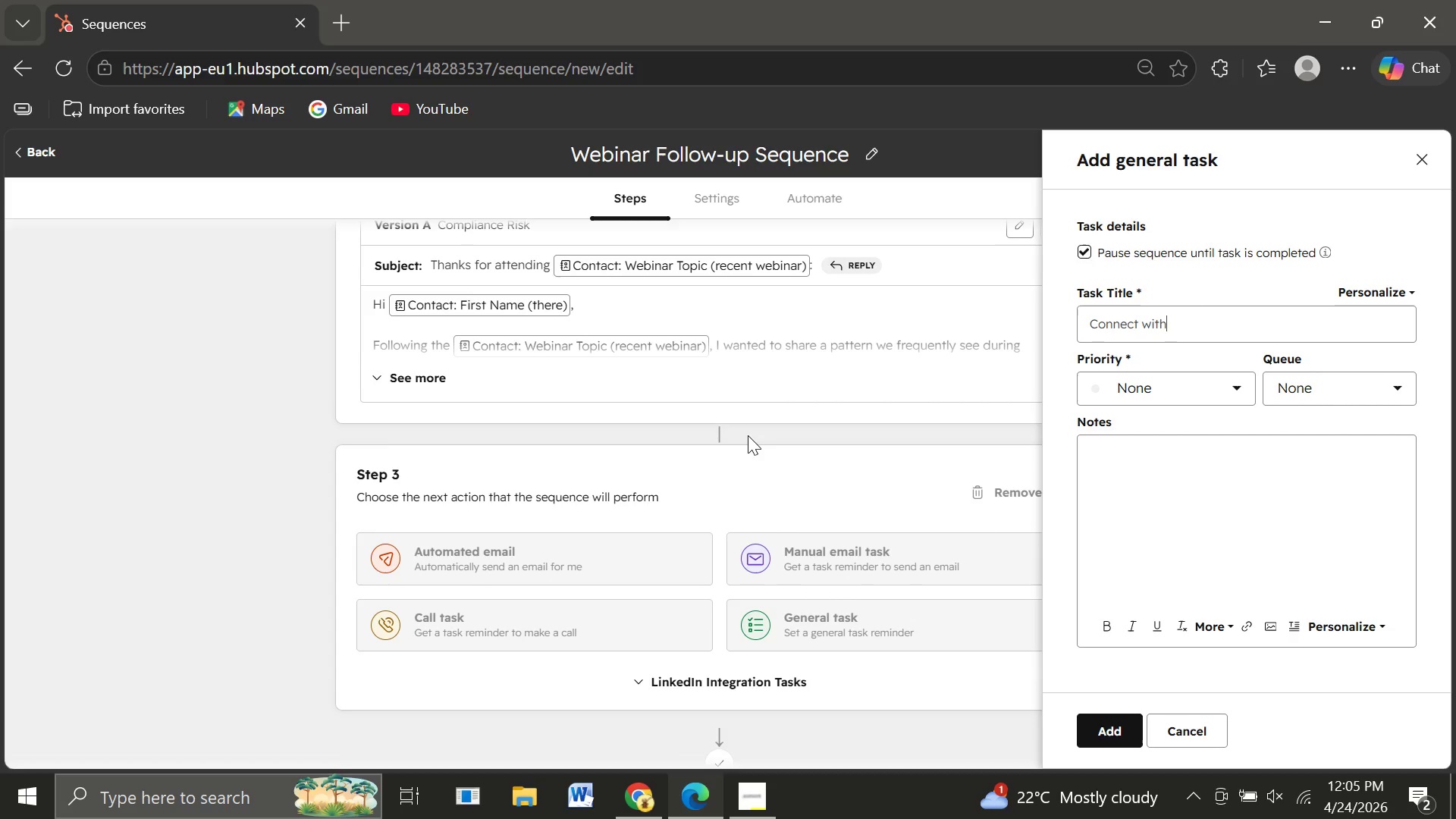 
left_click([1365, 288])
 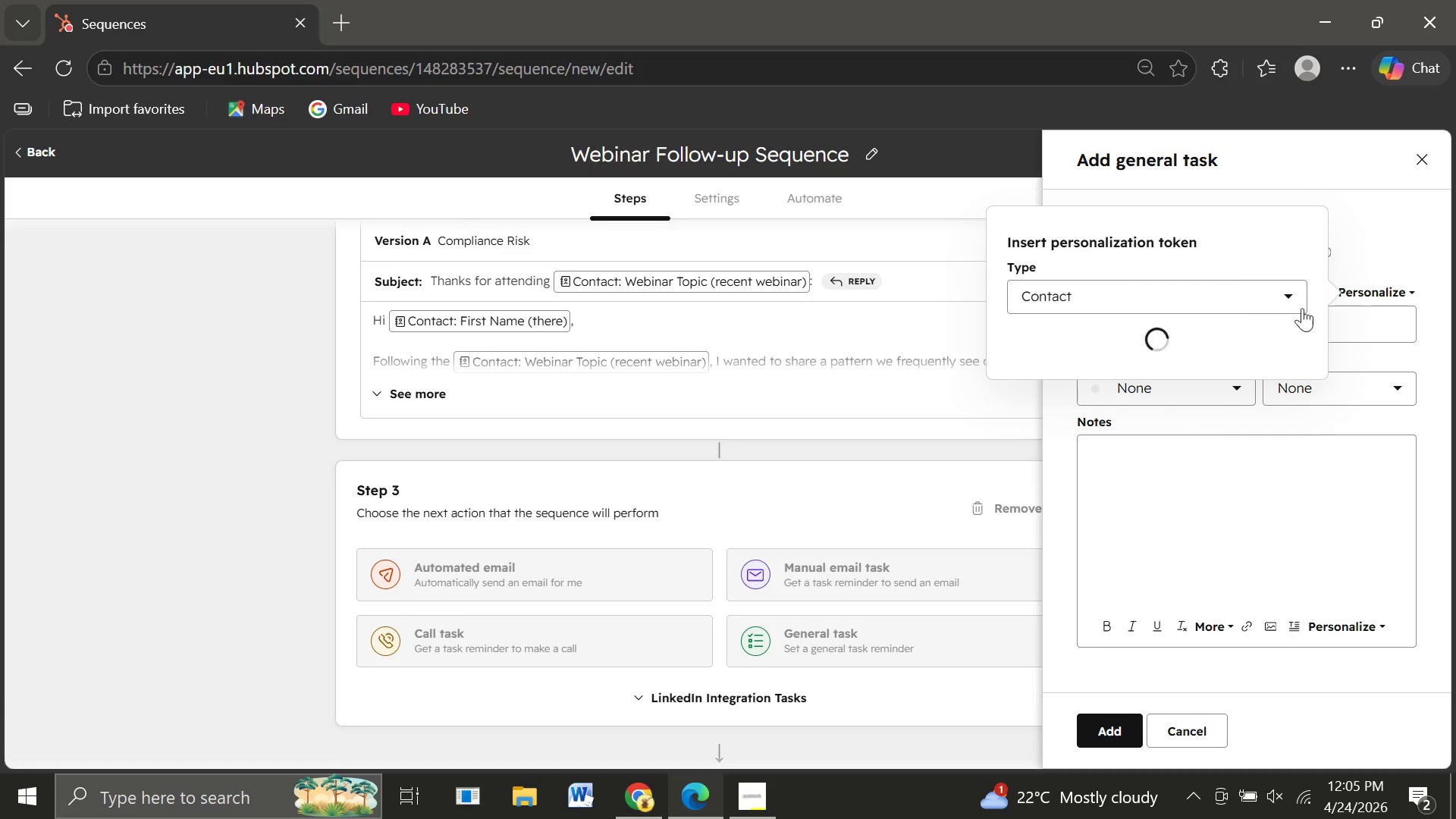 
left_click([1363, 315])
 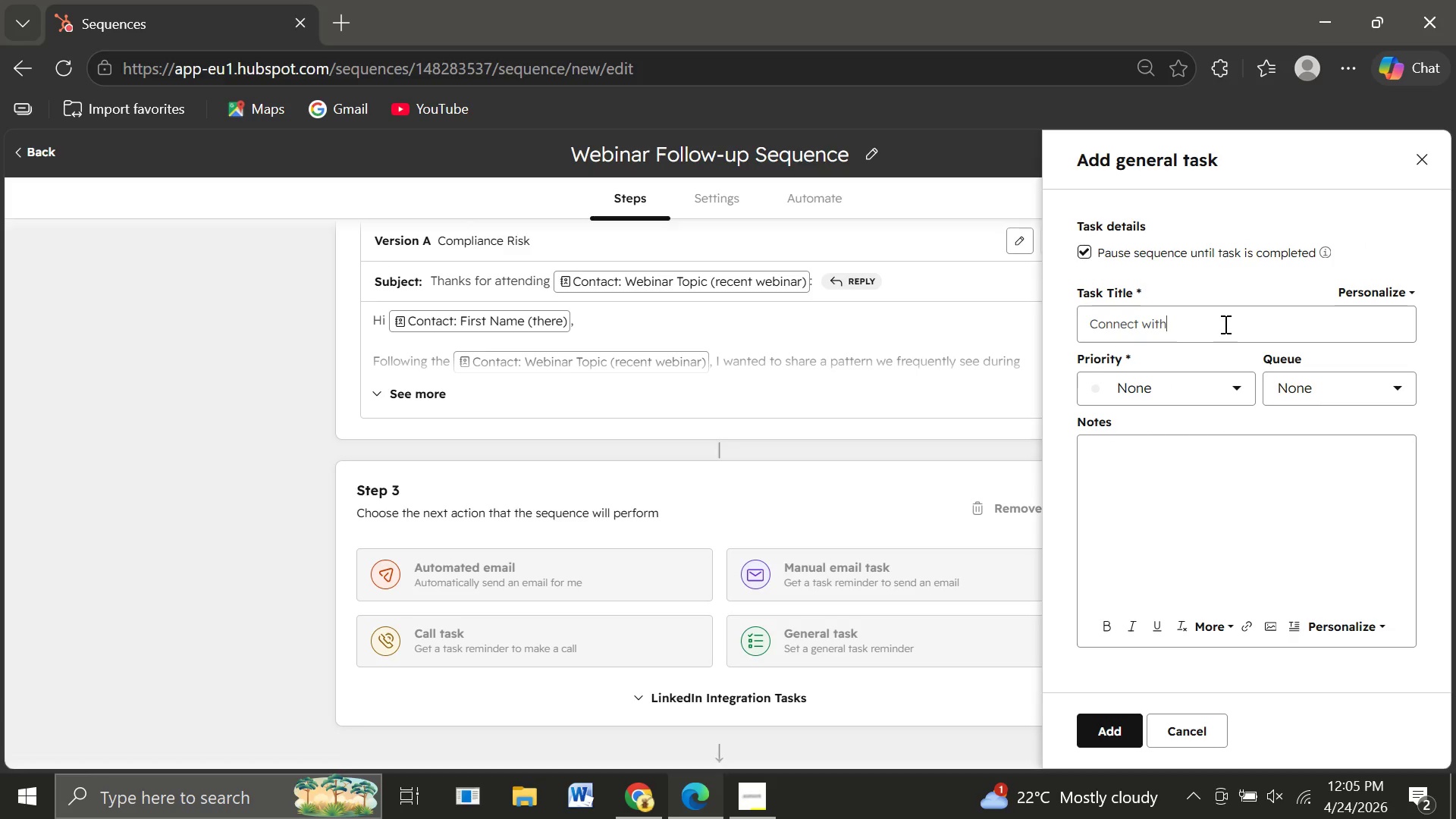 
key(Space)
 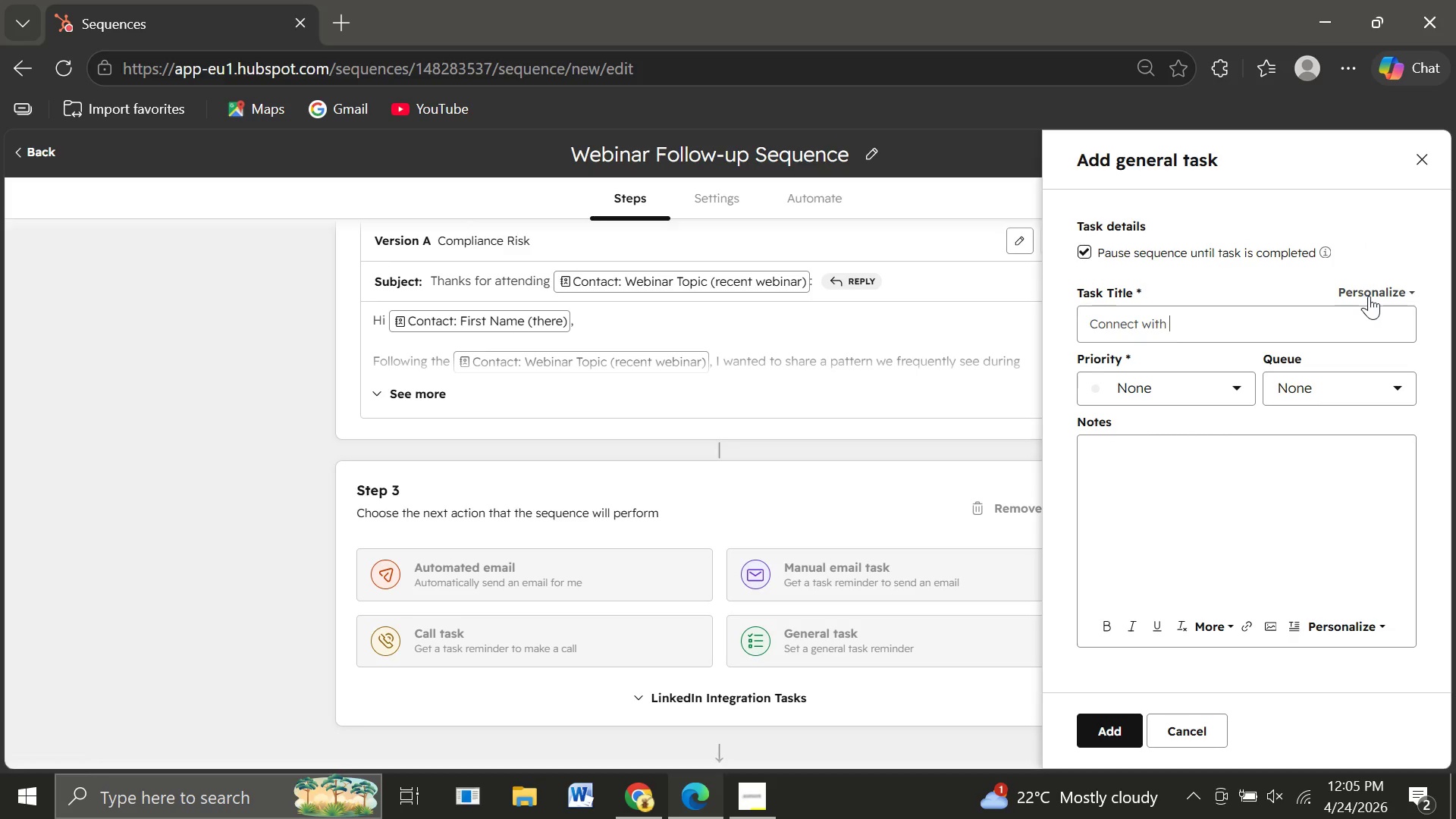 
left_click([1369, 296])
 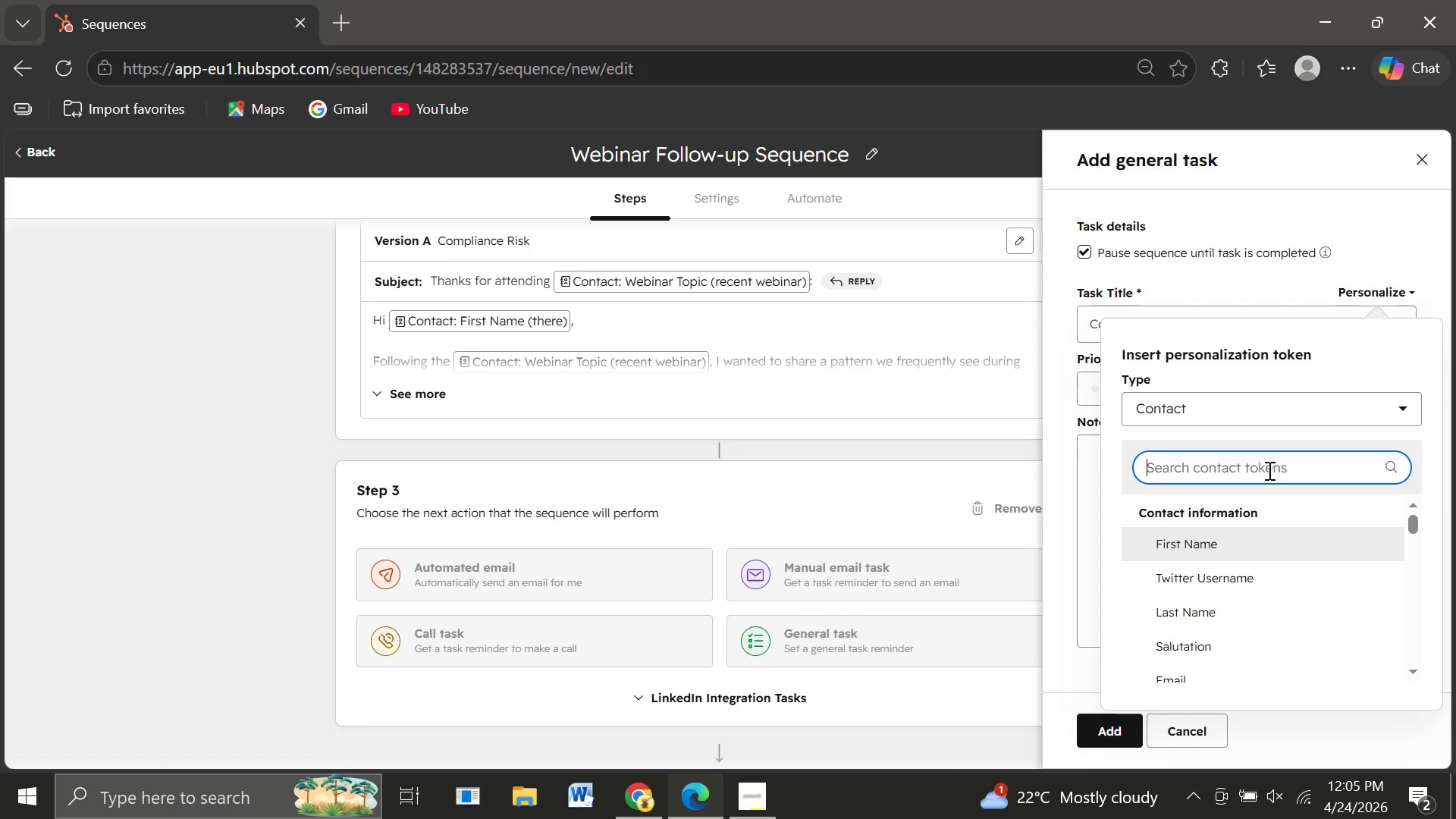 
type(fi)
 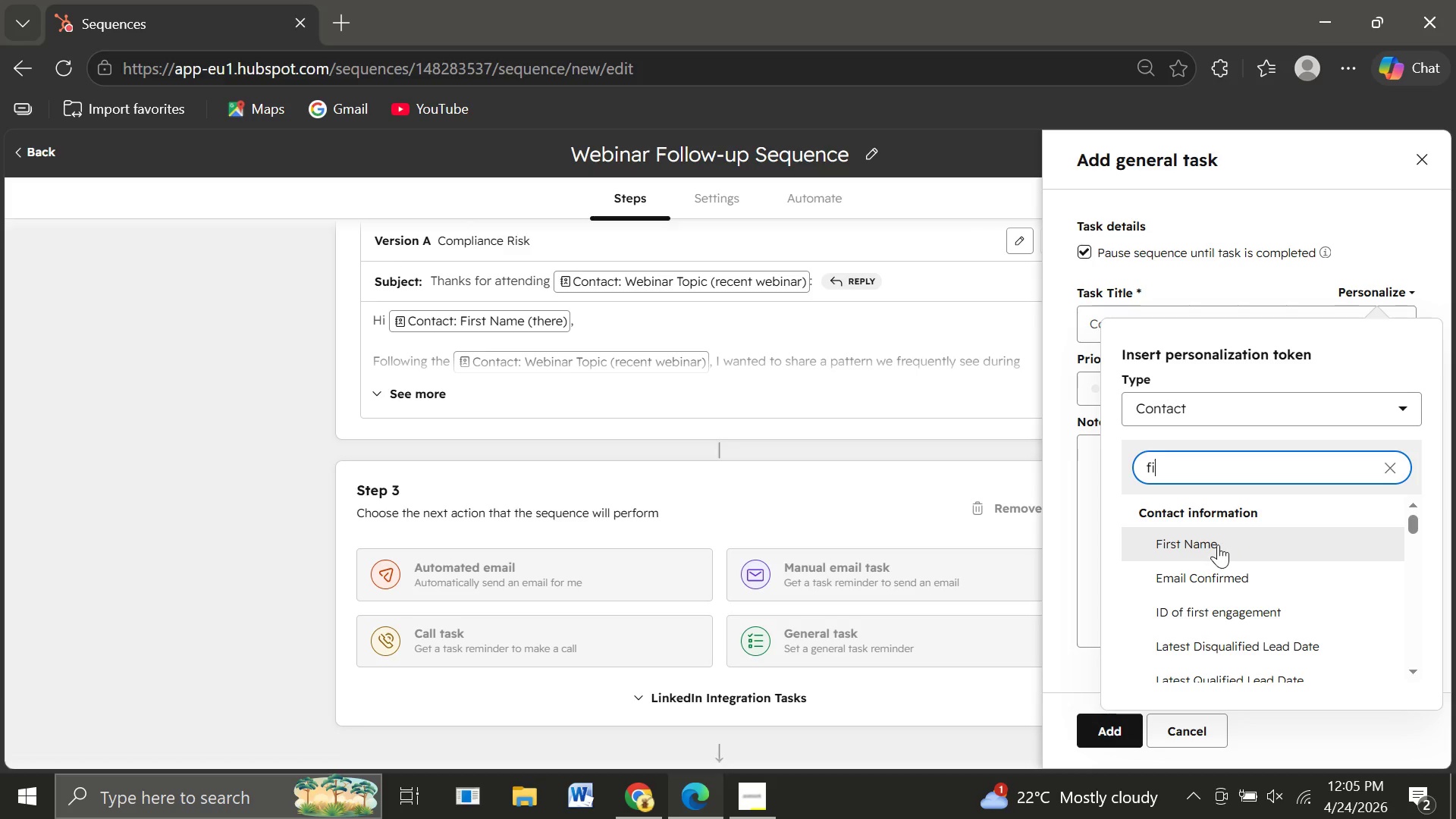 
left_click([1218, 544])
 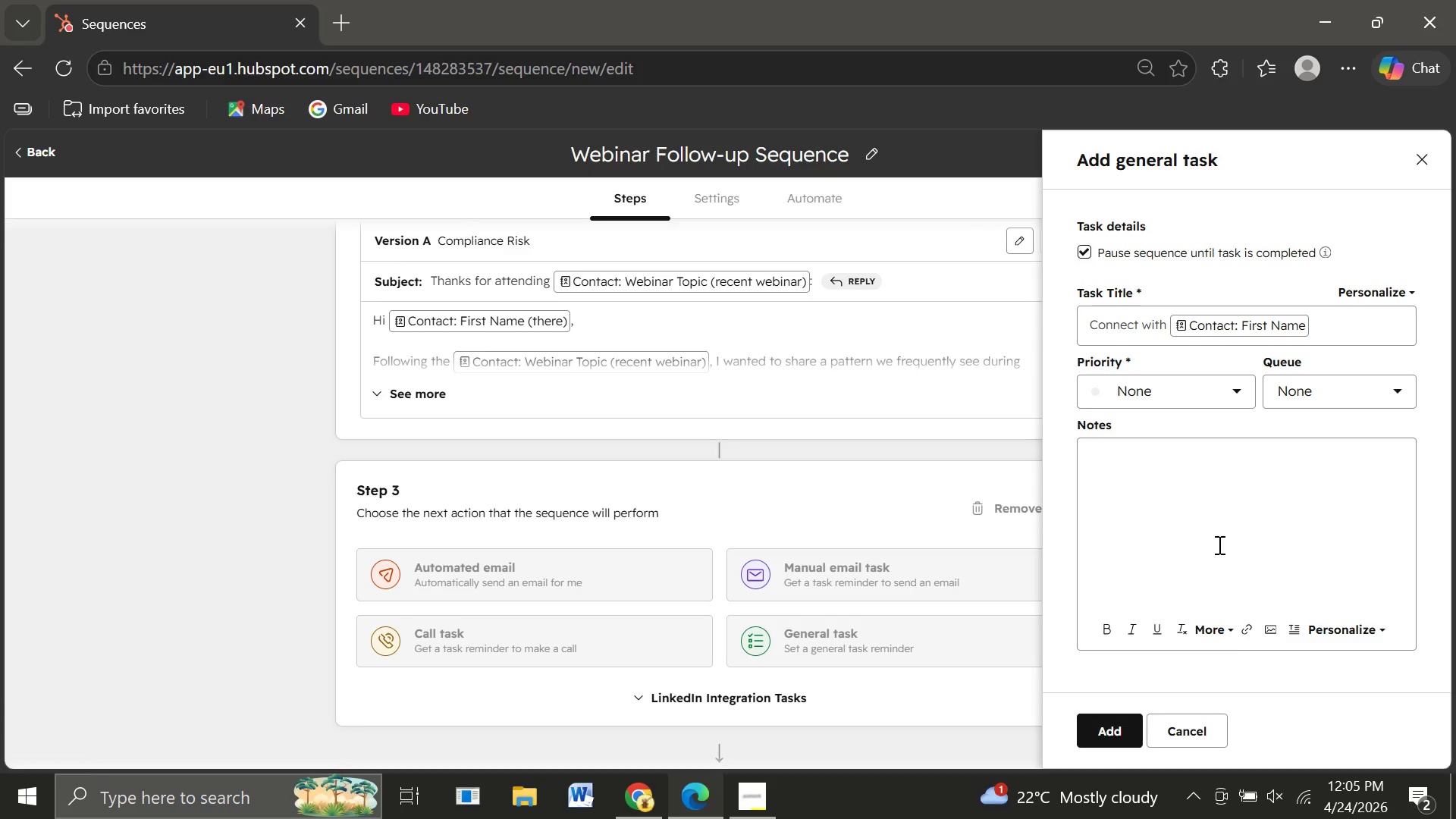 
wait(5.45)
 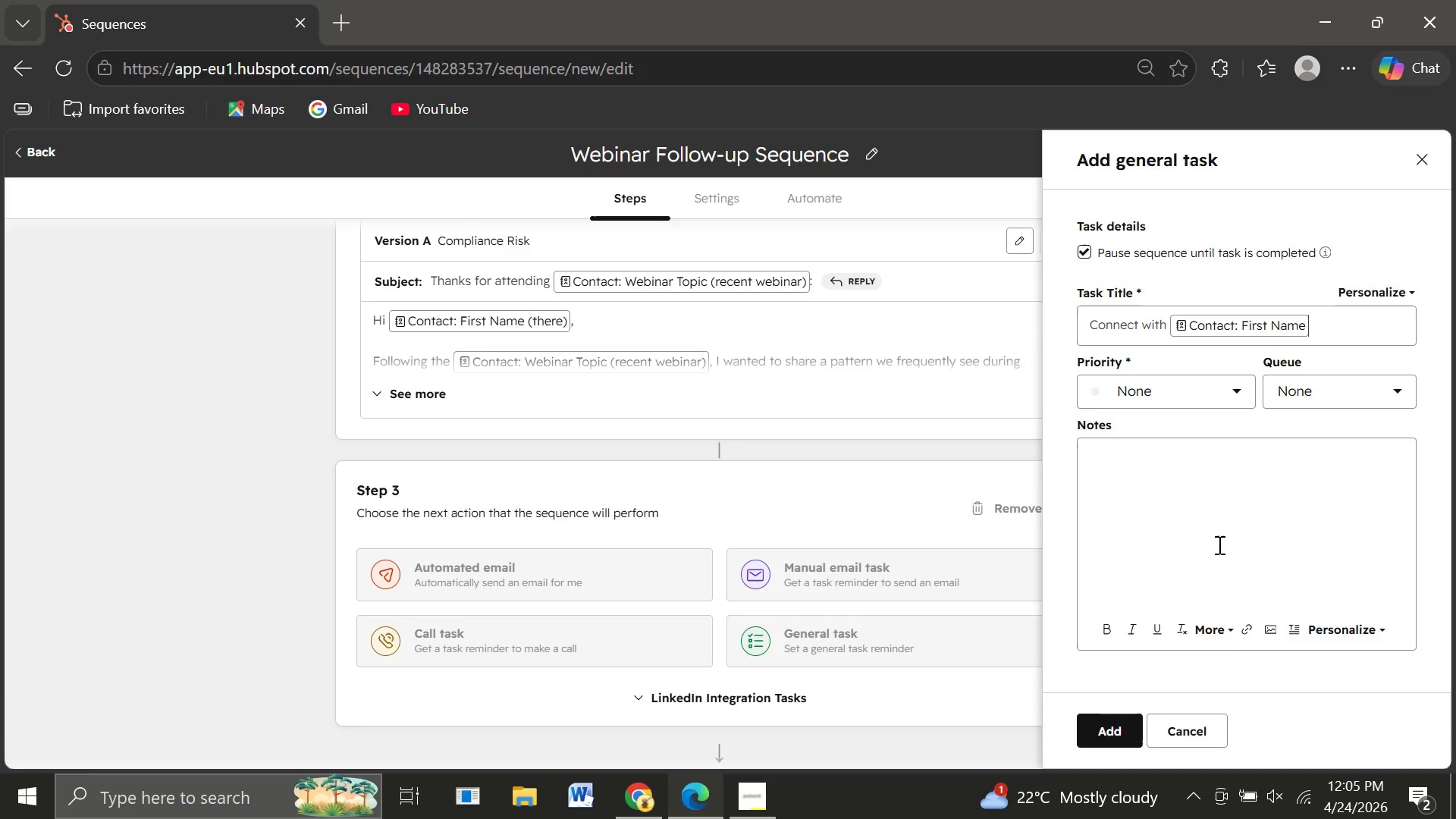 
type( on LinkedIn)
 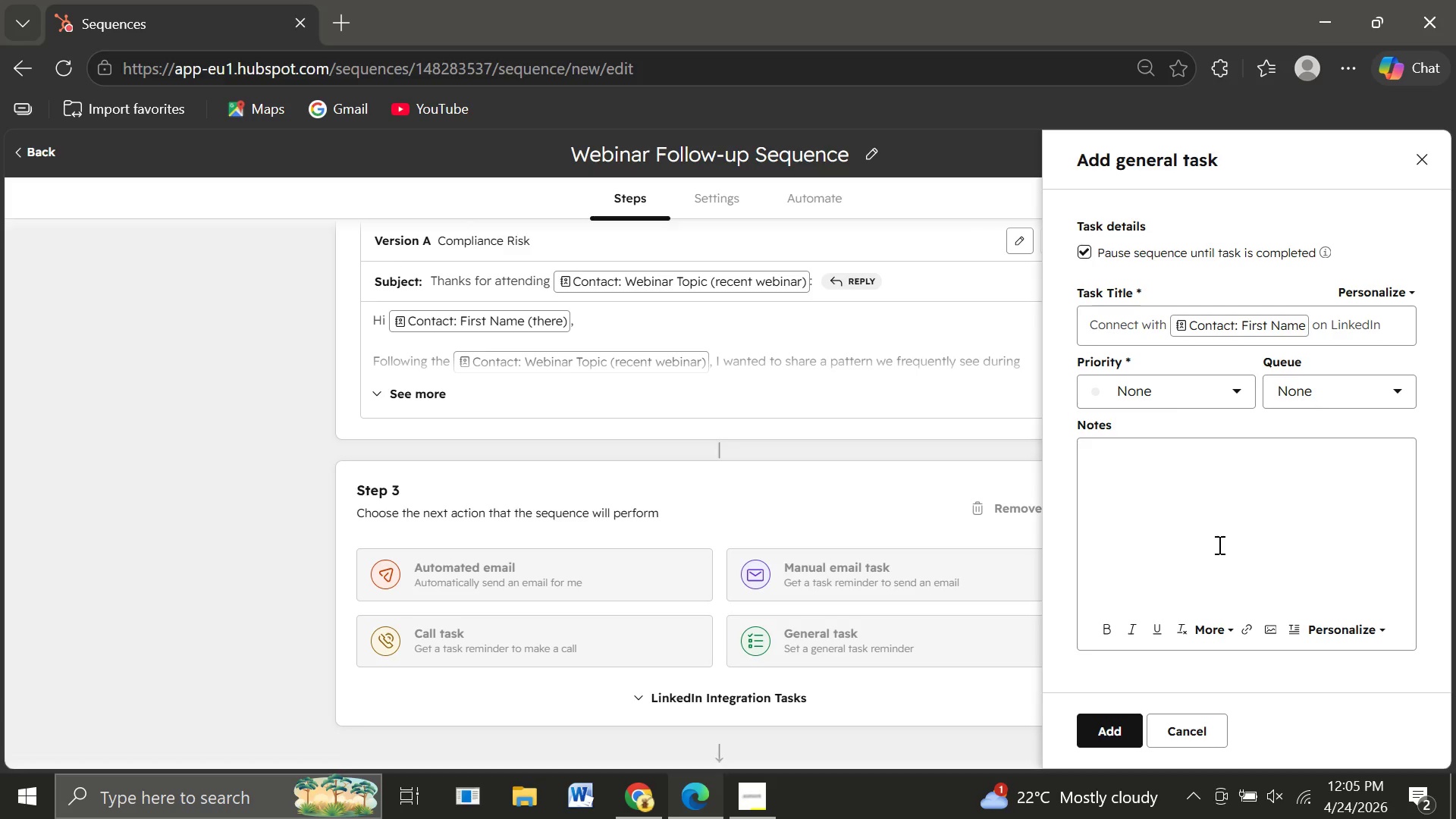 
left_click([1103, 461])
 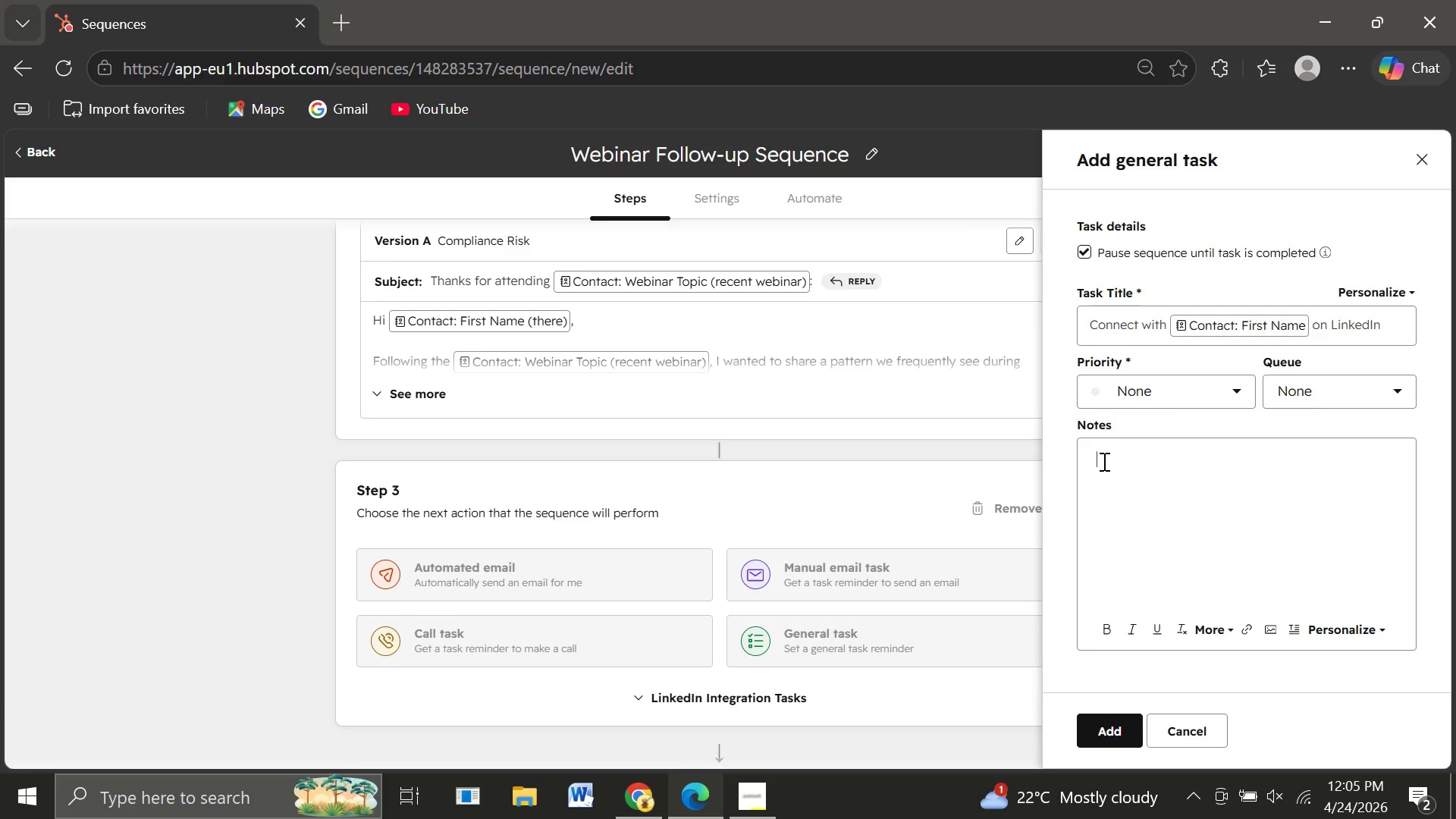 
type(Reference webinar: )
 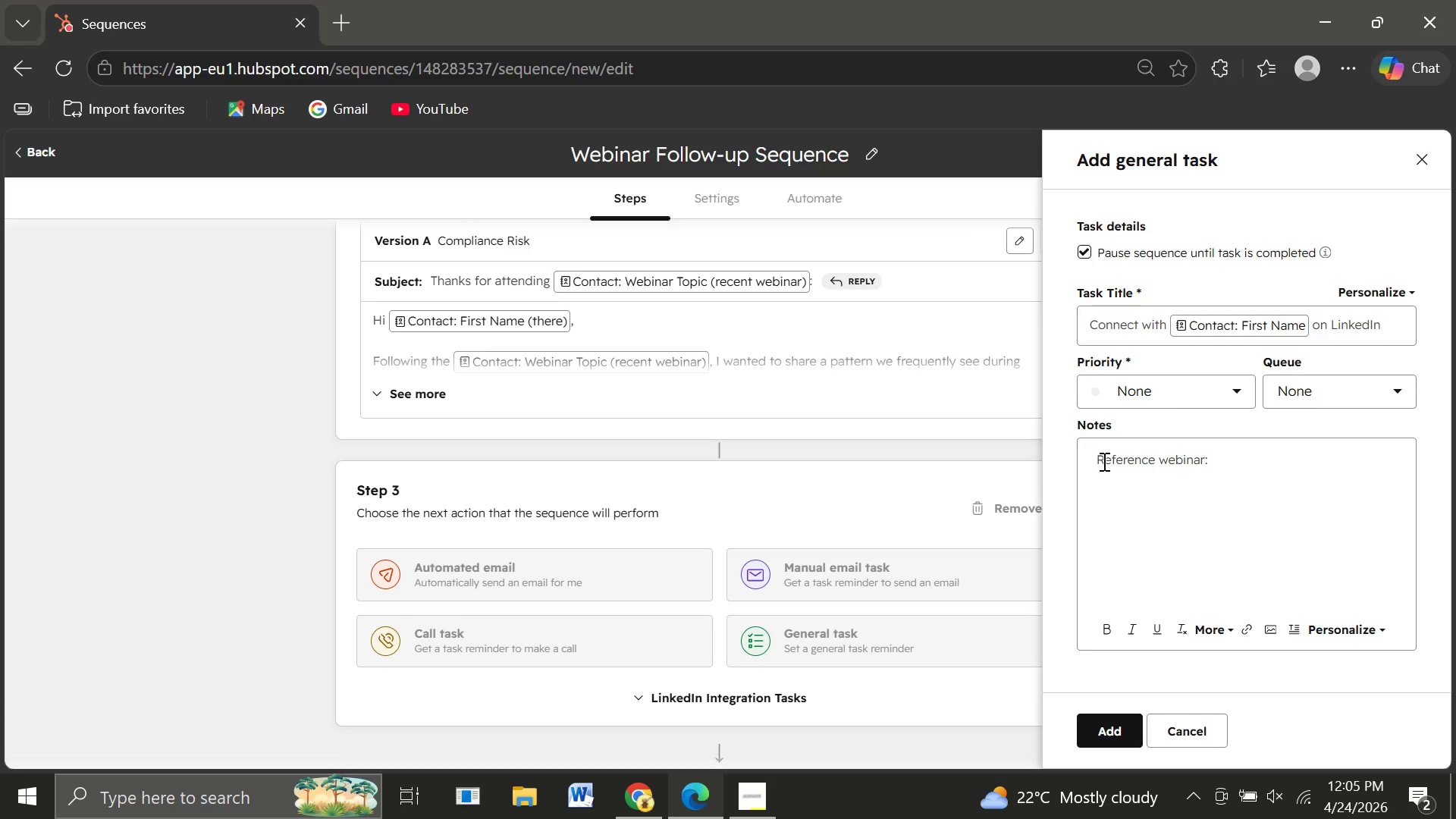 
left_click([1324, 626])
 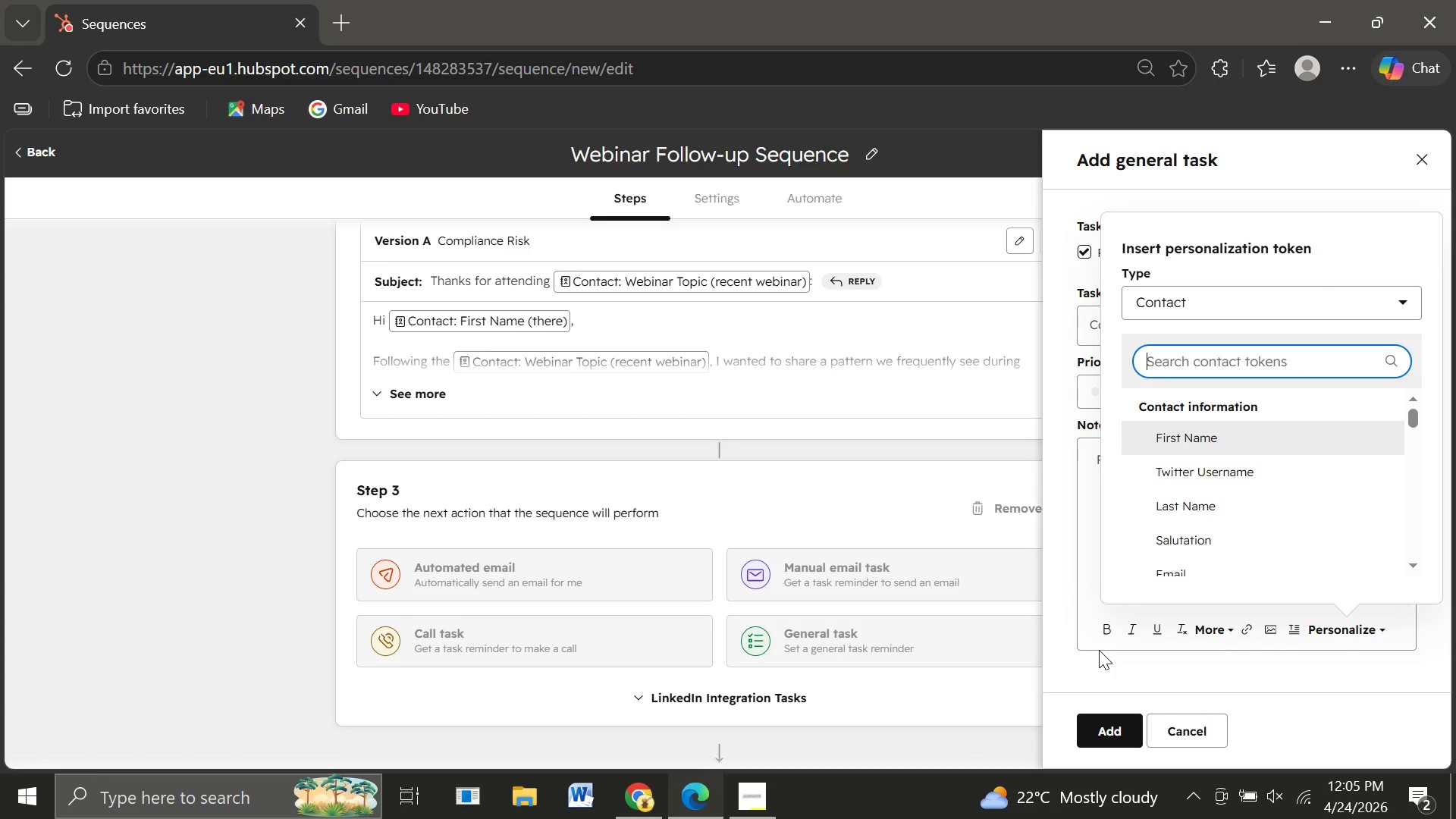 
left_click([1099, 650])
 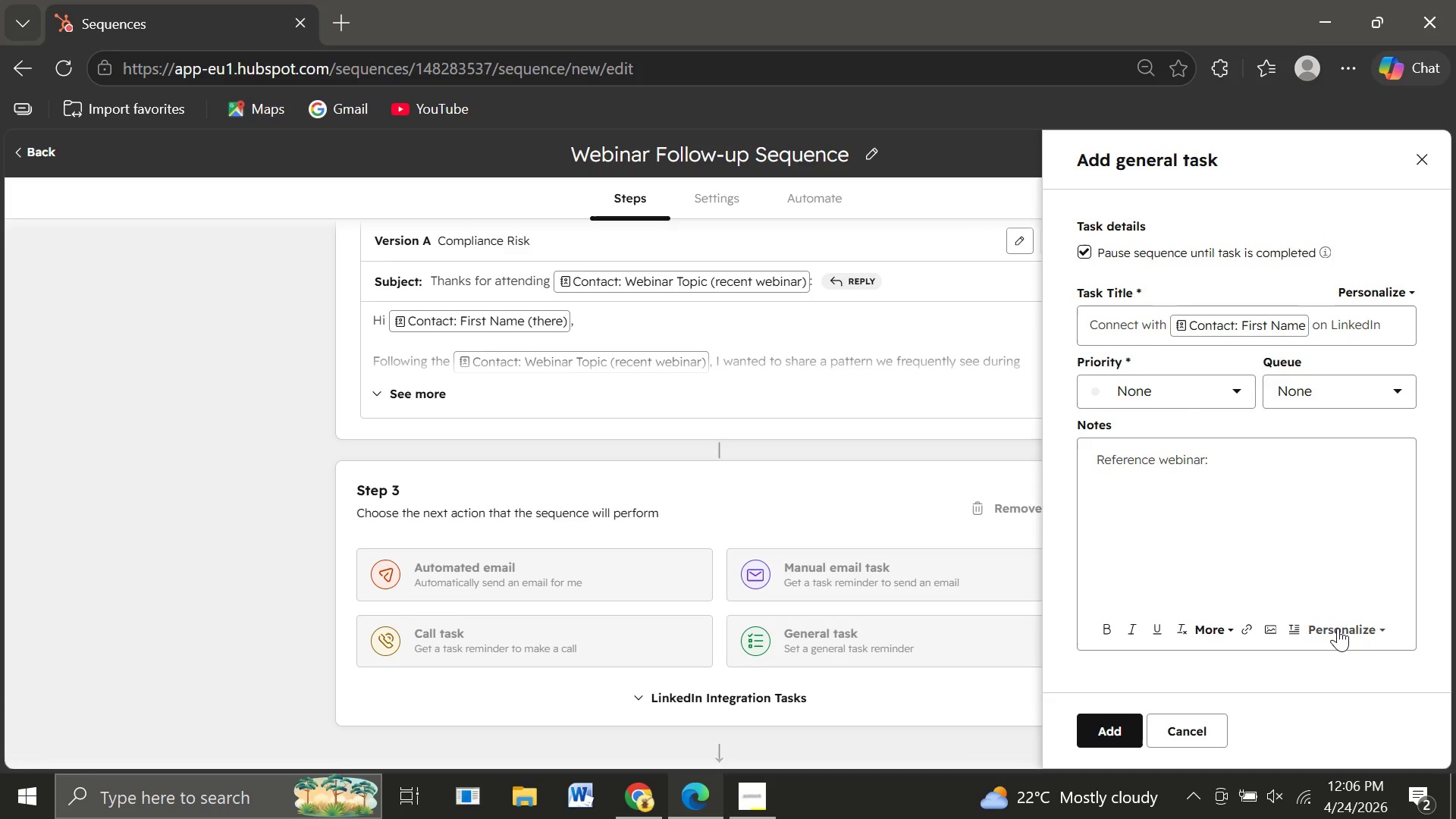 
left_click([1338, 628])
 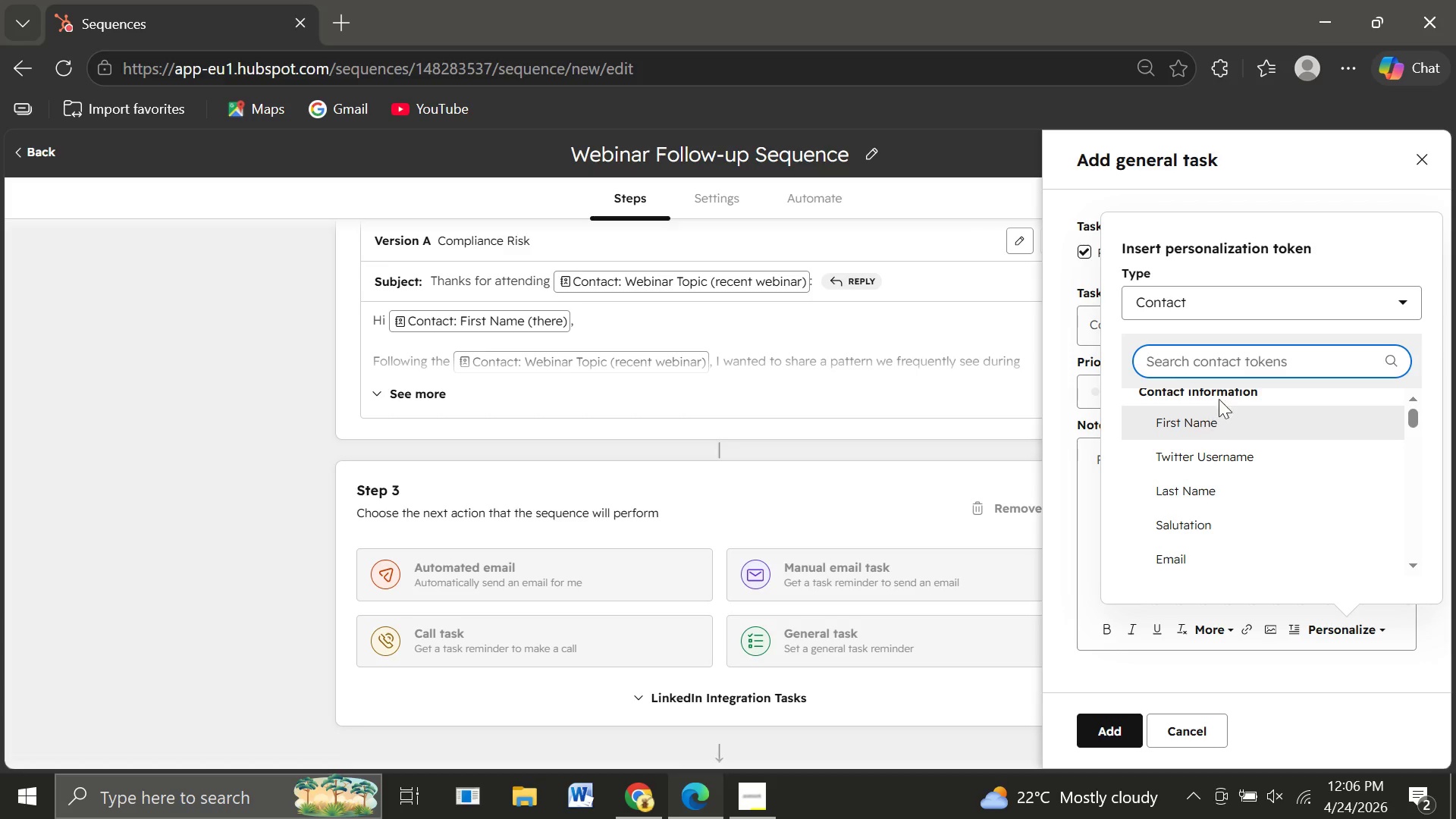 
type(webinar)
 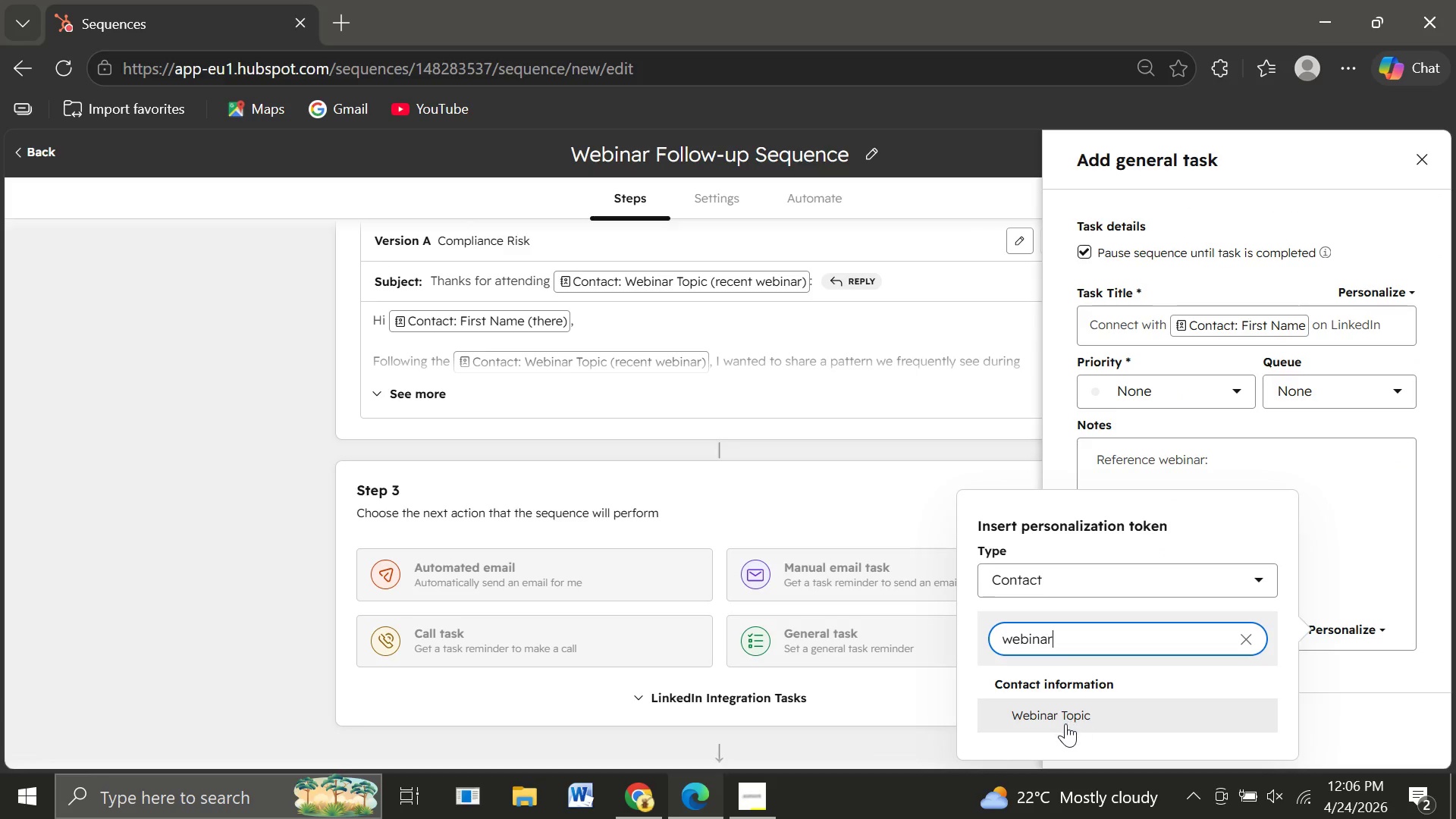 
left_click([1065, 723])
 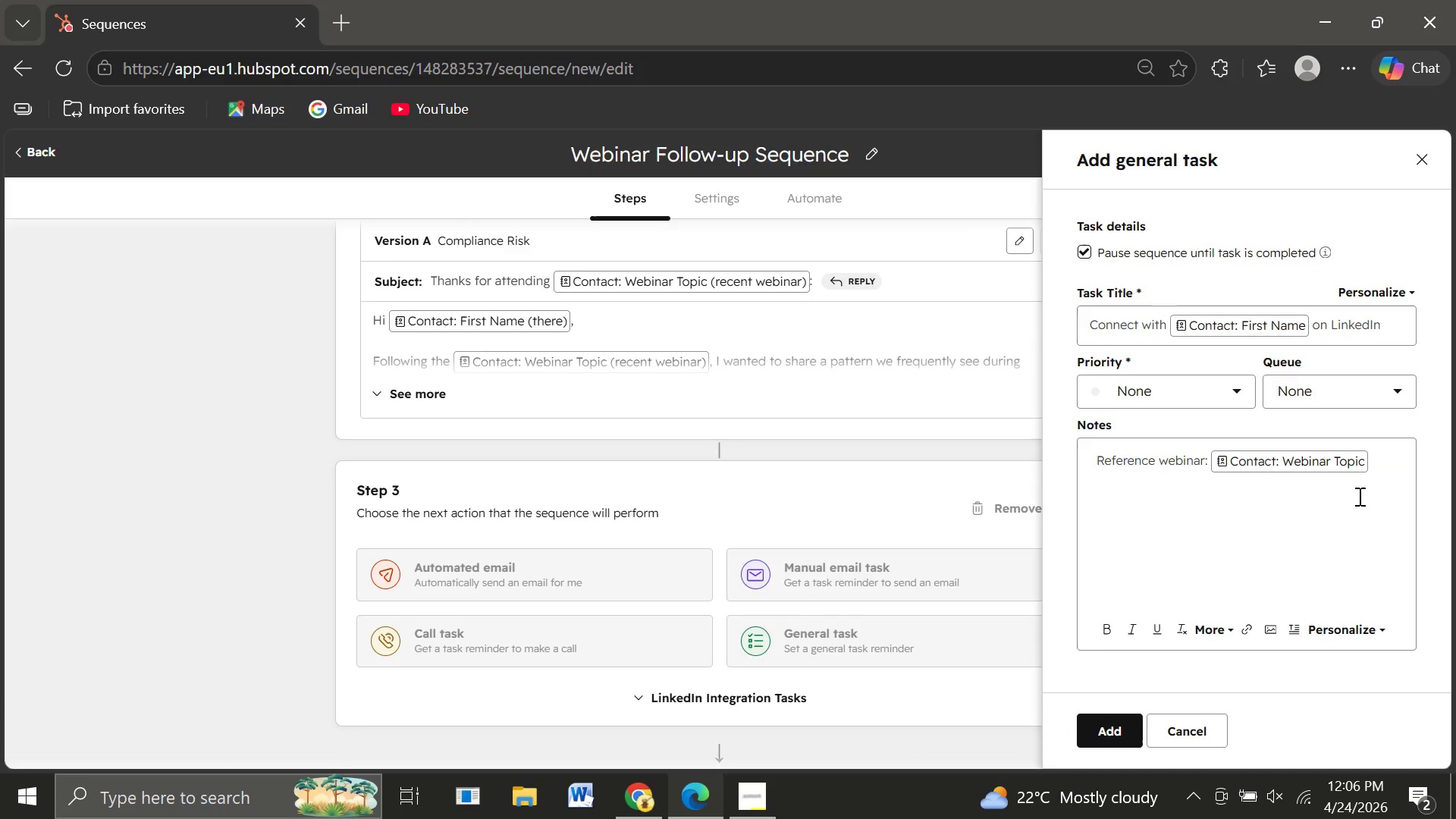 
key(Enter)
 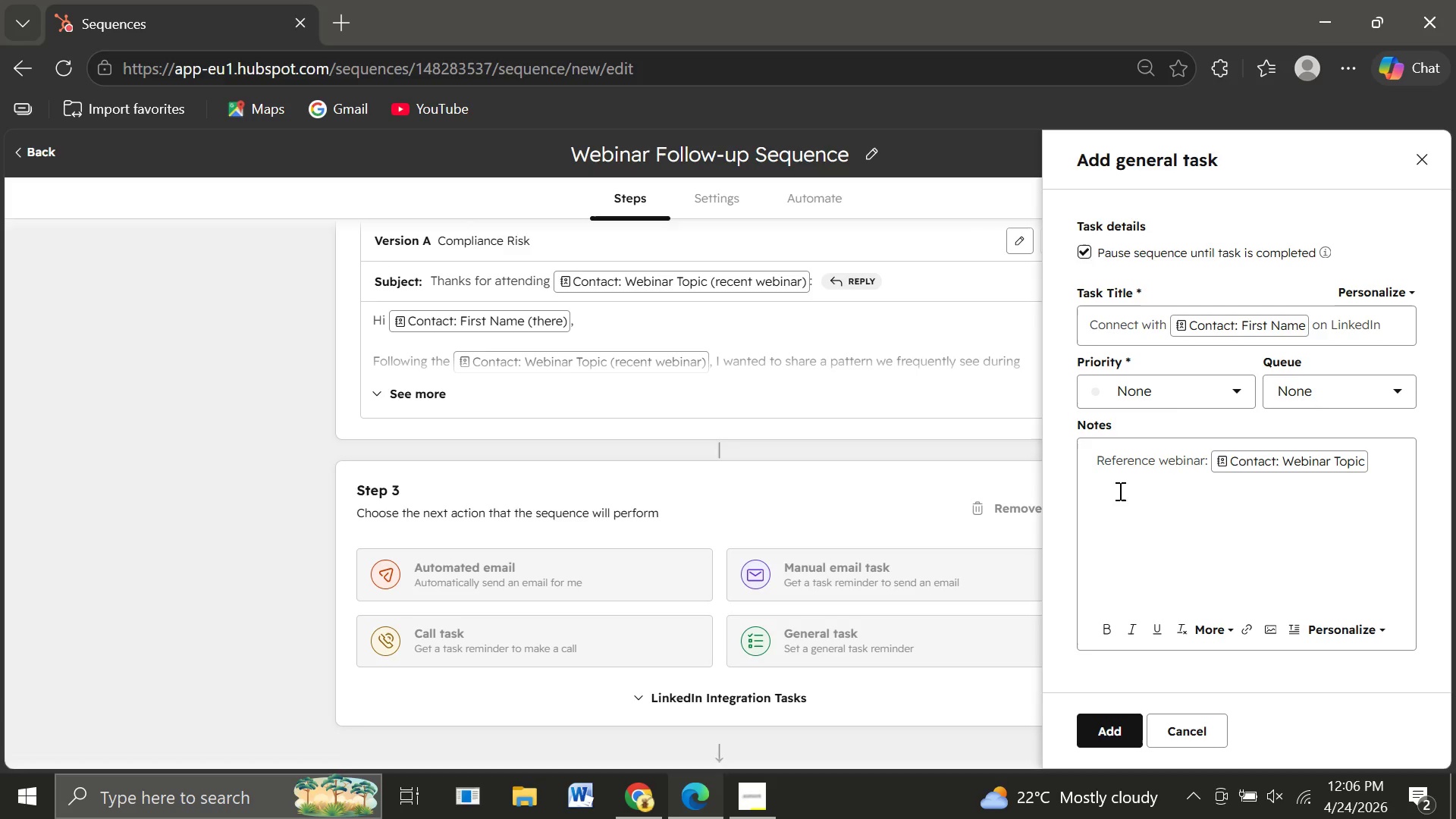 
left_click([1097, 484])
 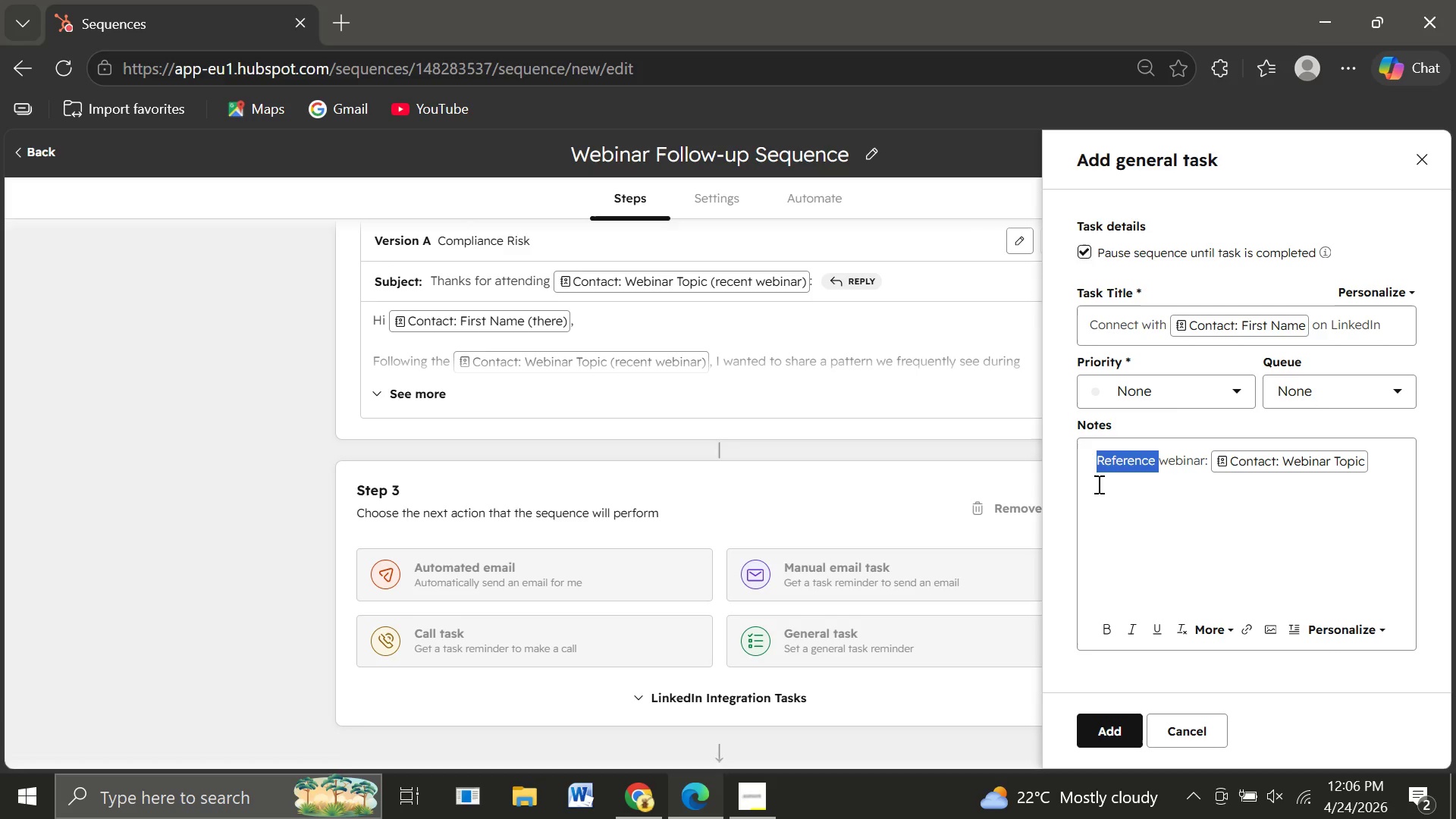 
double_click([1097, 484])
 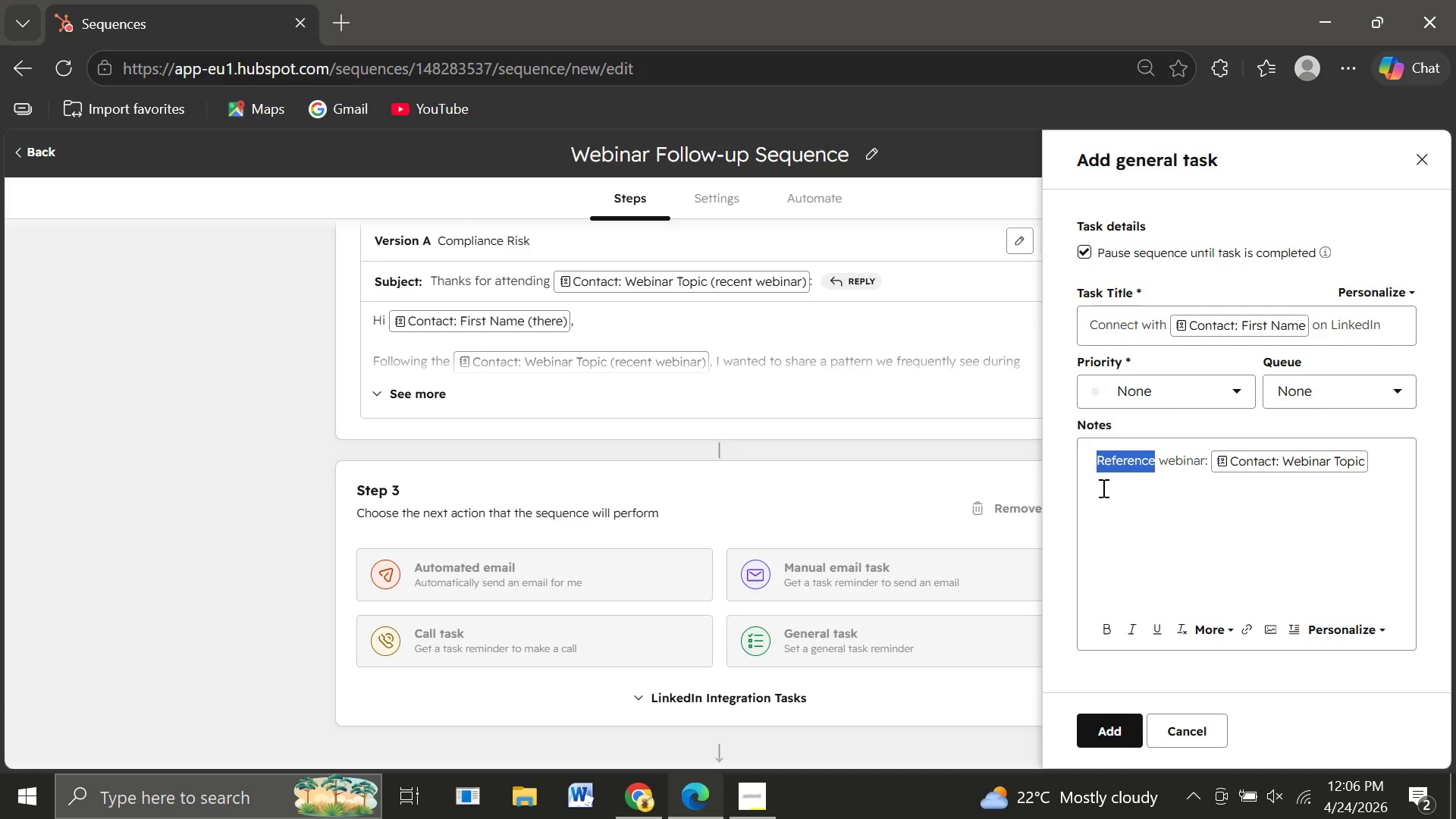 
left_click([1102, 488])
 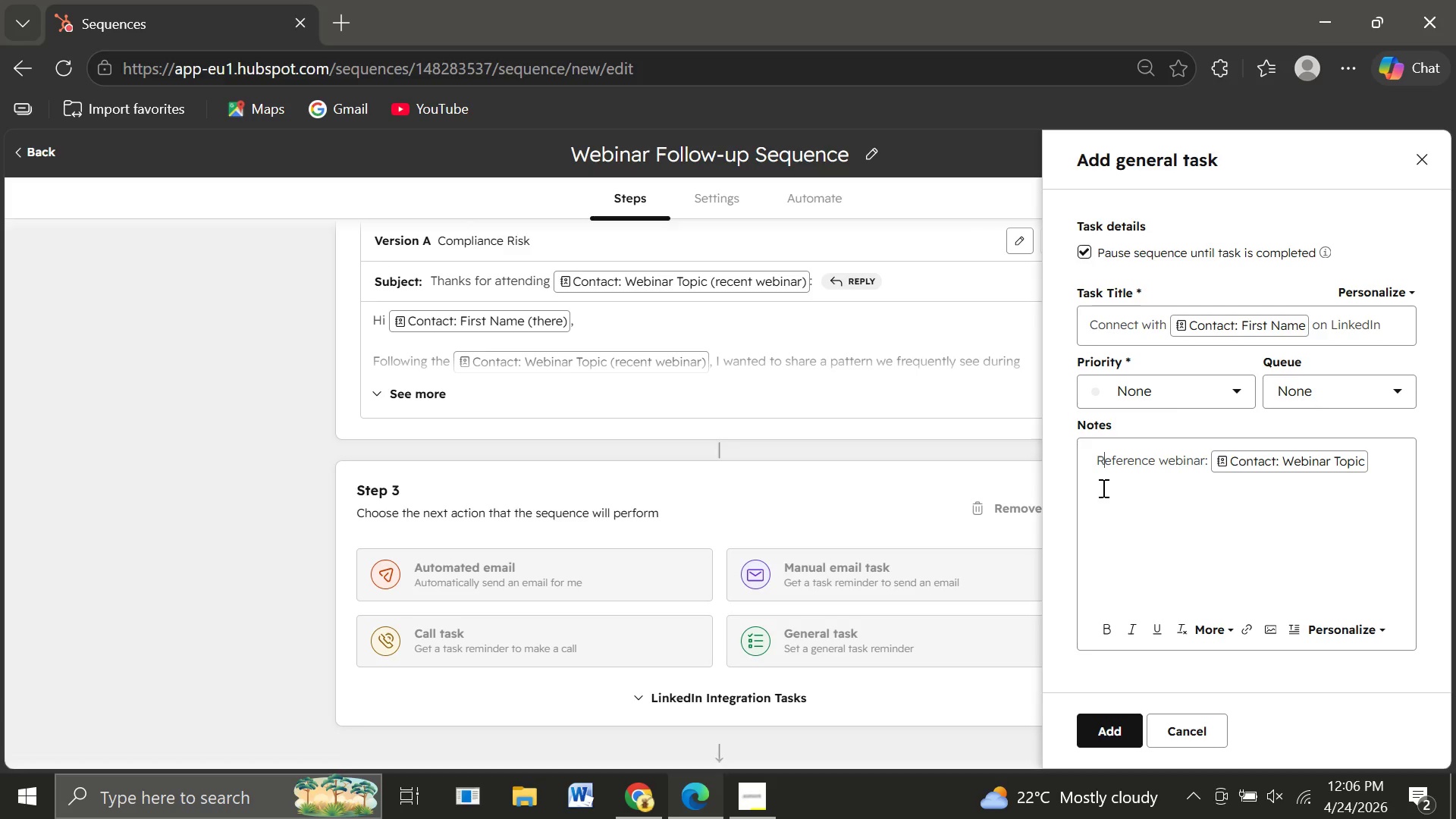 
left_click([1102, 488])
 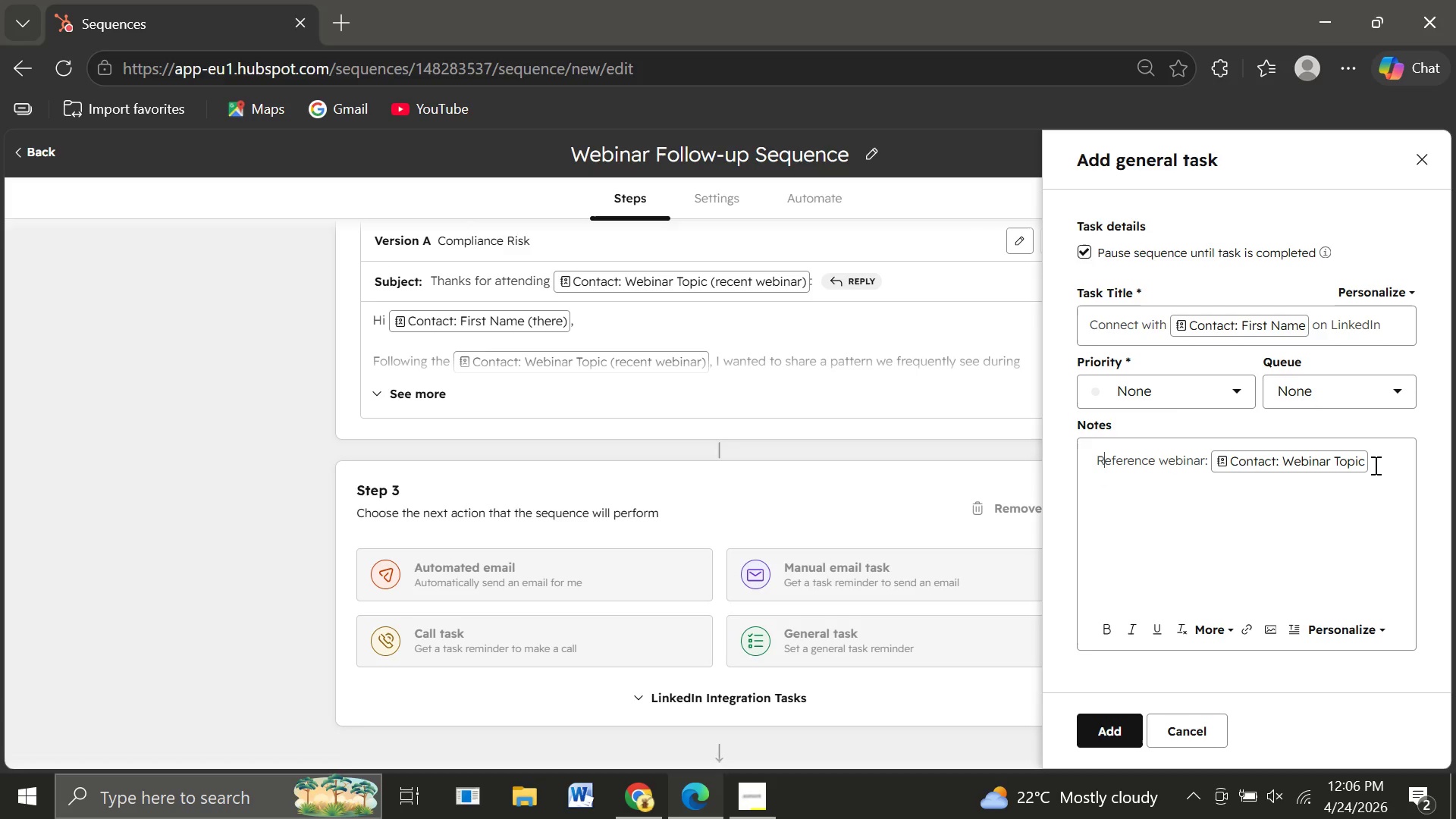 
left_click([1374, 465])
 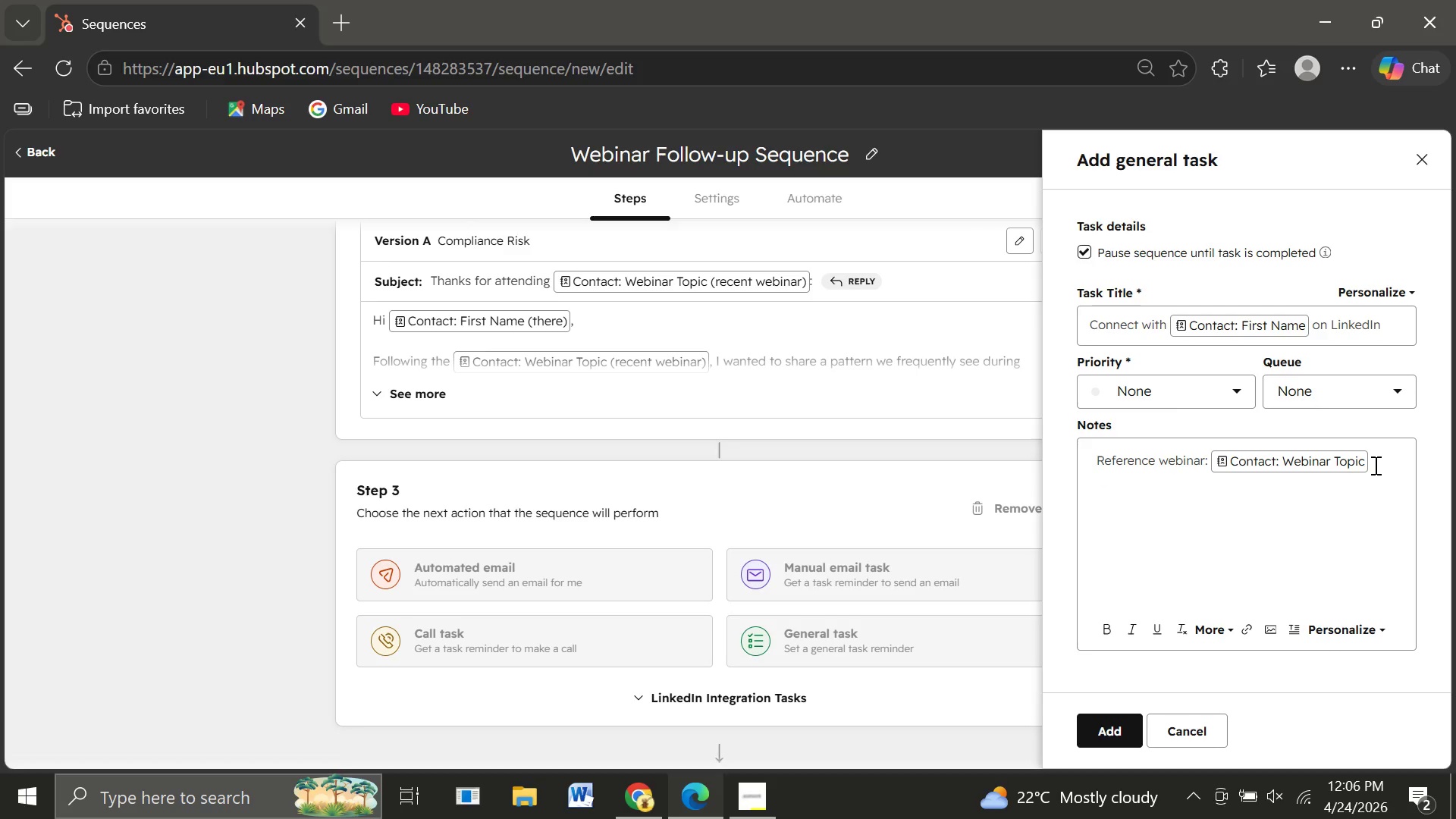 
key(Enter)
 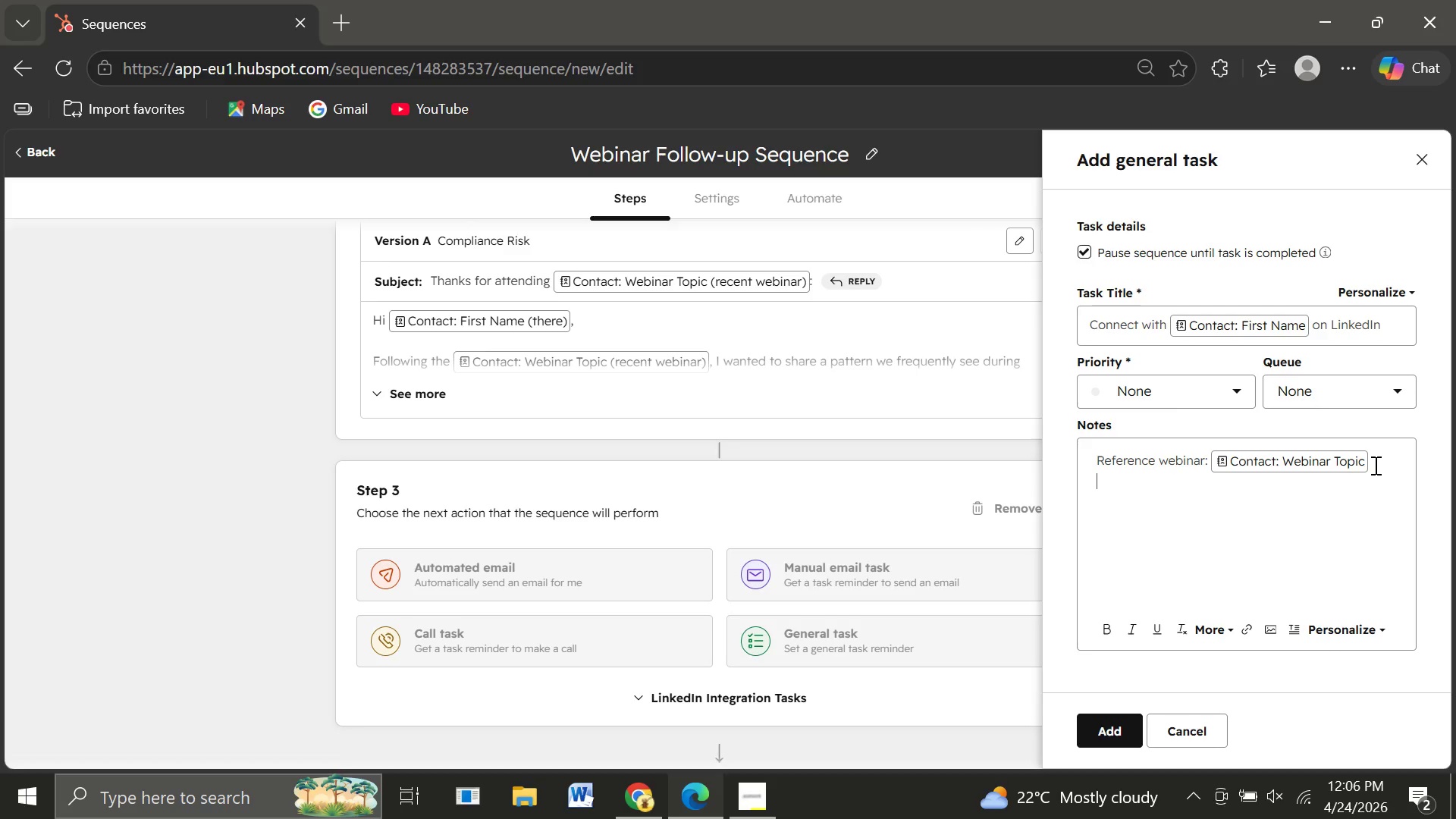 
type(Me)
 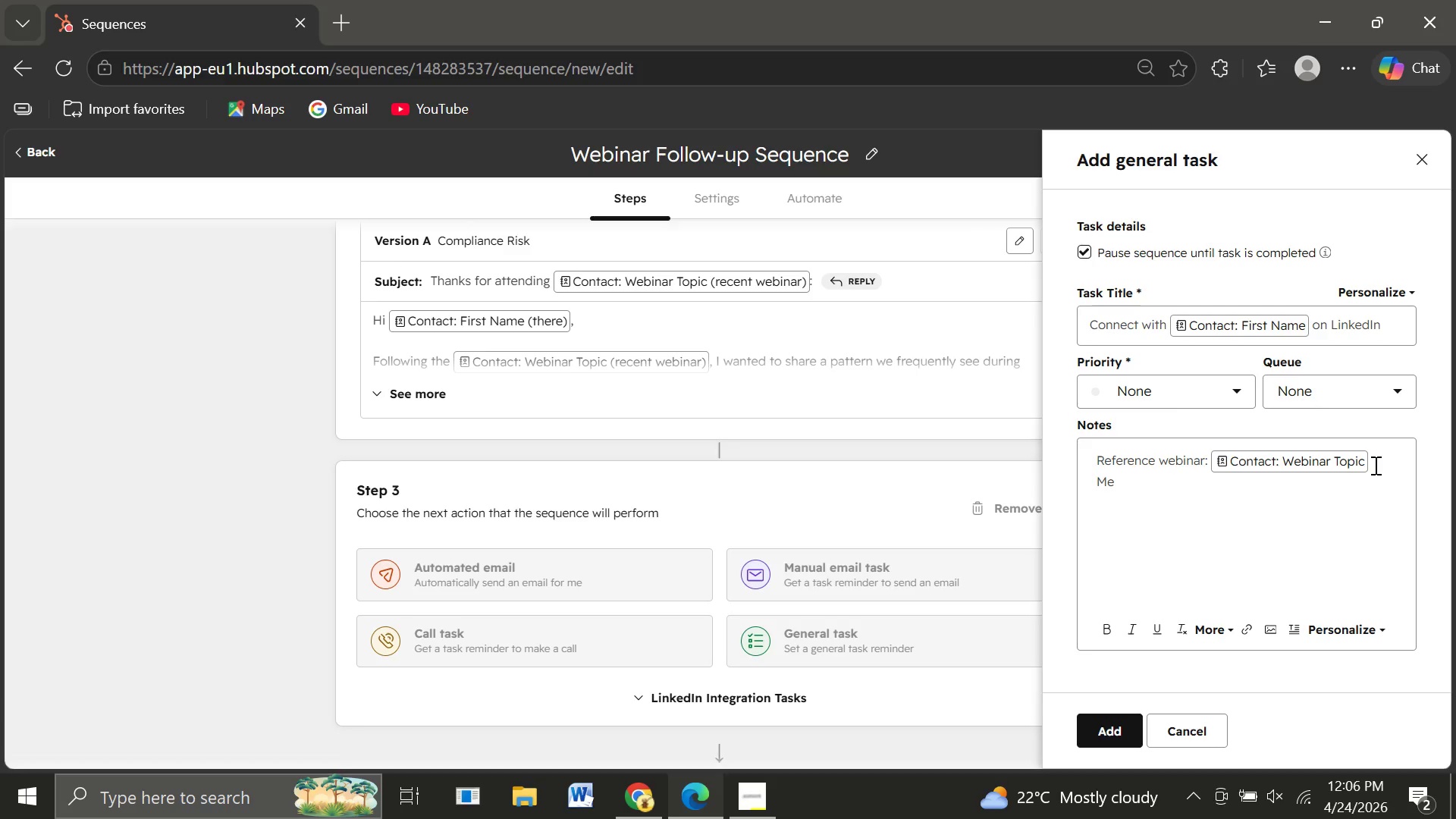 
wait(9.84)
 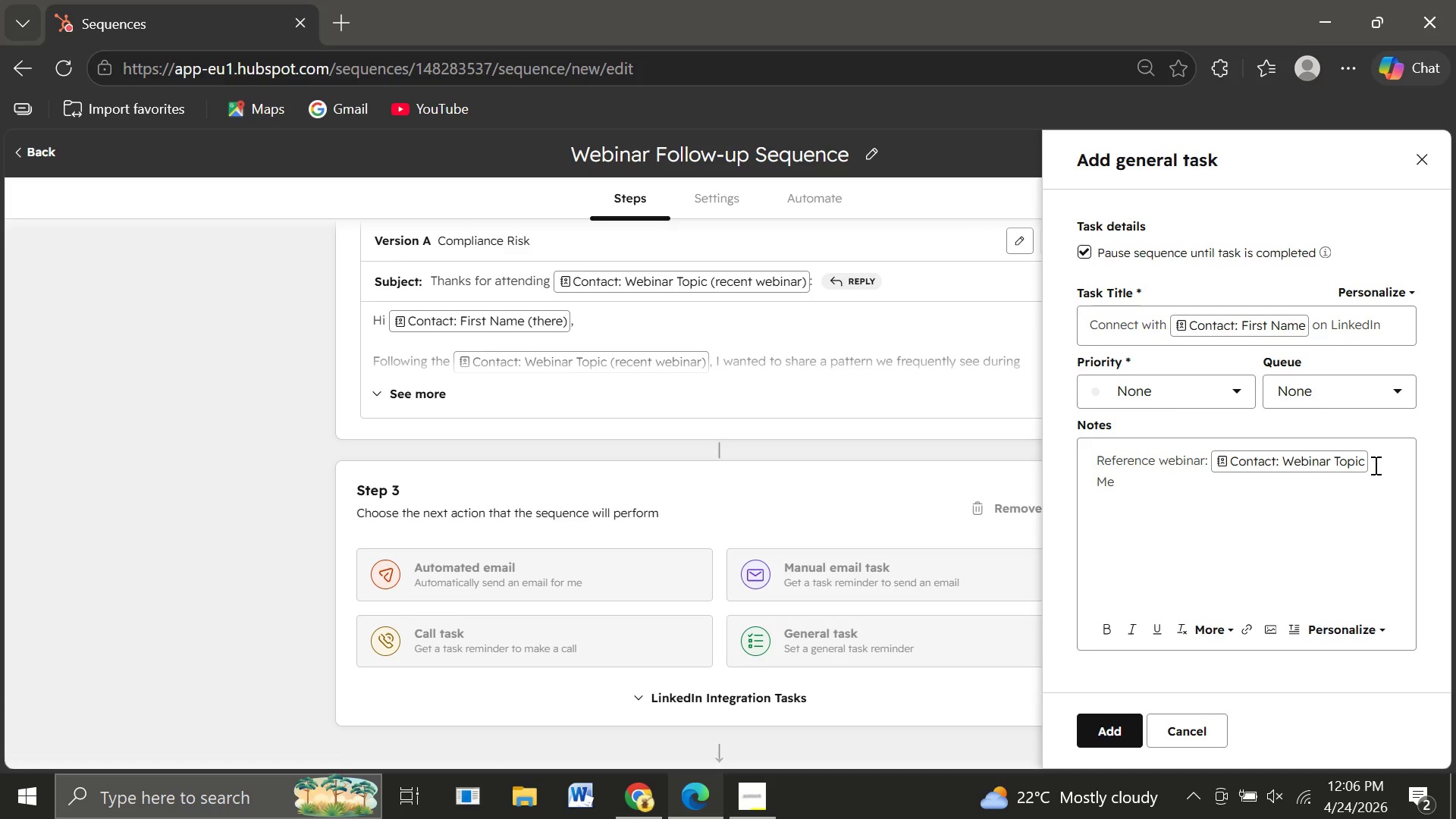 
key(Backspace)
 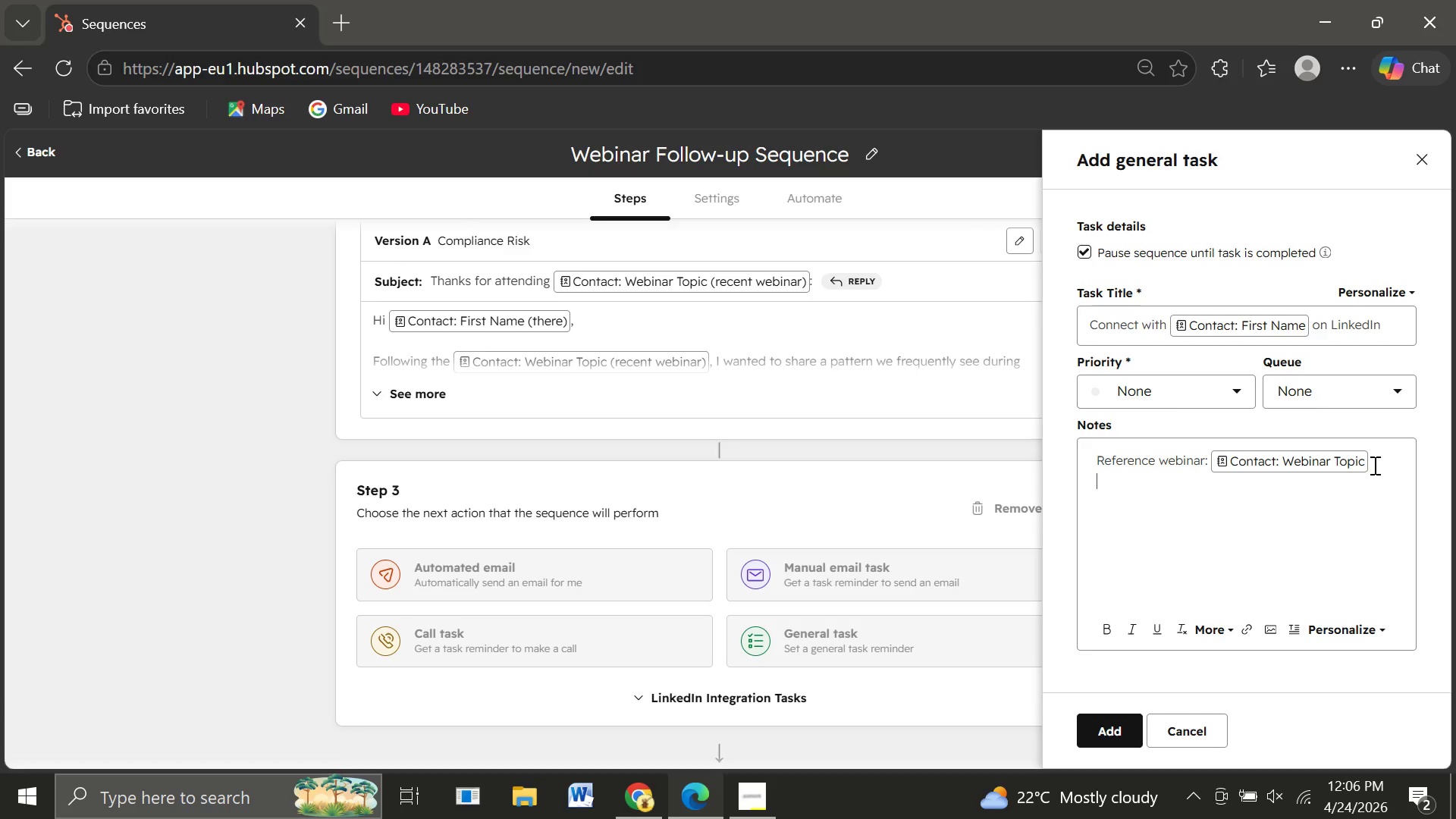 
key(Backspace)
 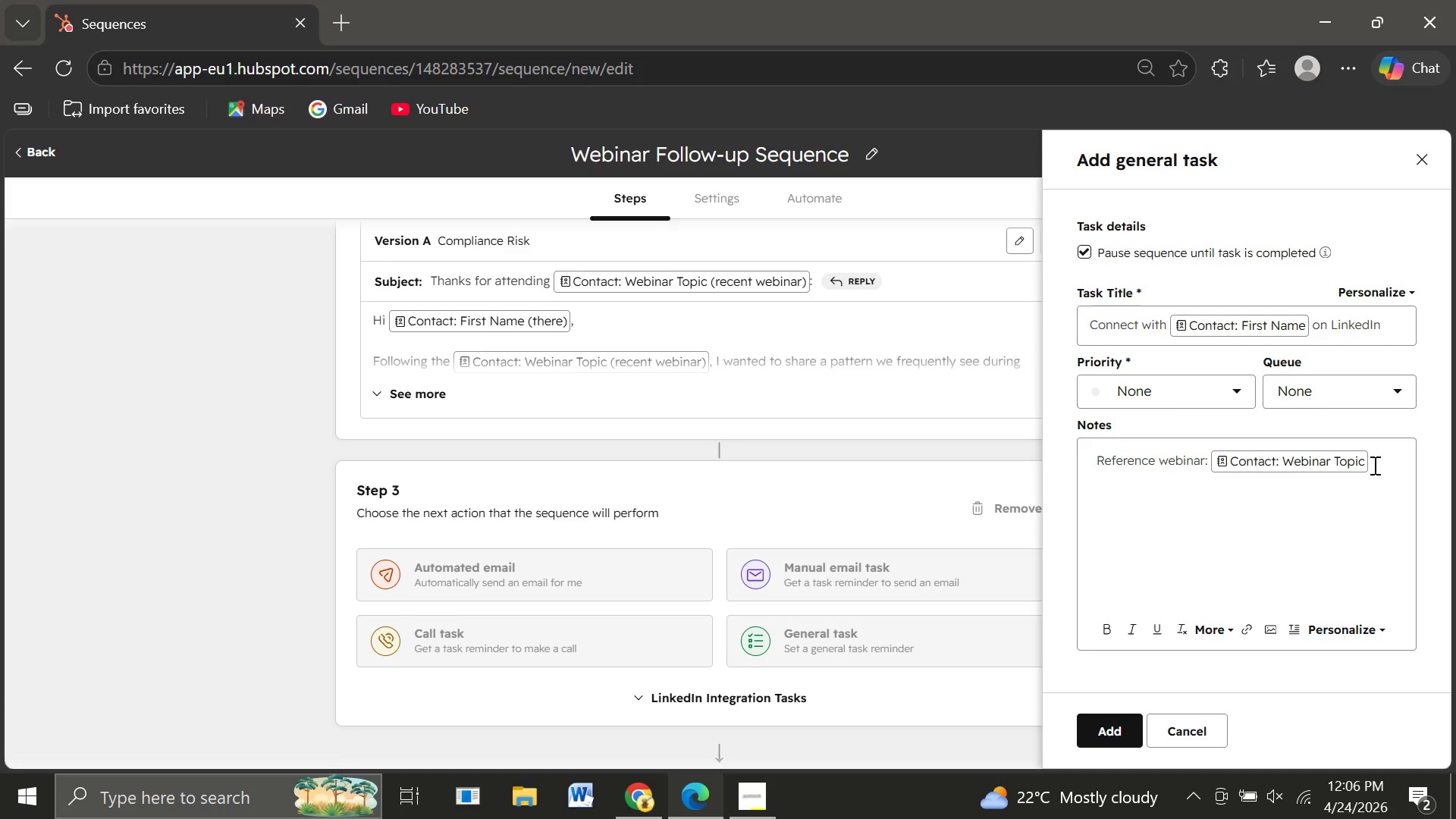 
hold_key(key=ShiftRight, duration=1.5)
 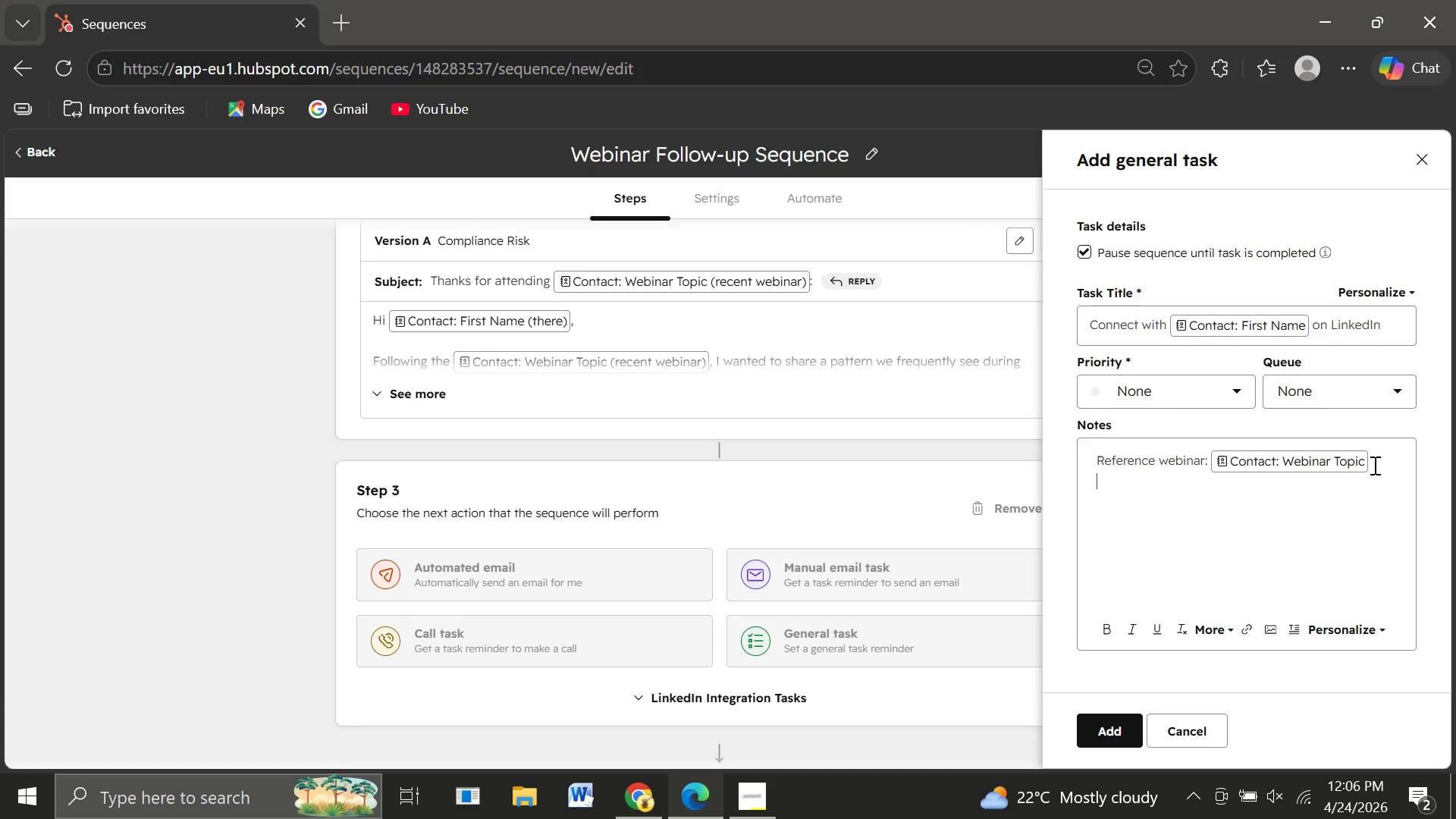 
type(Company)
 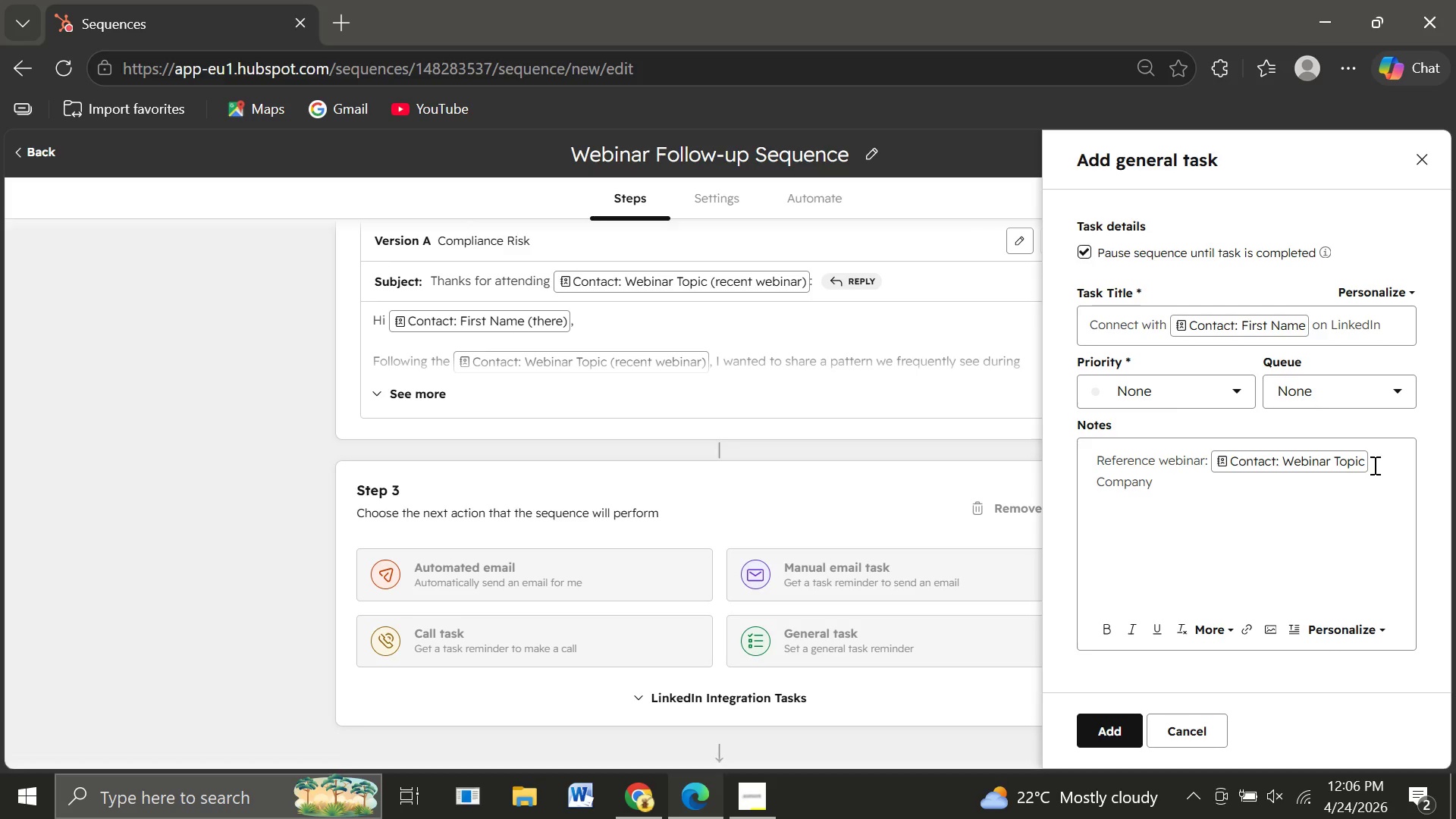 
key(Backspace)
 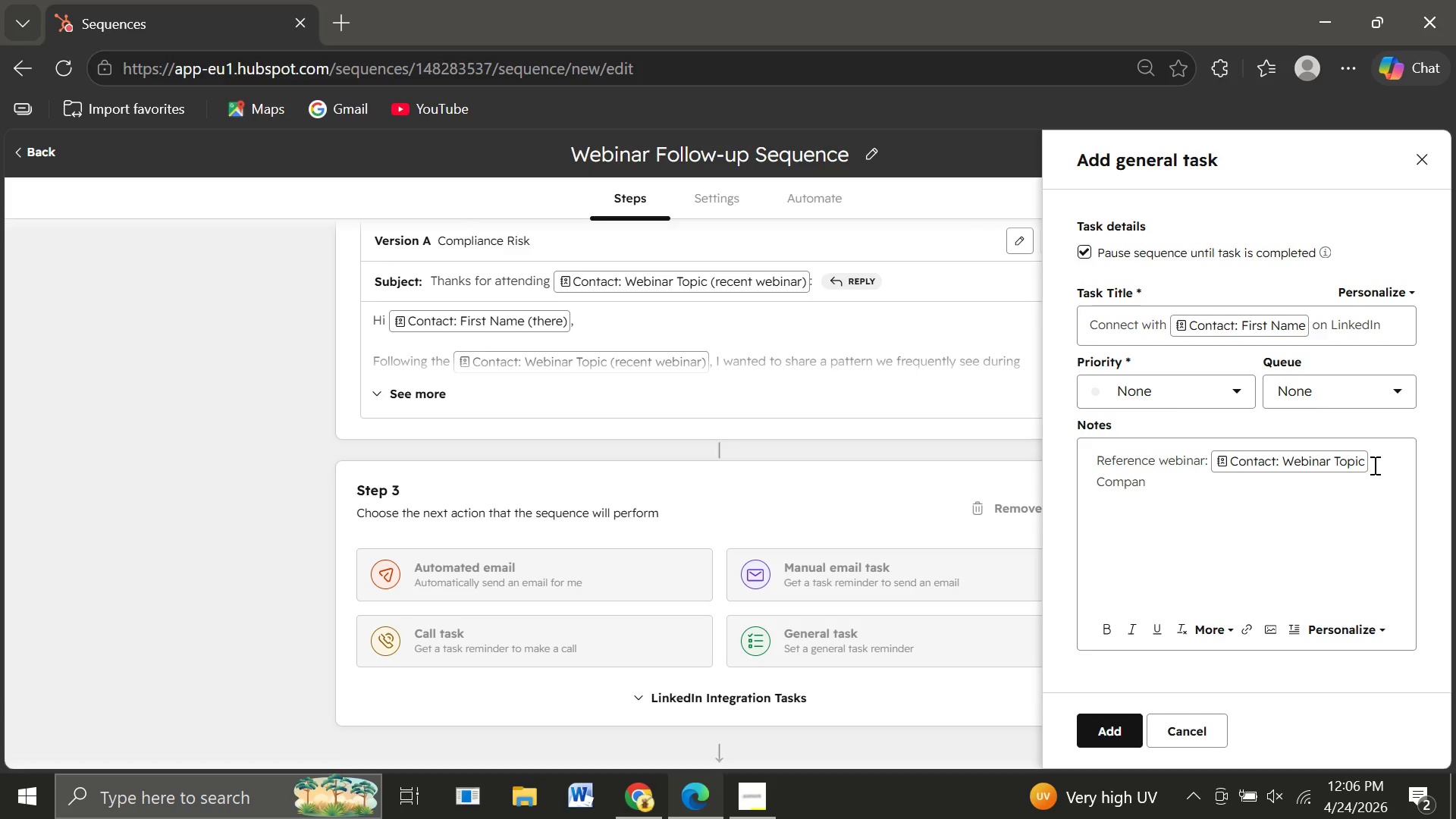 
key(Y)
 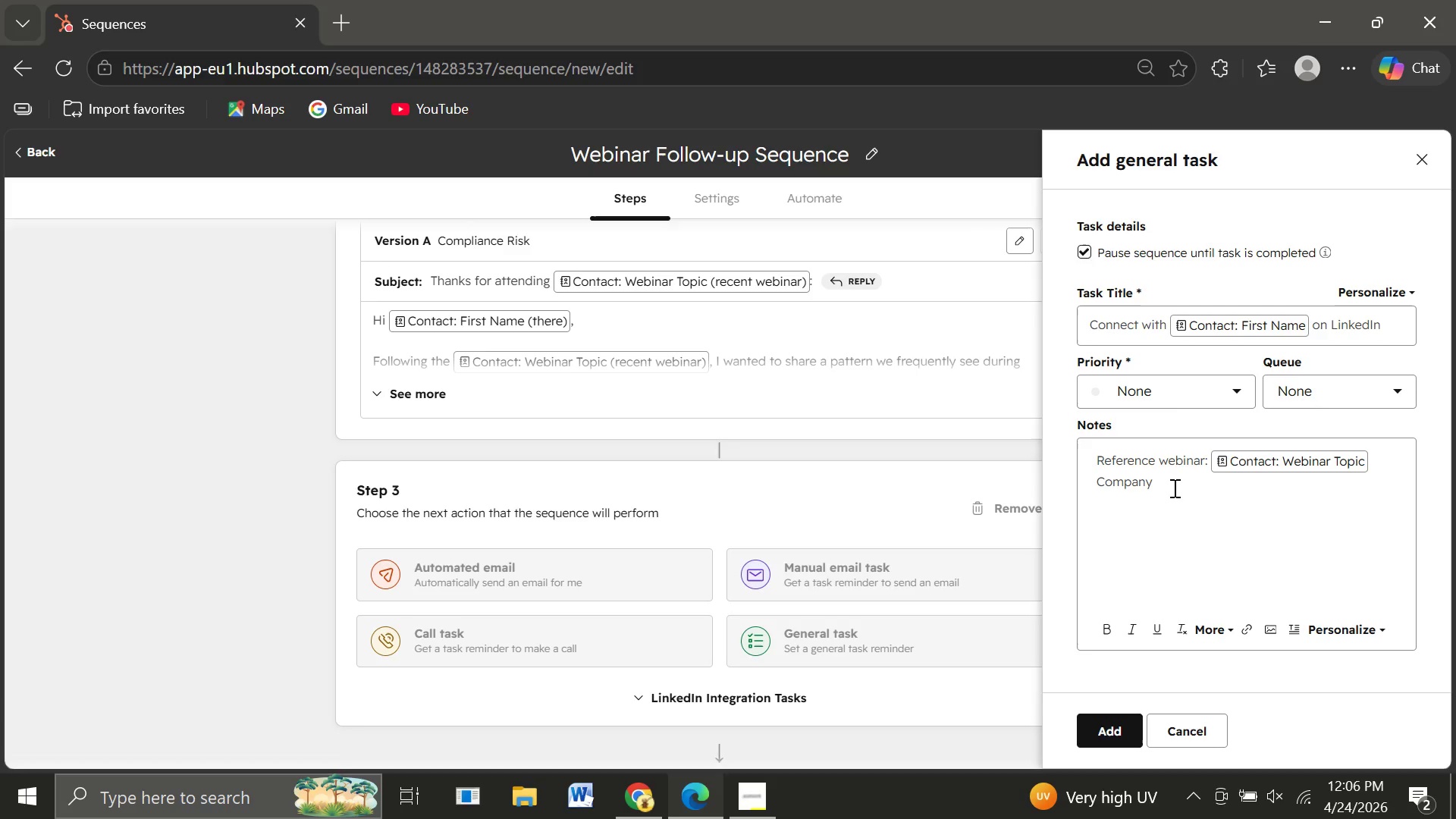 
key(Shift+Semicolon)
 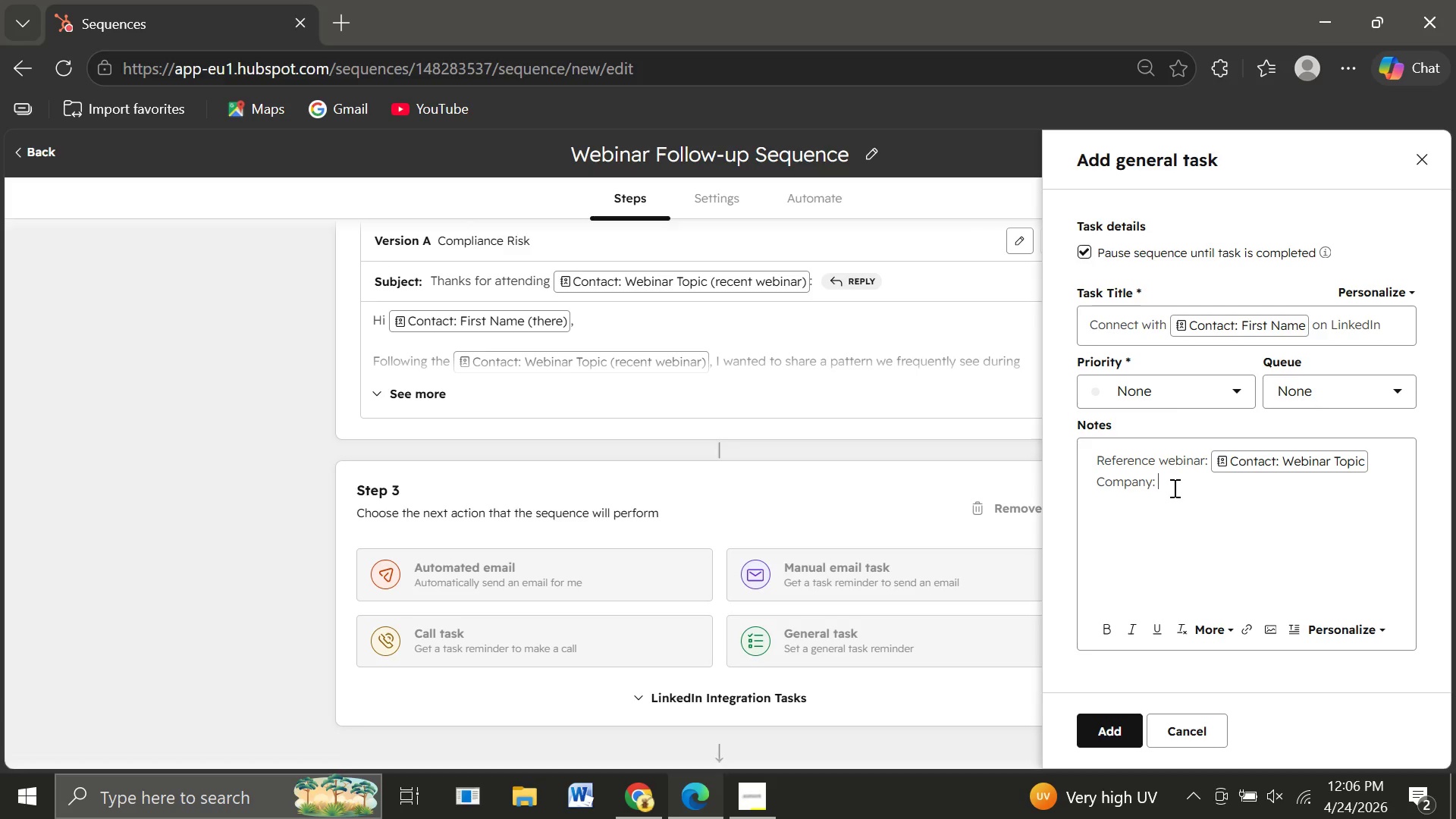 
key(Space)
 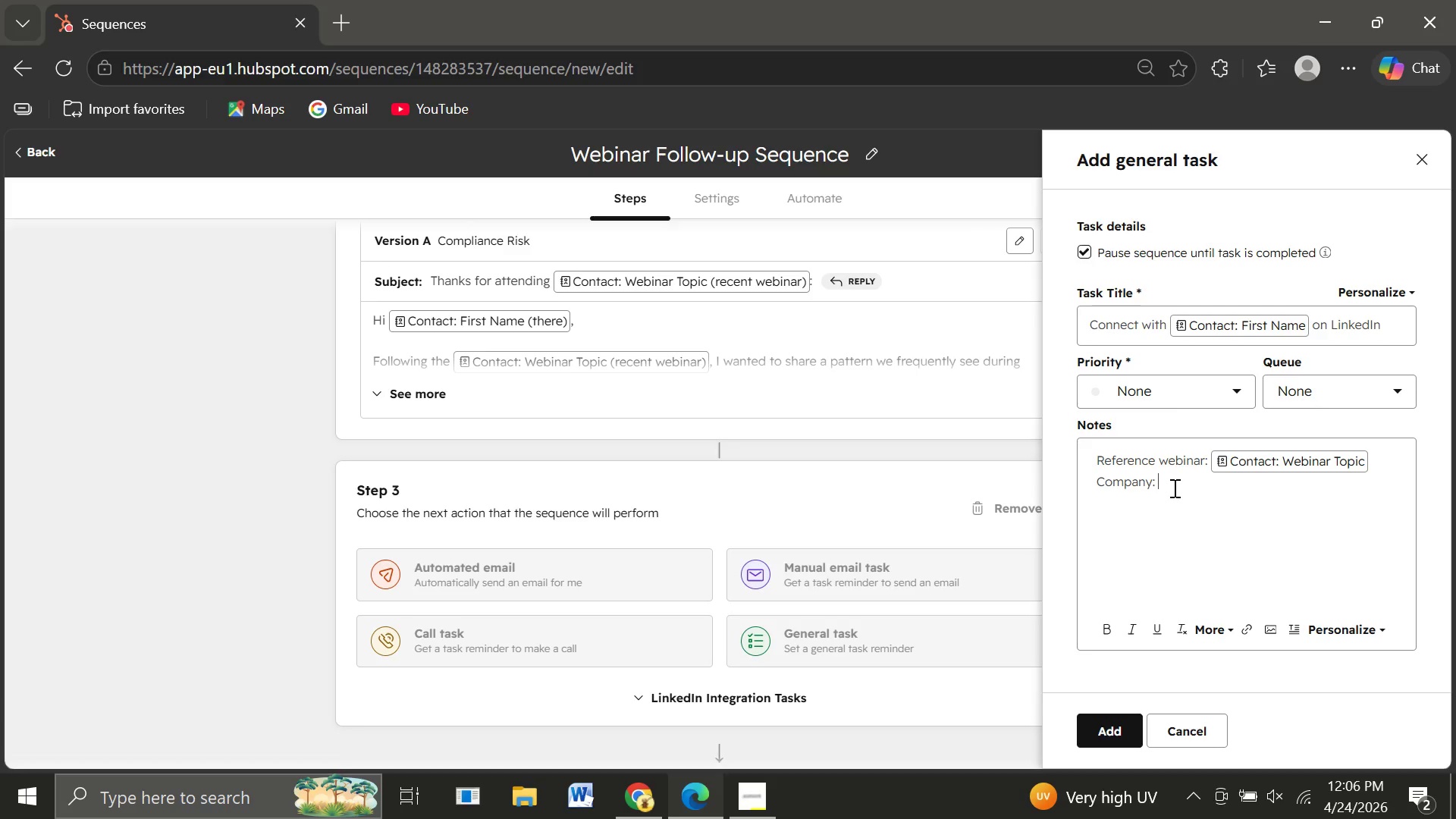 
left_click([1371, 629])
 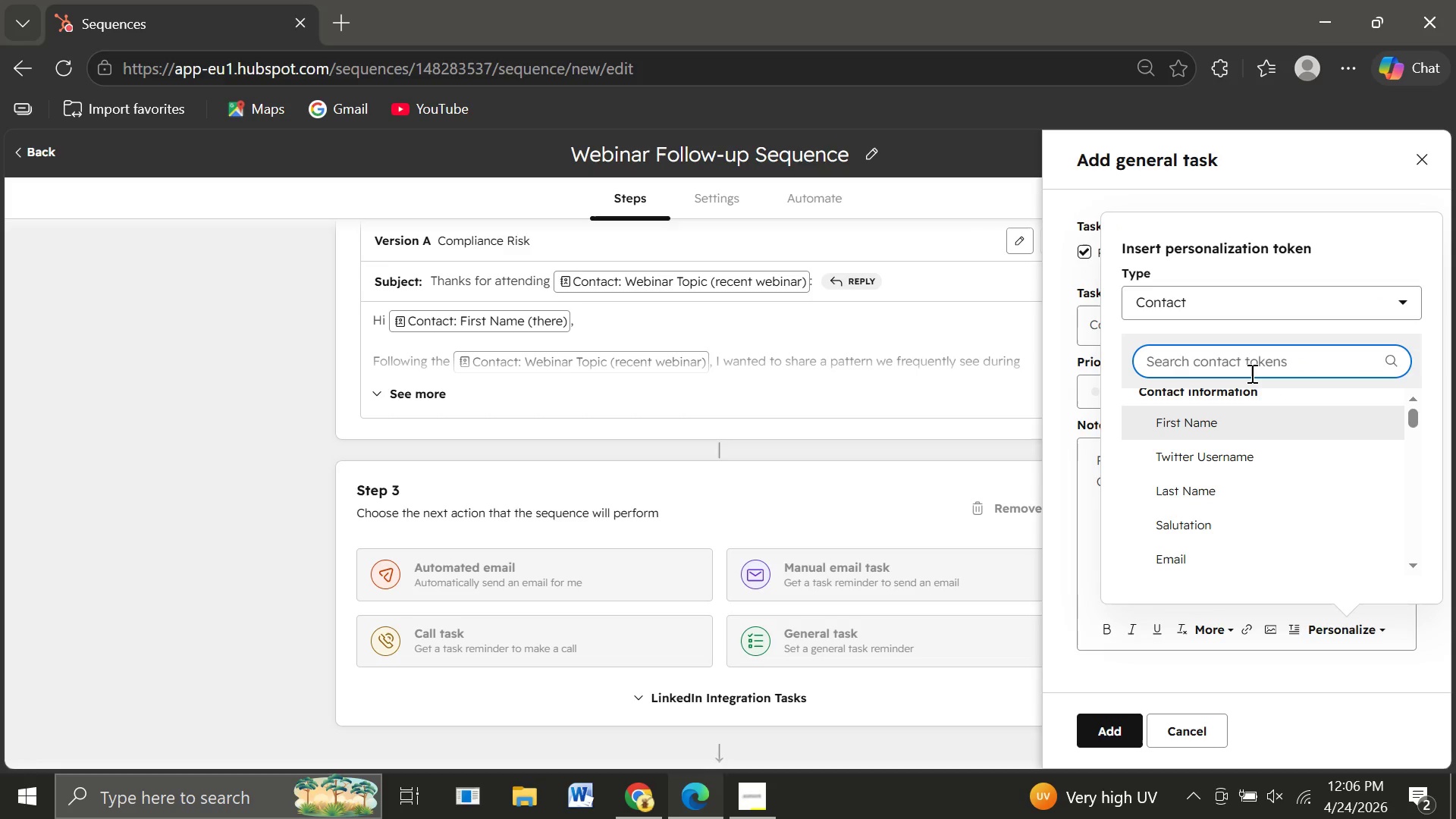 
type(comp)
 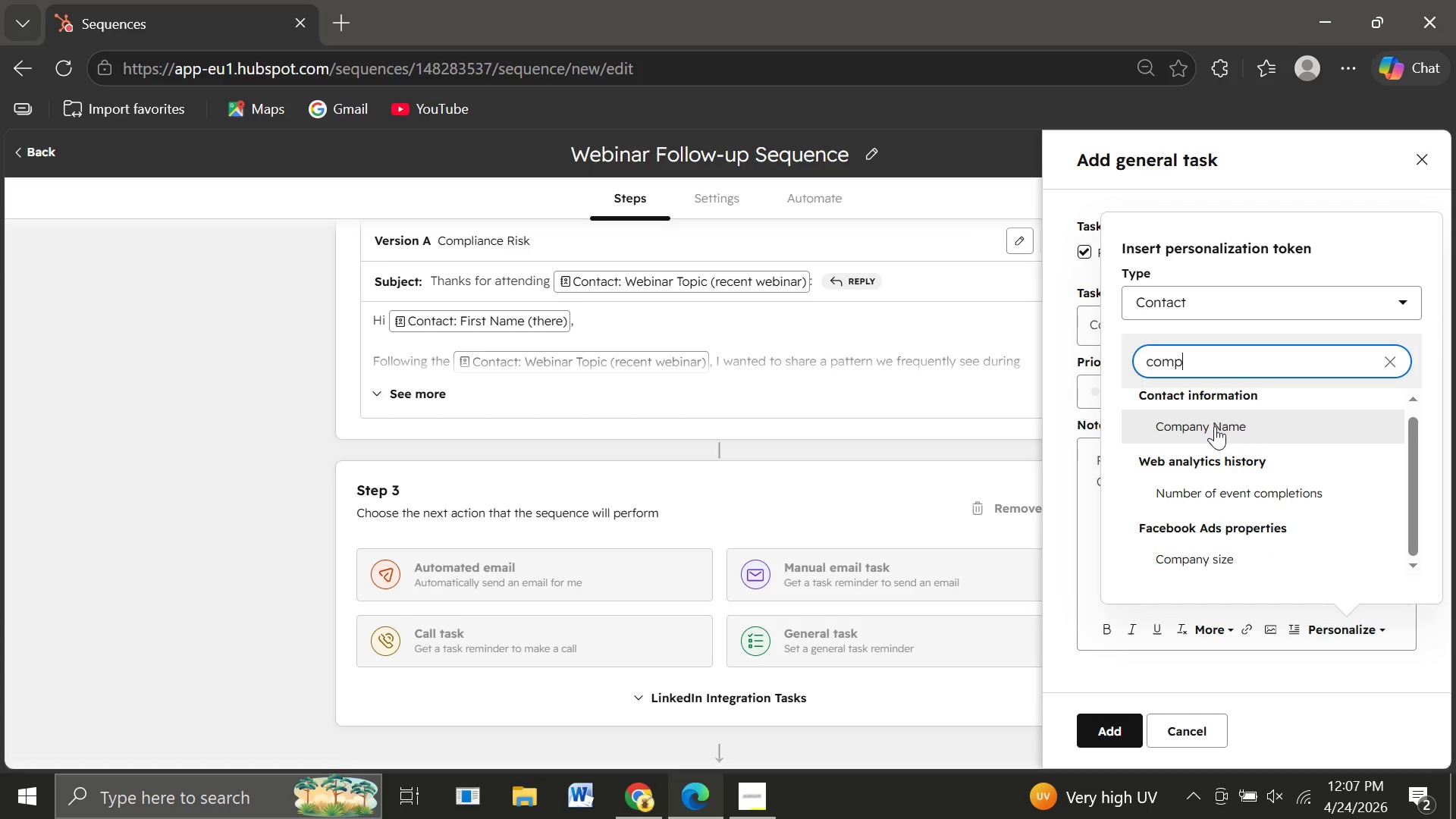 
left_click([1214, 426])
 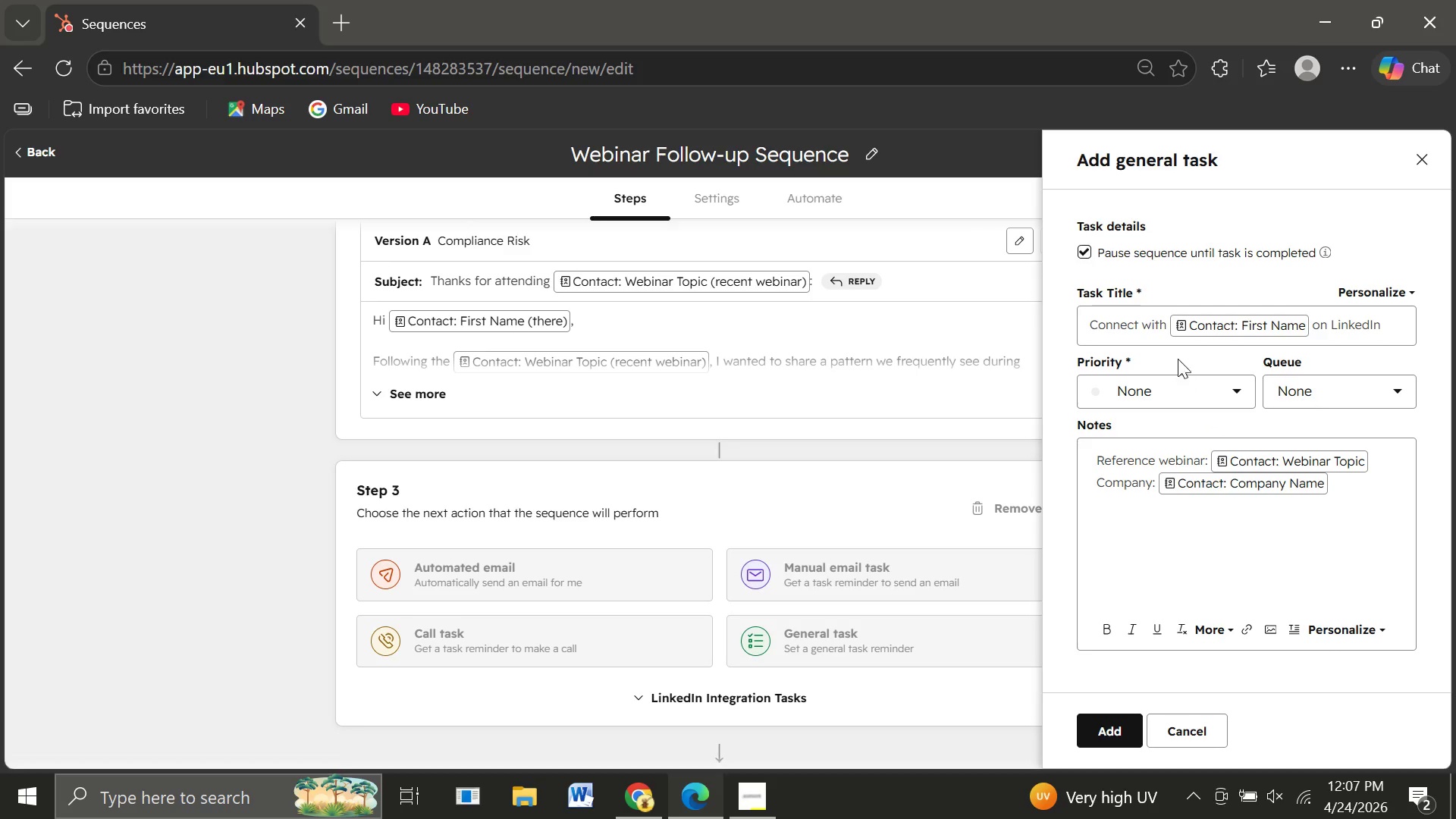 
wait(15.47)
 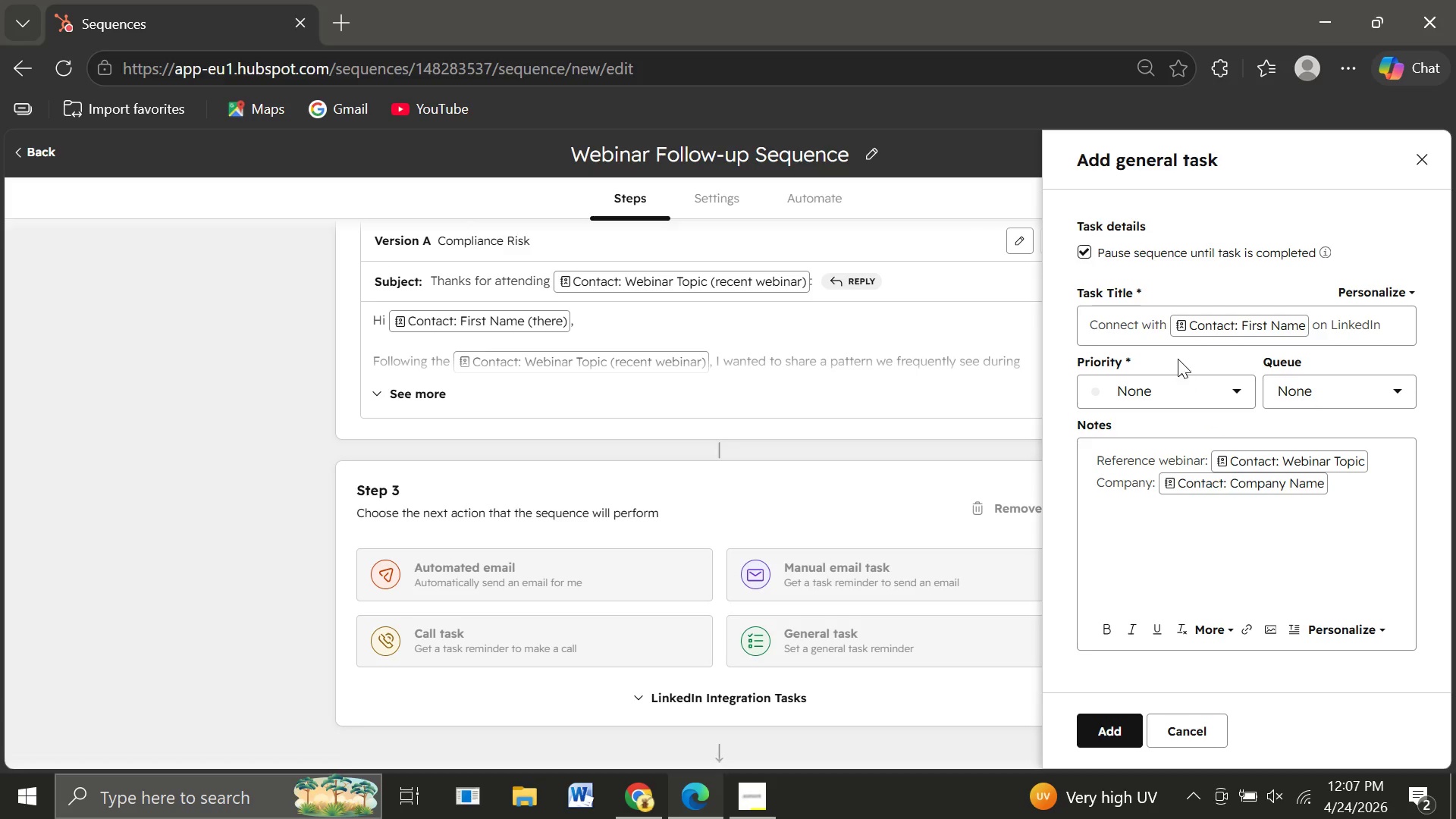 
left_click([1112, 720])
 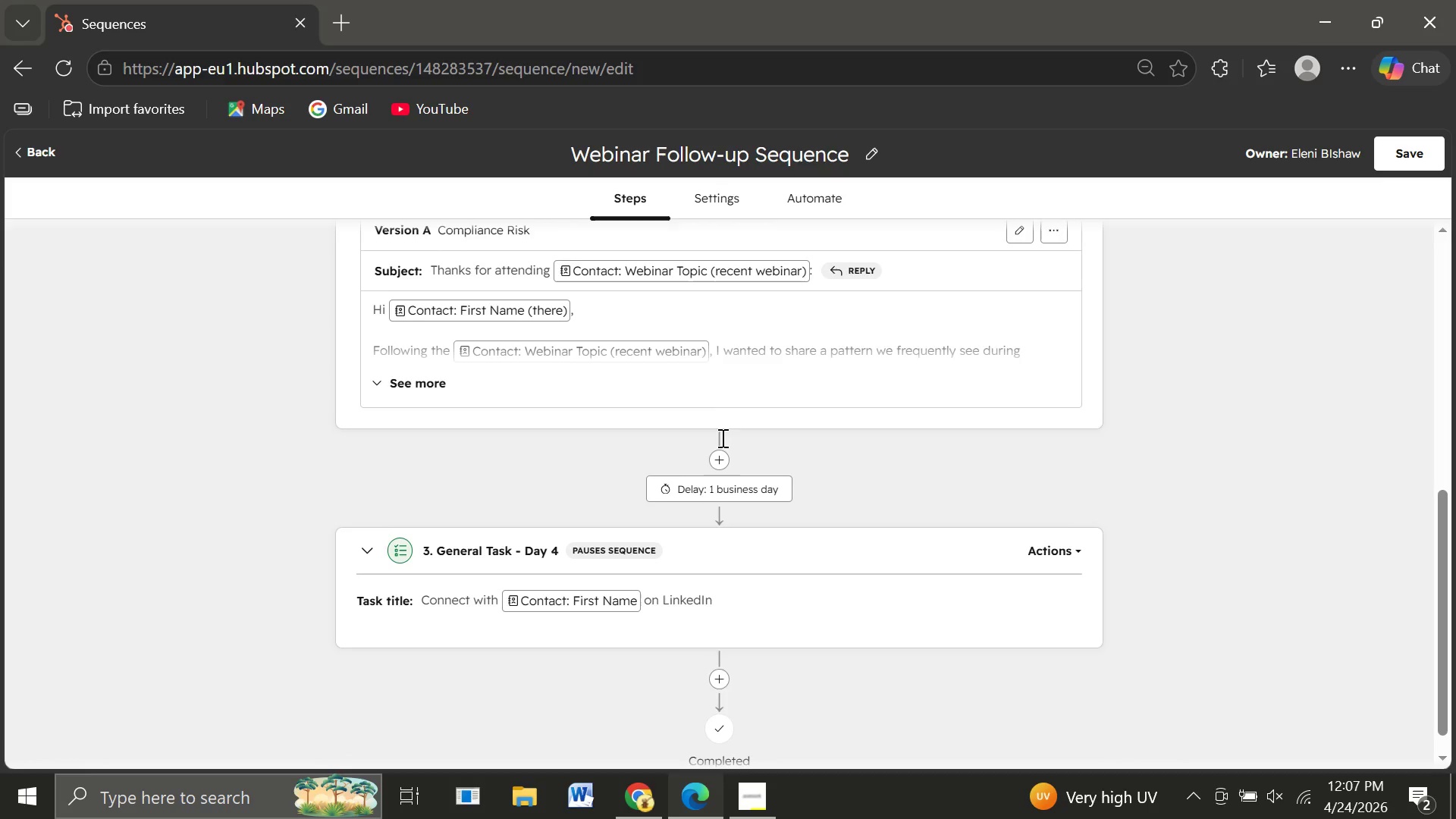 
wait(14.88)
 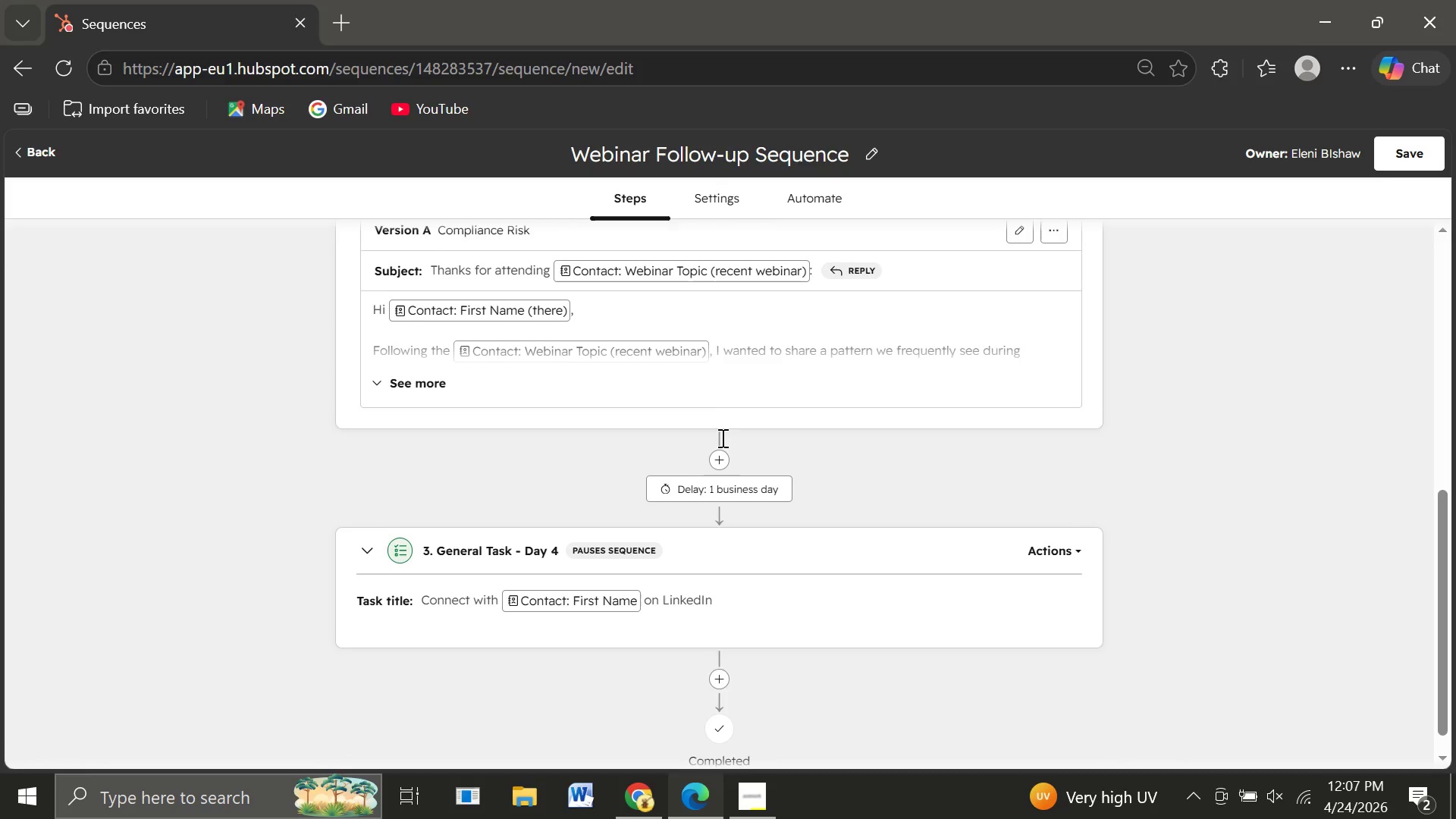 
left_click([726, 494])
 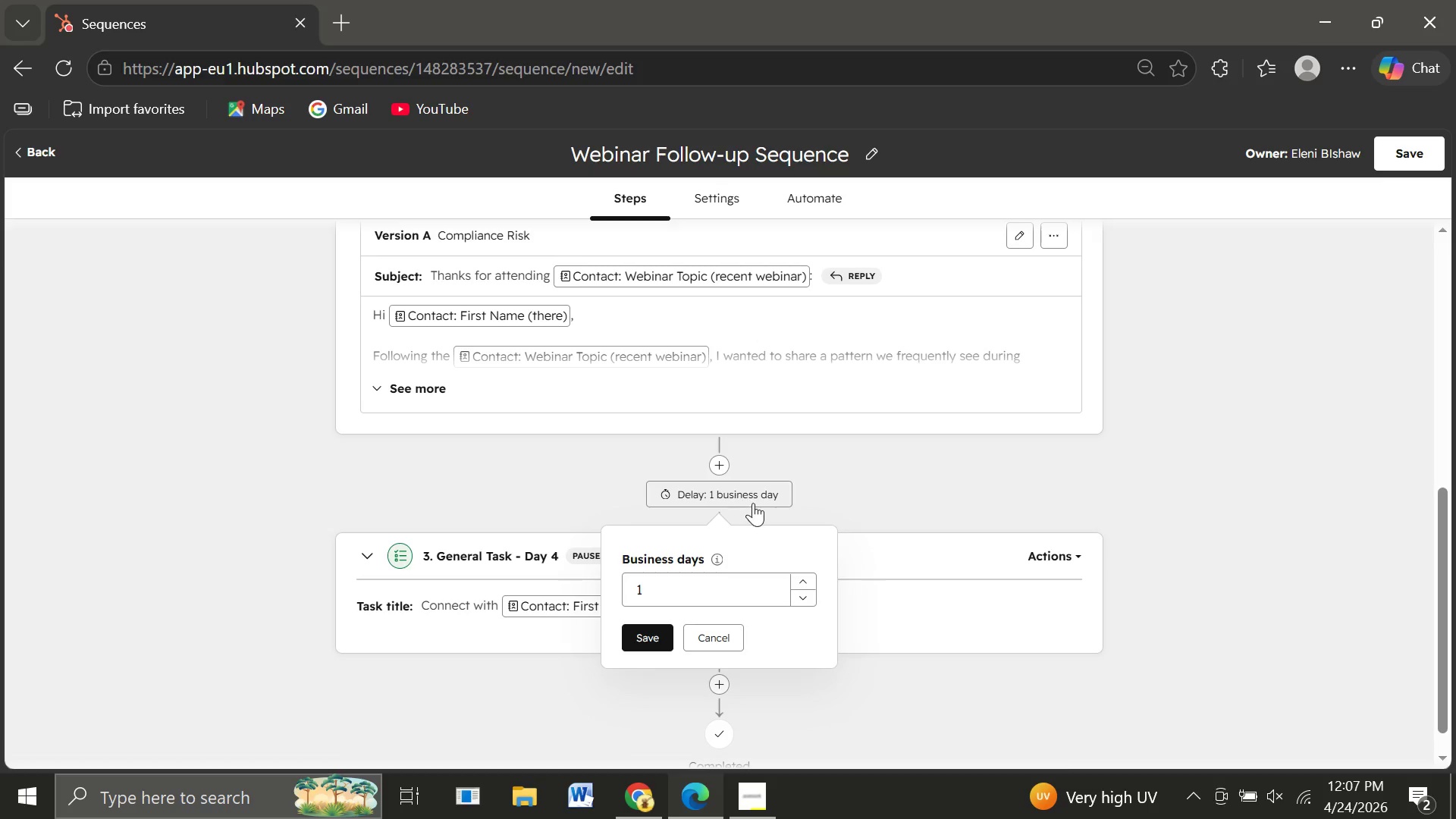 
wait(6.3)
 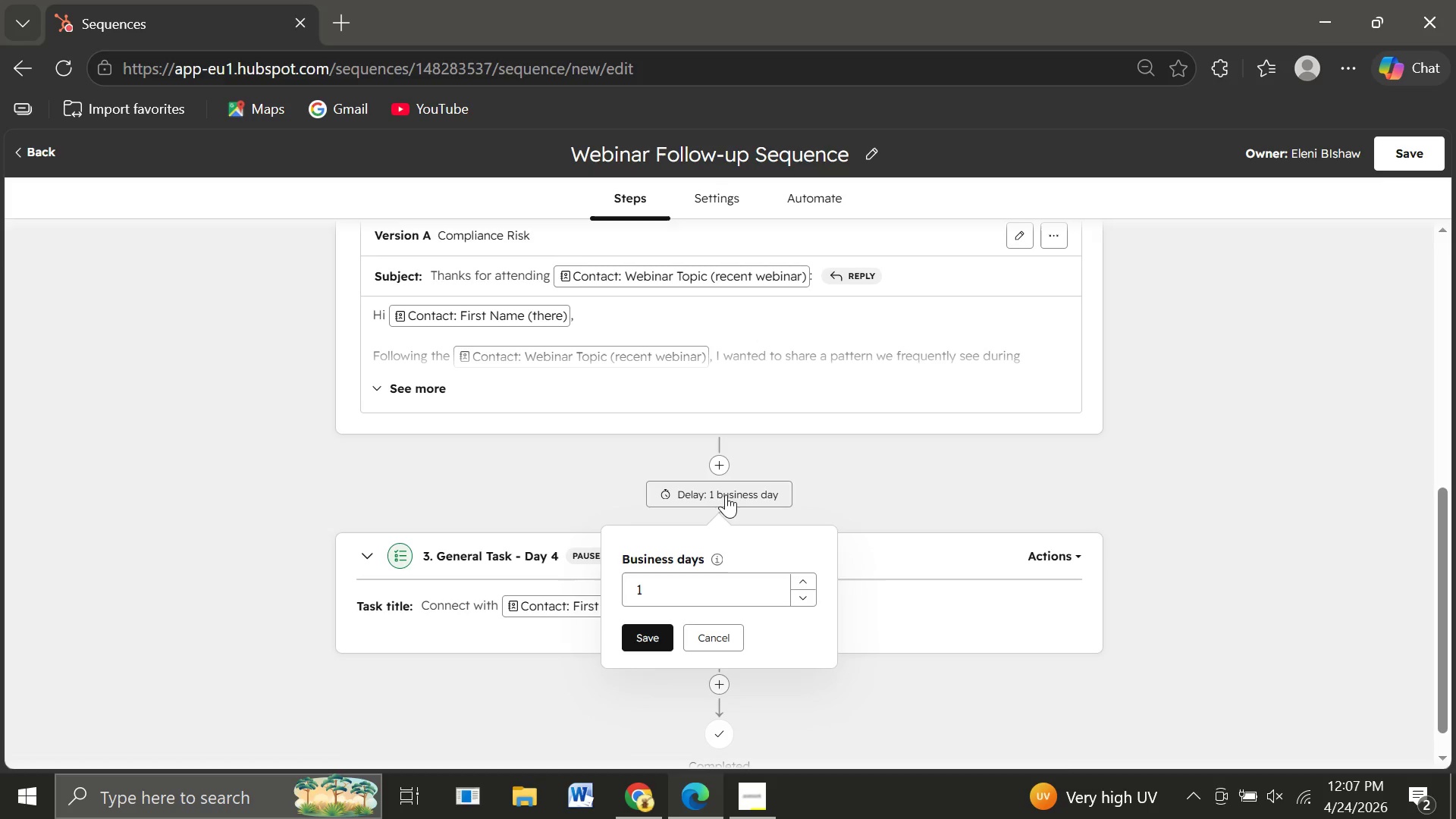 
left_click([661, 601])
 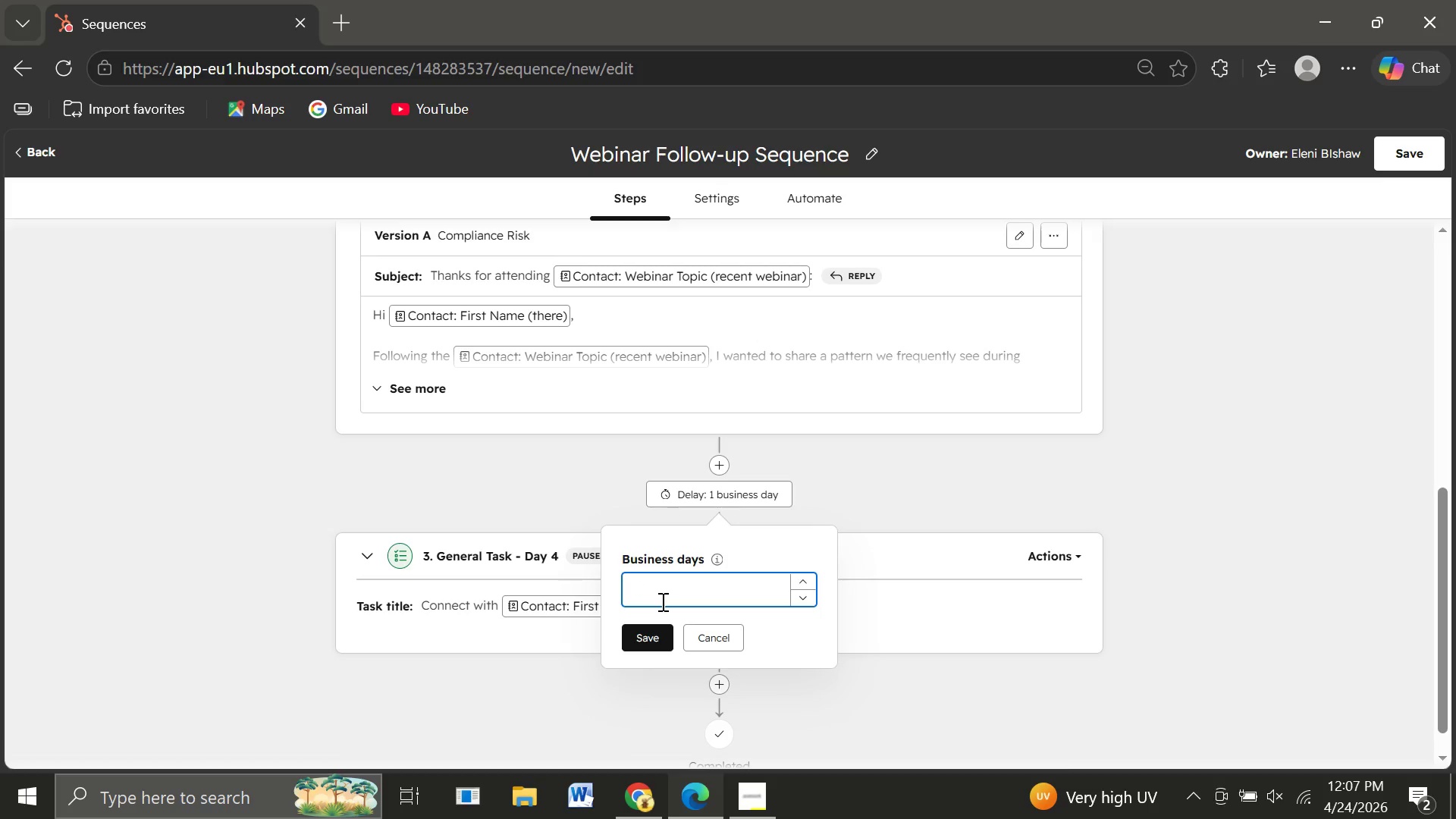 
key(Backspace)
 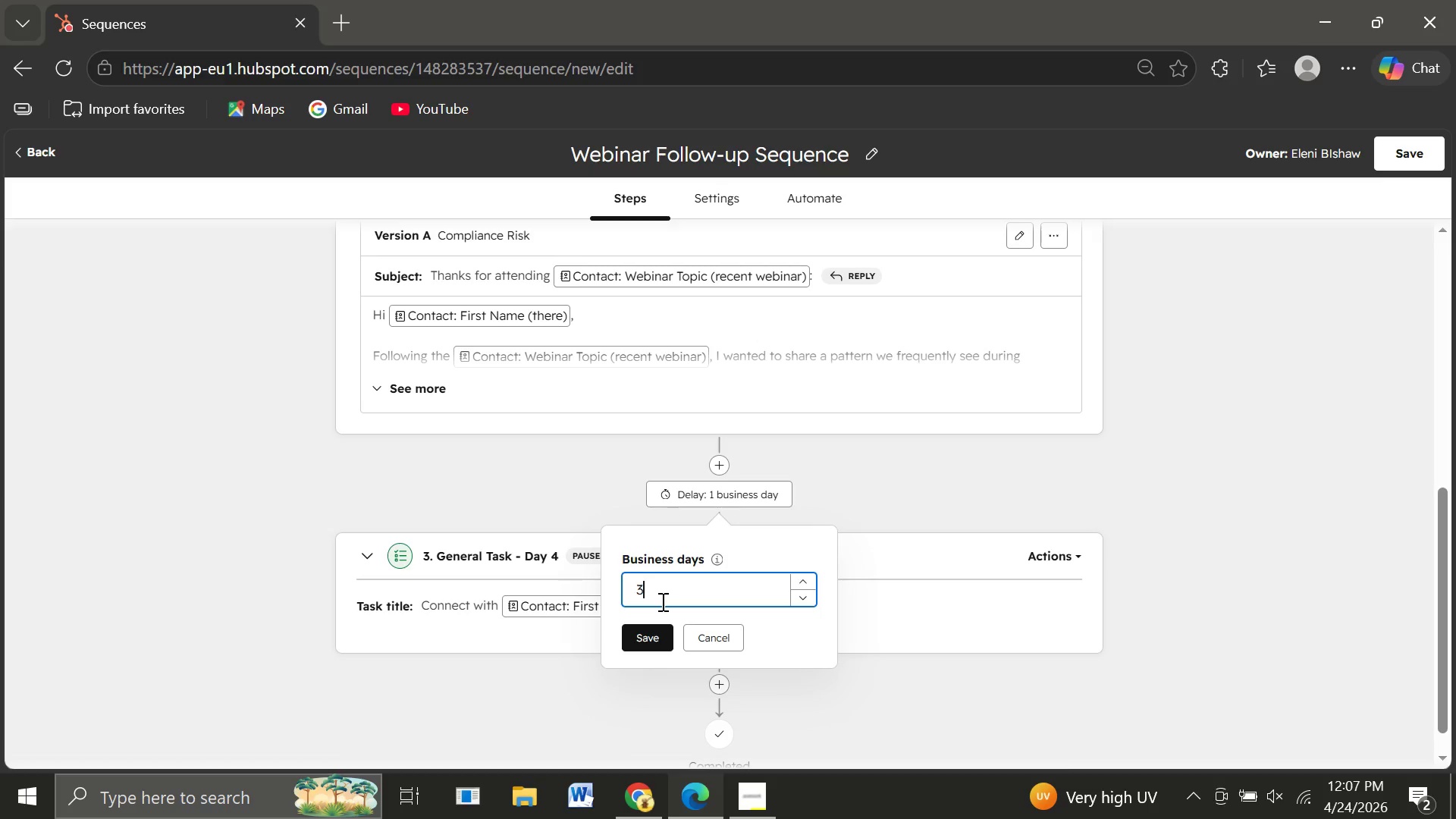 
key(3)
 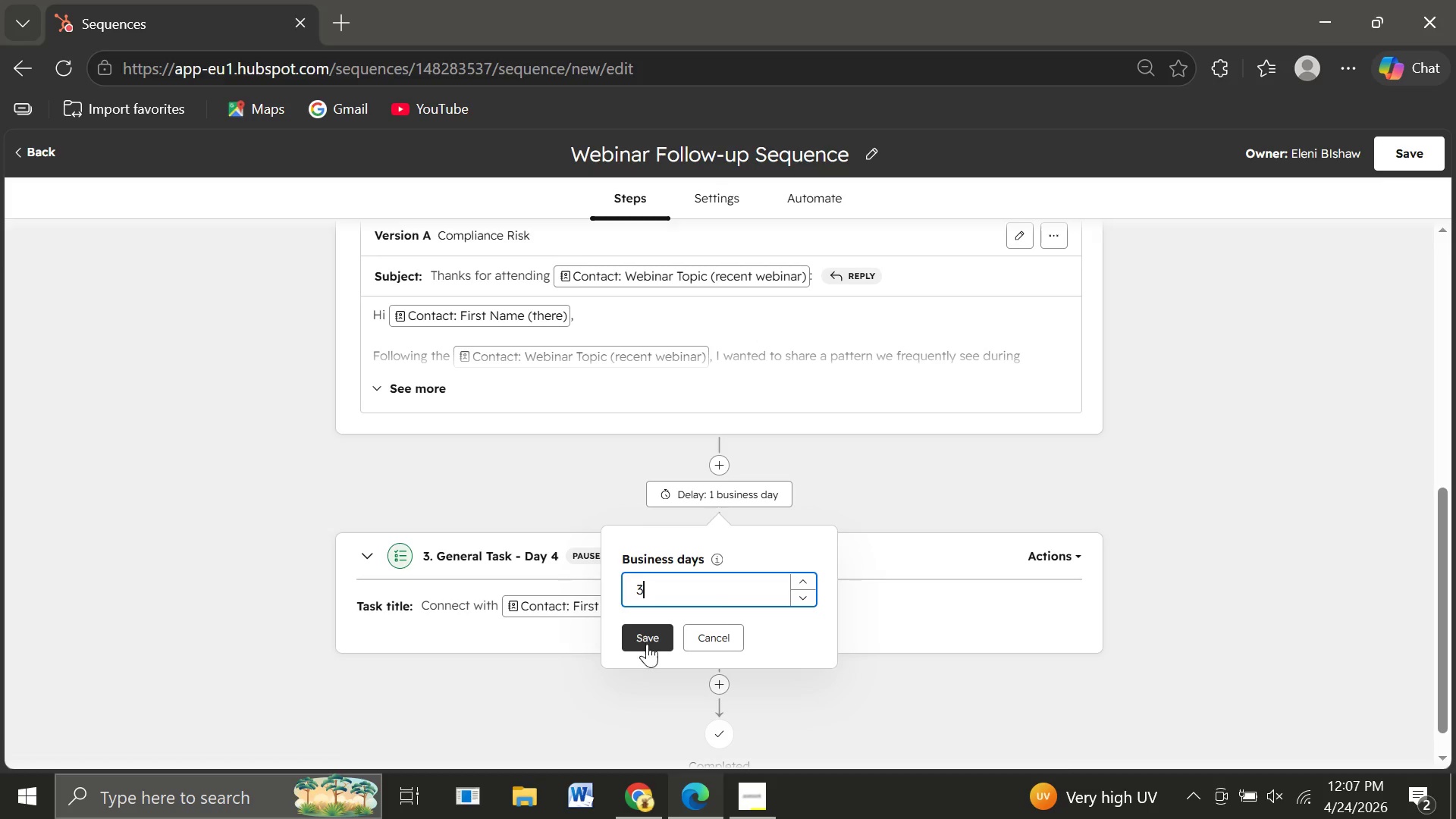 
left_click([647, 644])
 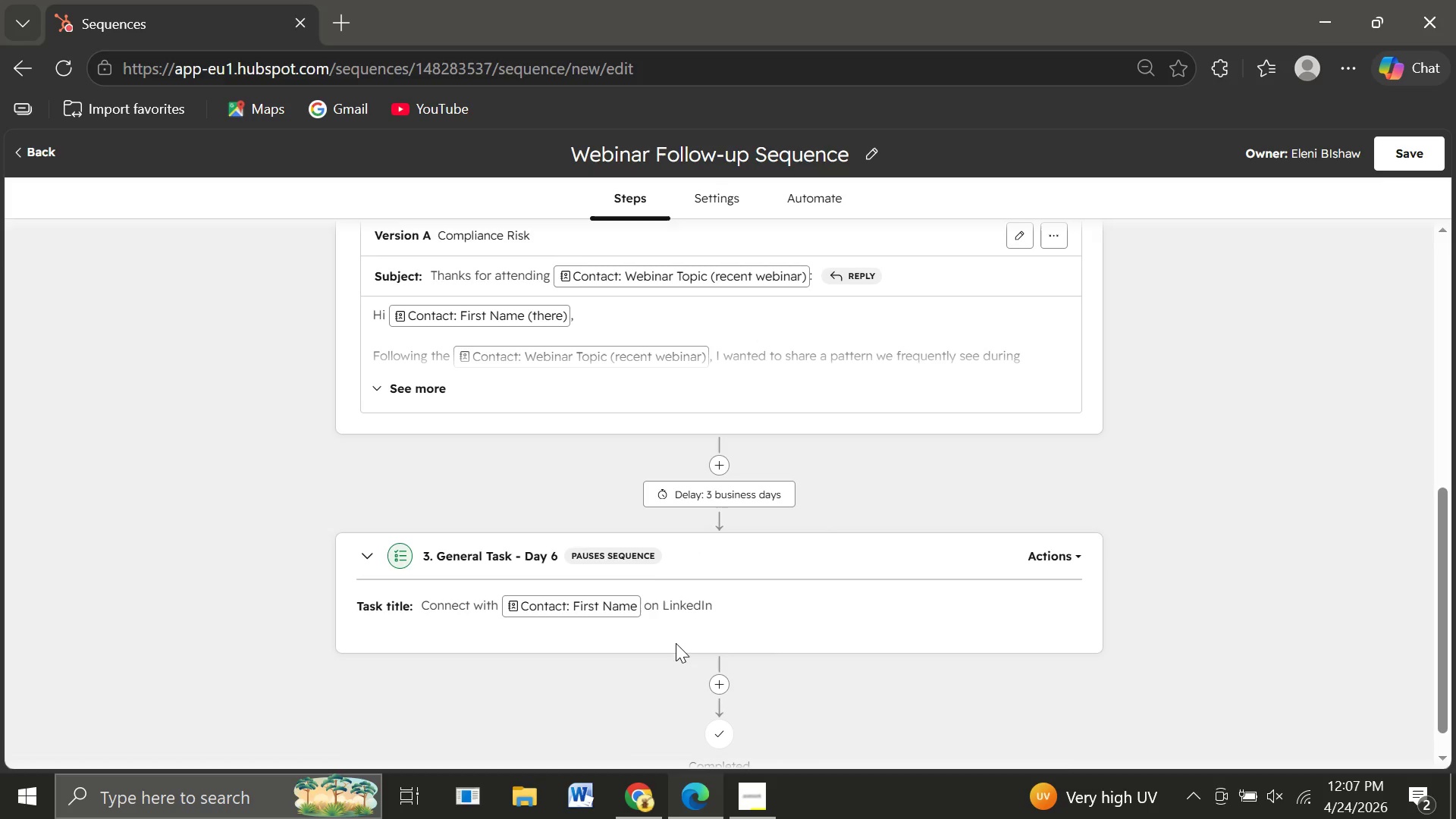 
wait(5.27)
 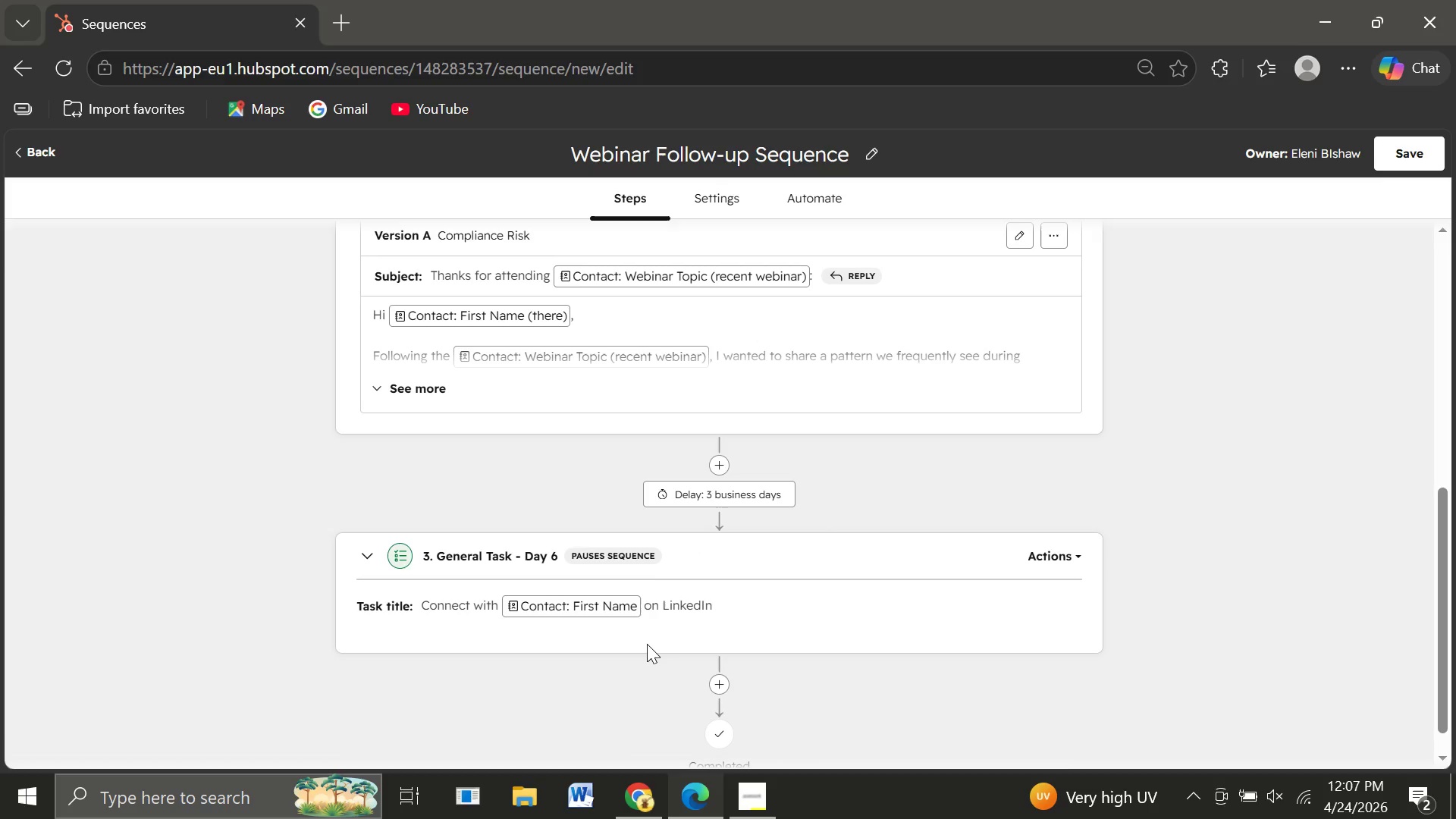 
left_click([721, 676])
 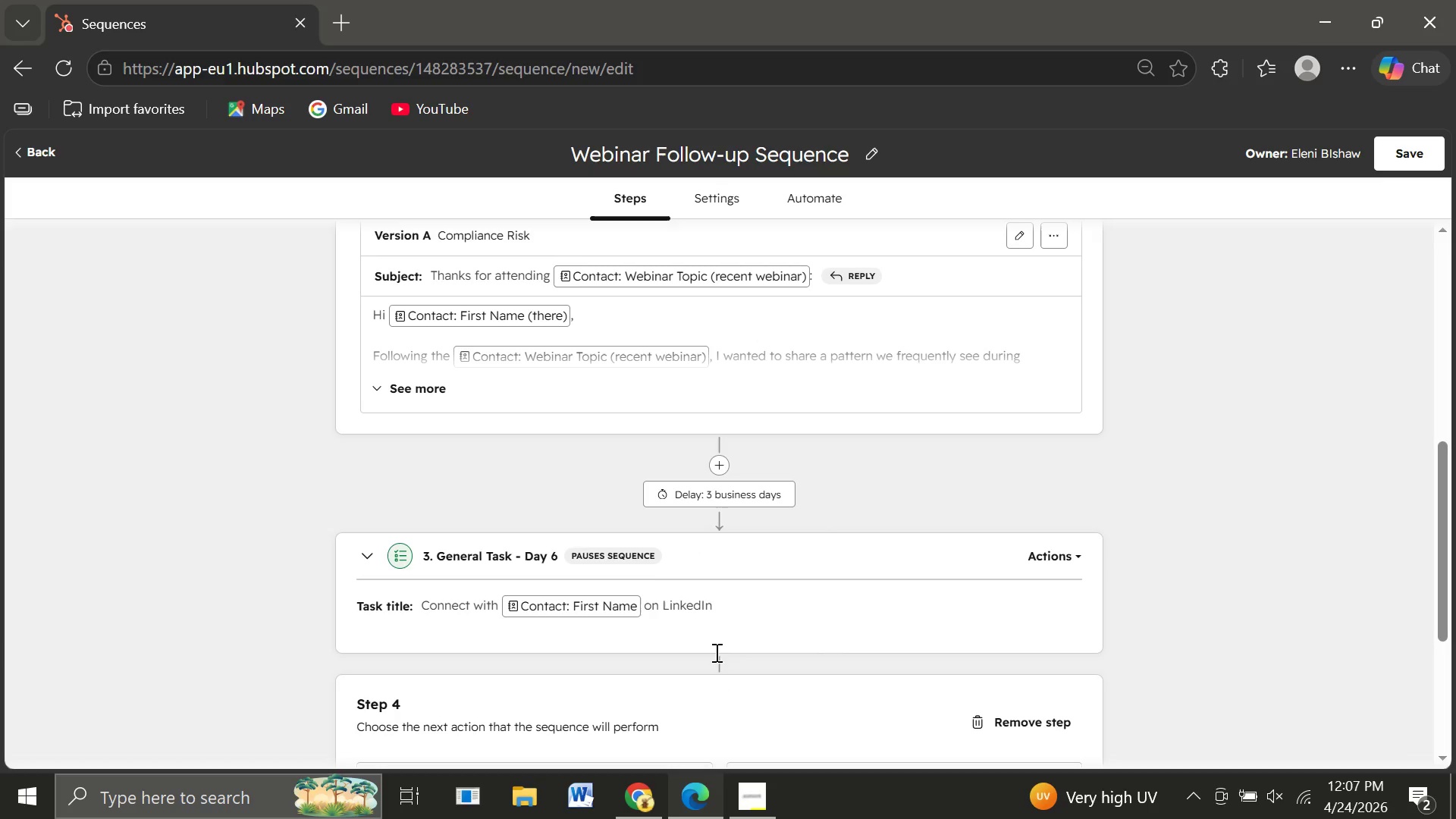 
mouse_move([690, 590])
 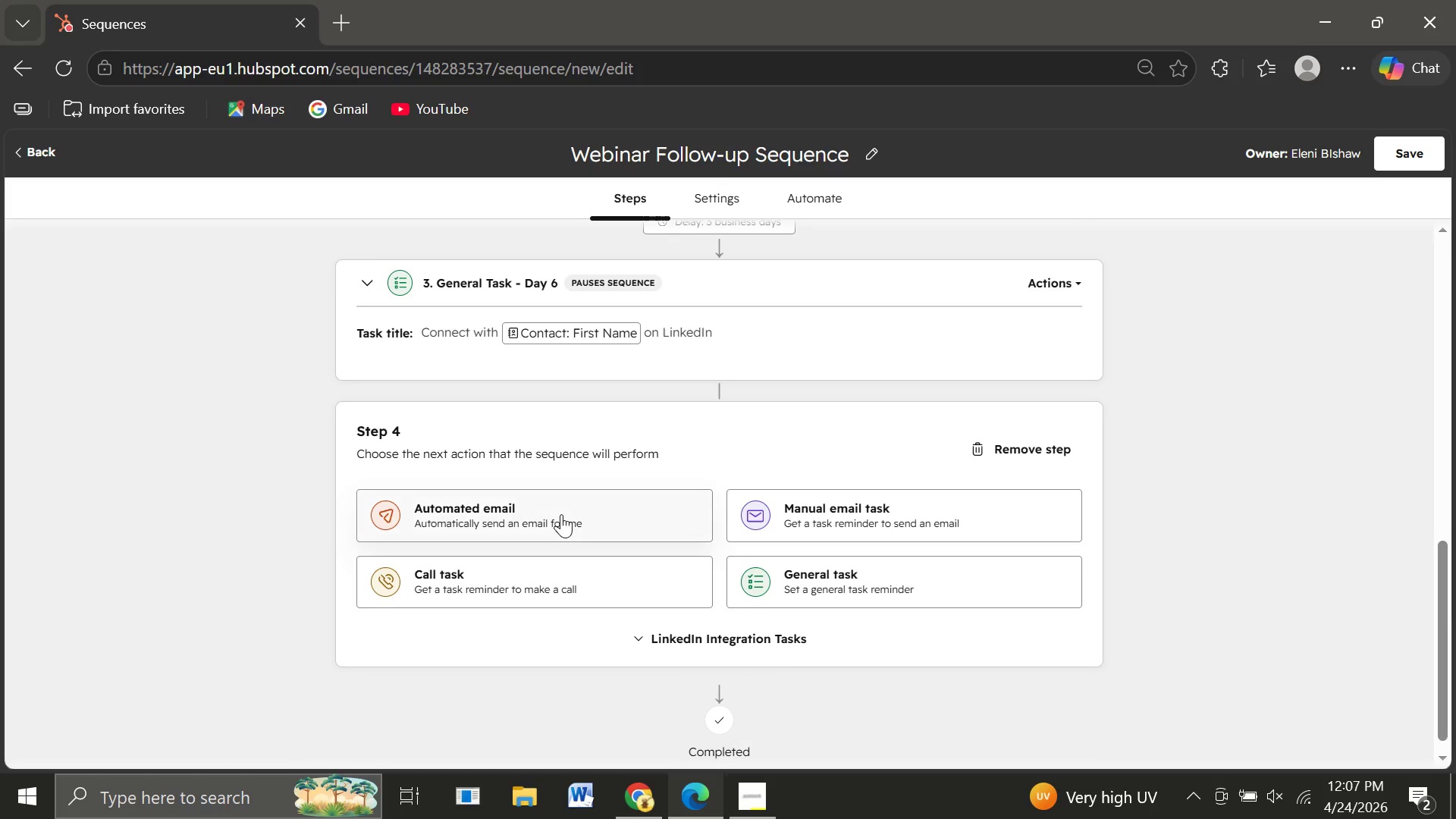 
left_click([561, 514])
 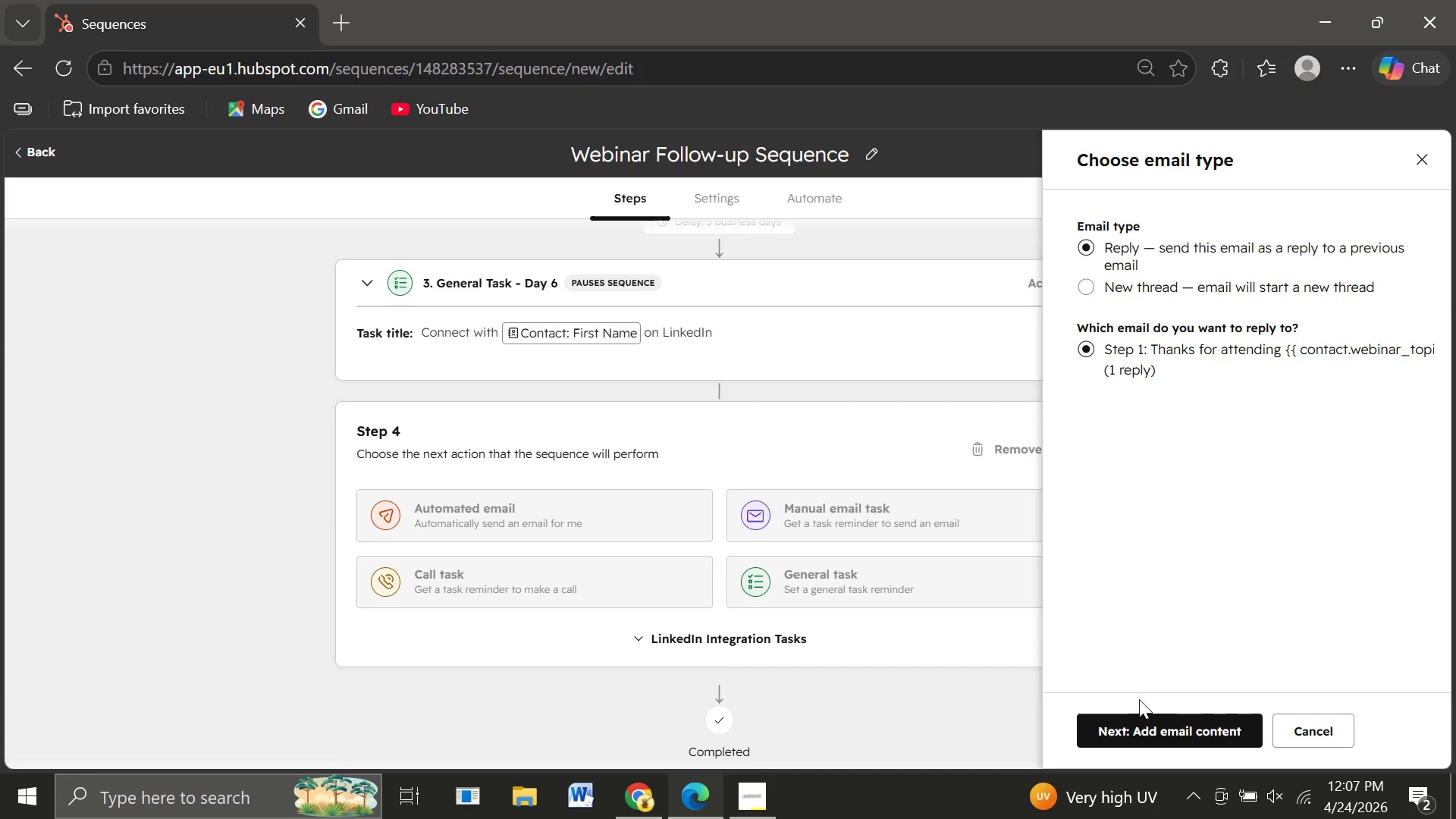 
left_click([1156, 727])
 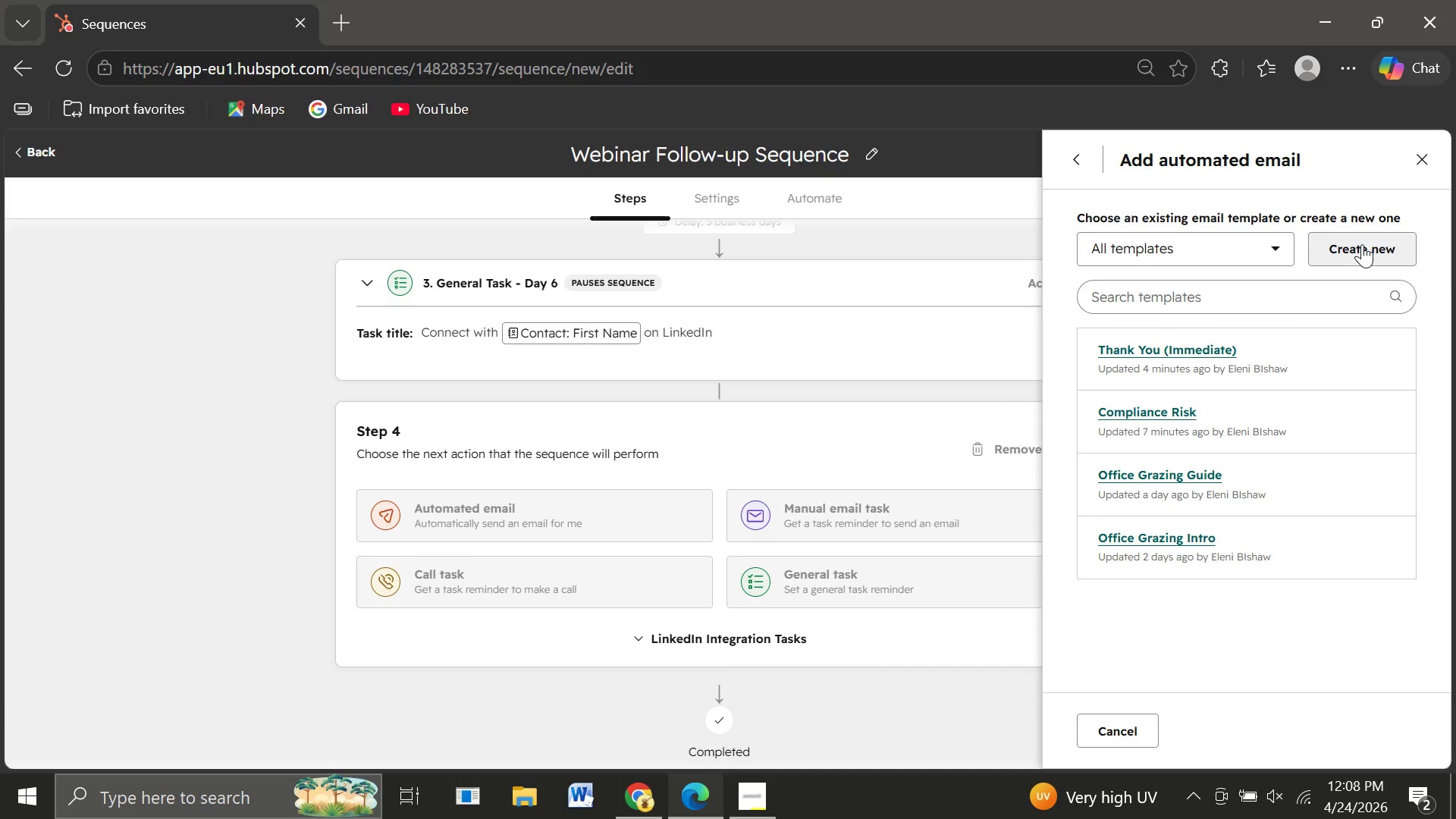 
wait(8.0)
 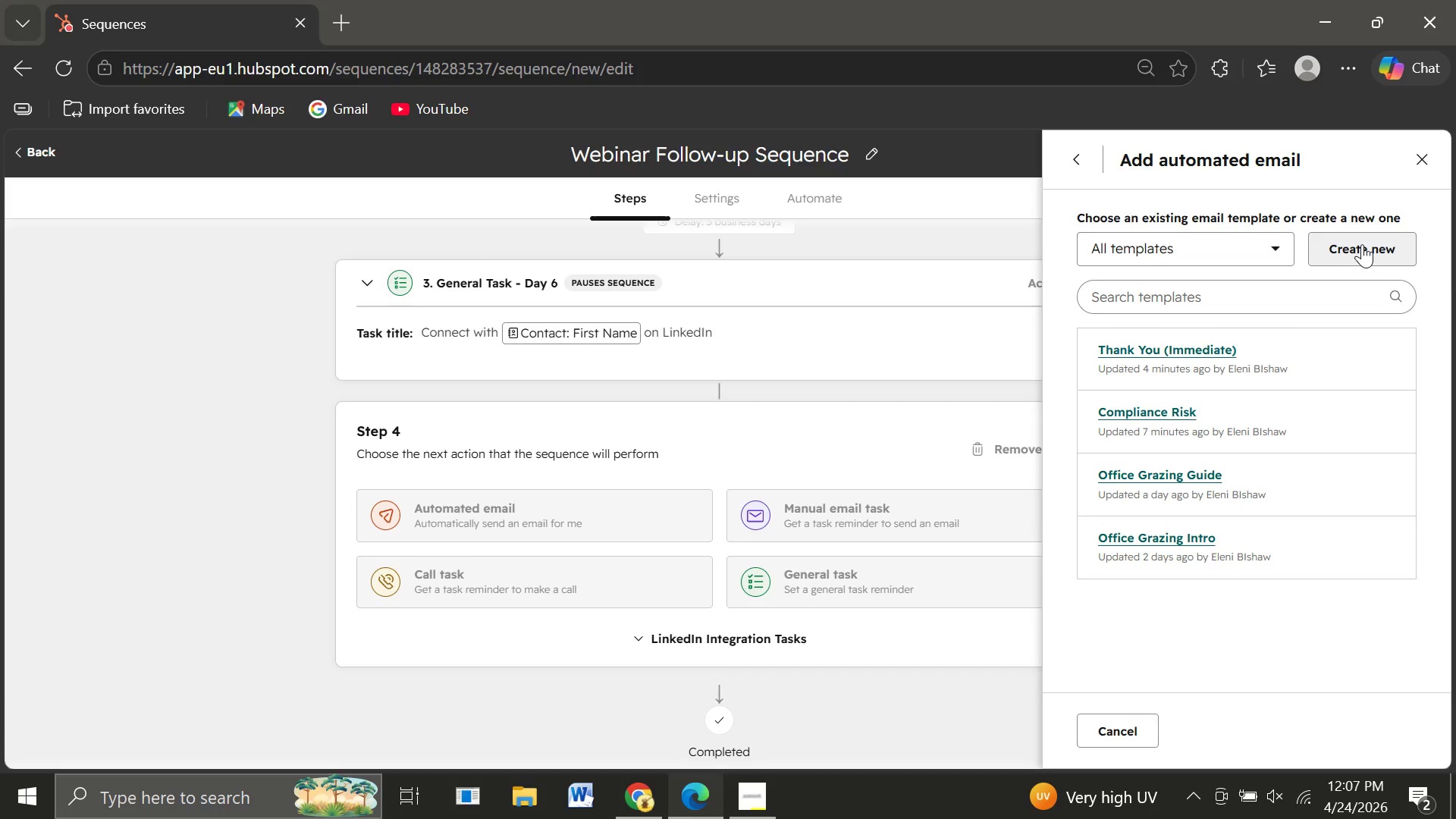 
left_click([1362, 244])
 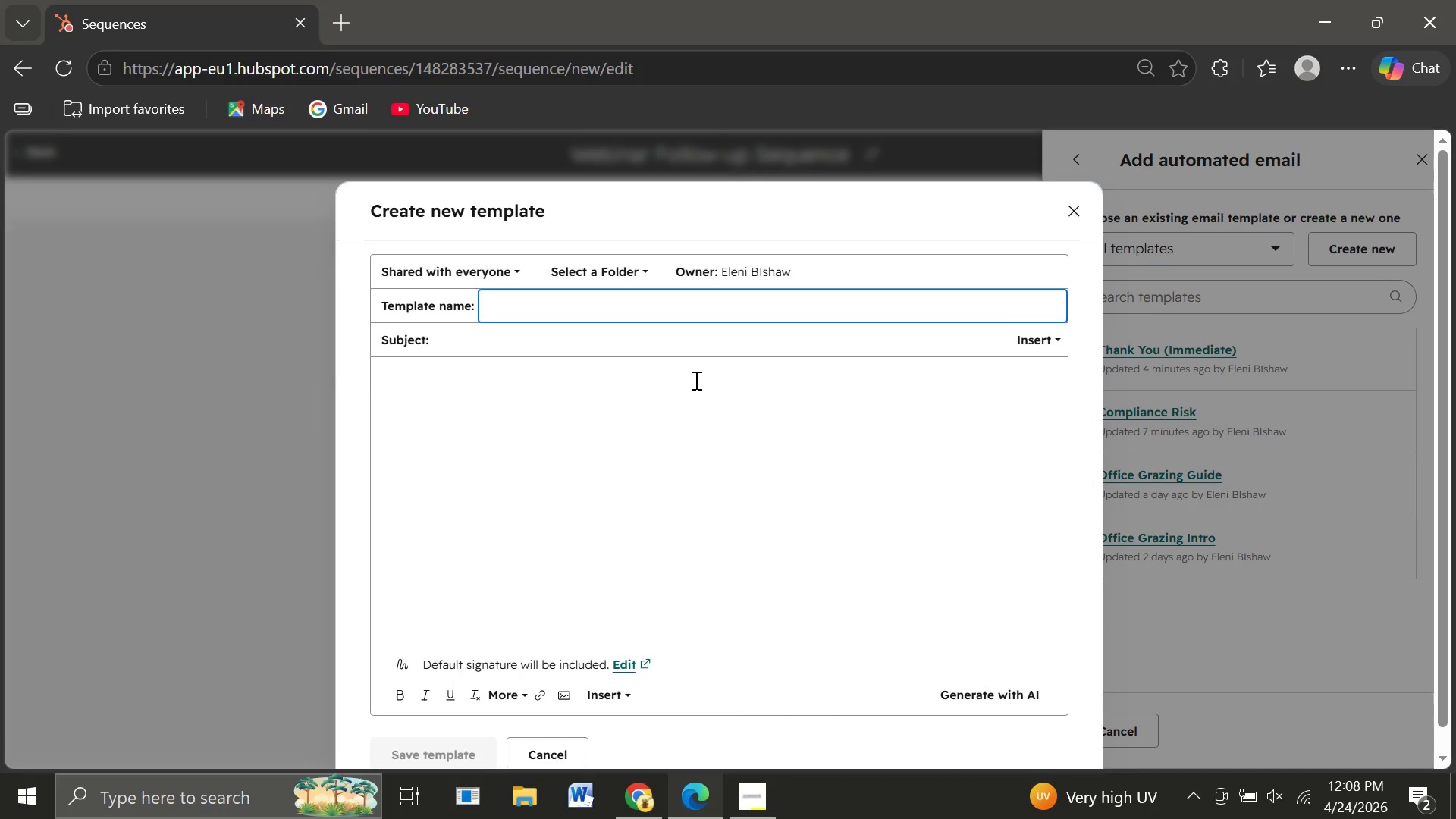 
wait(10.02)
 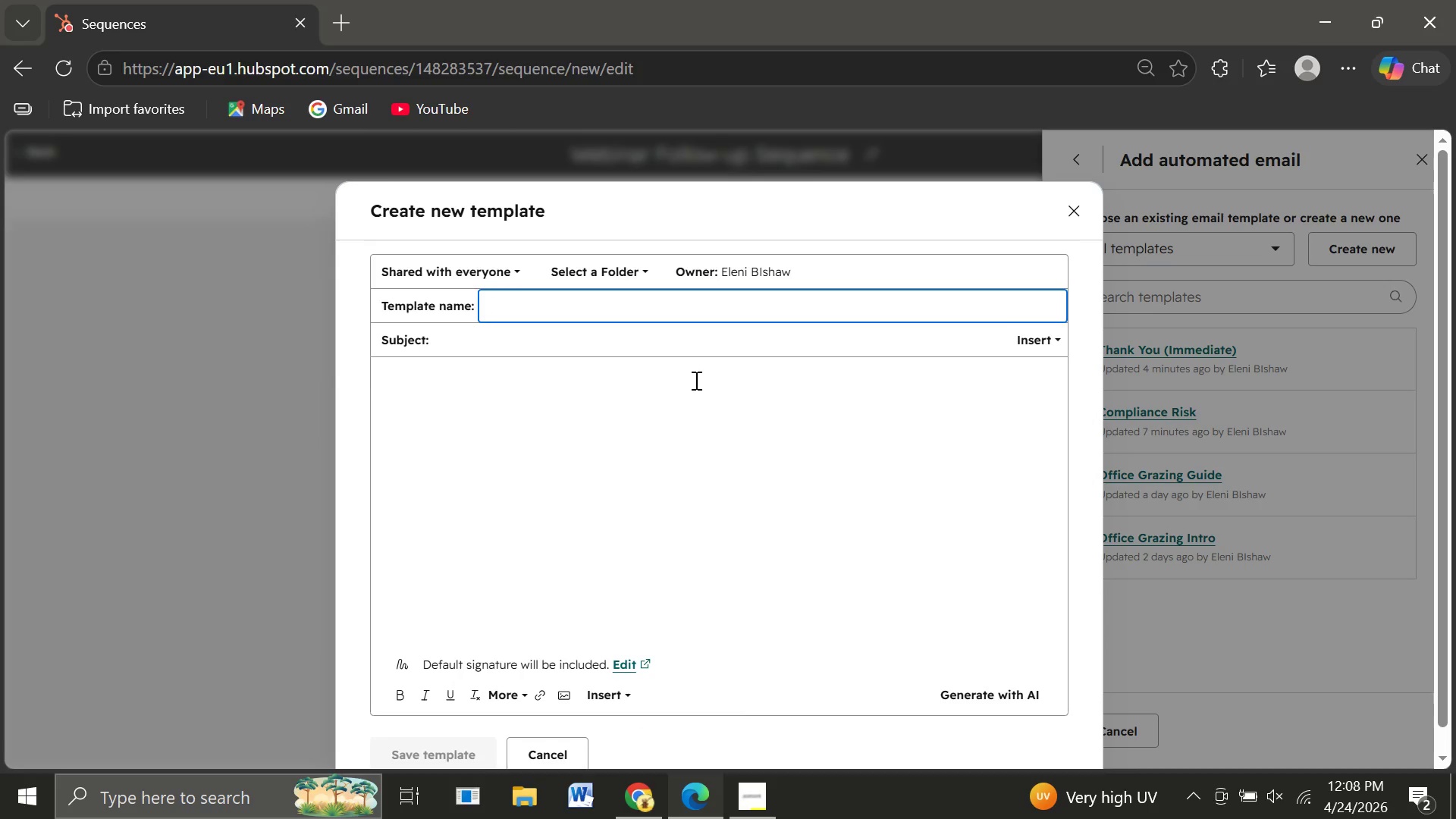 
type(the)
key(Backspace)
key(Backspace)
key(Backspace)
key(Backspace)
 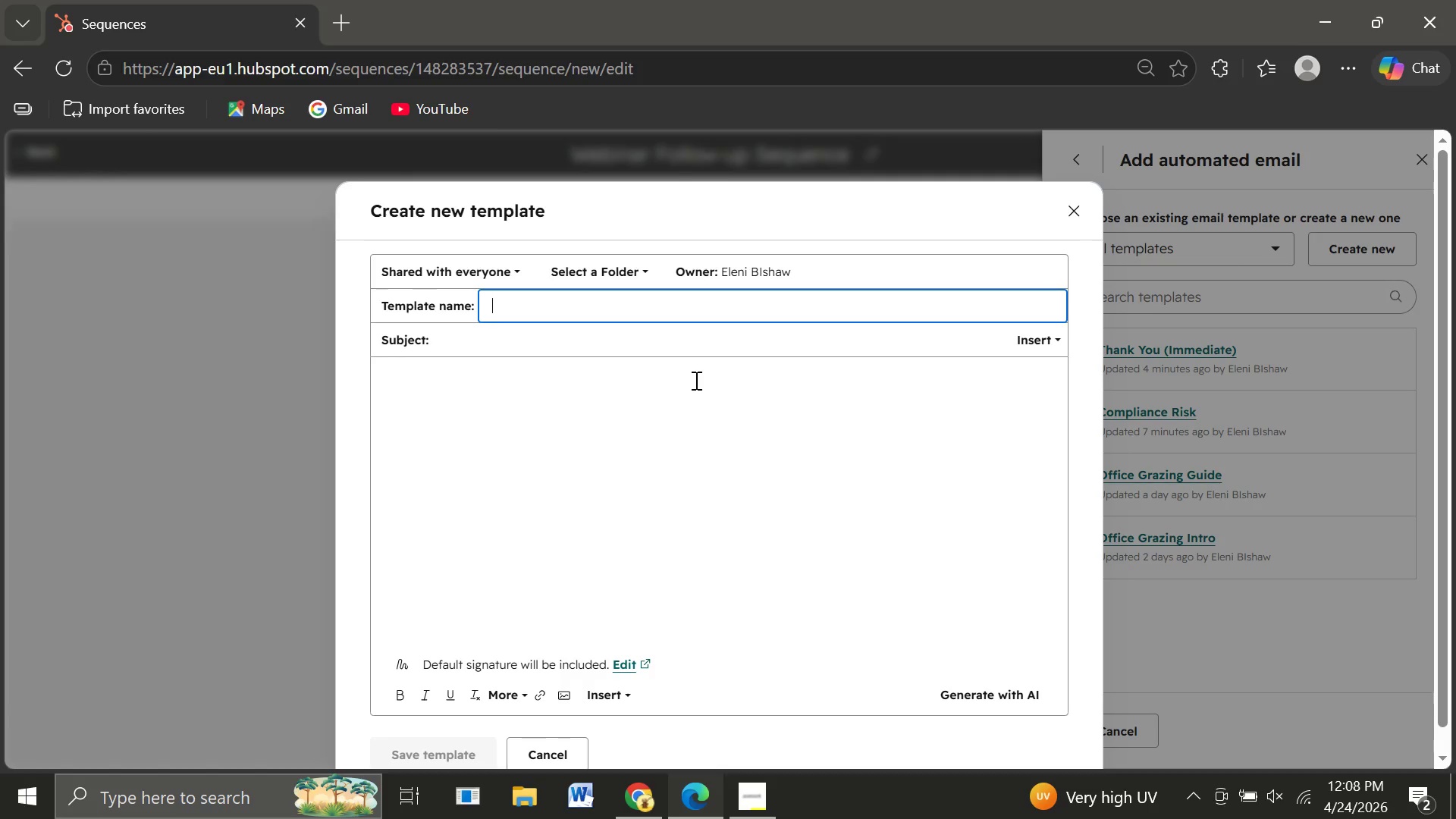 
wait(6.12)
 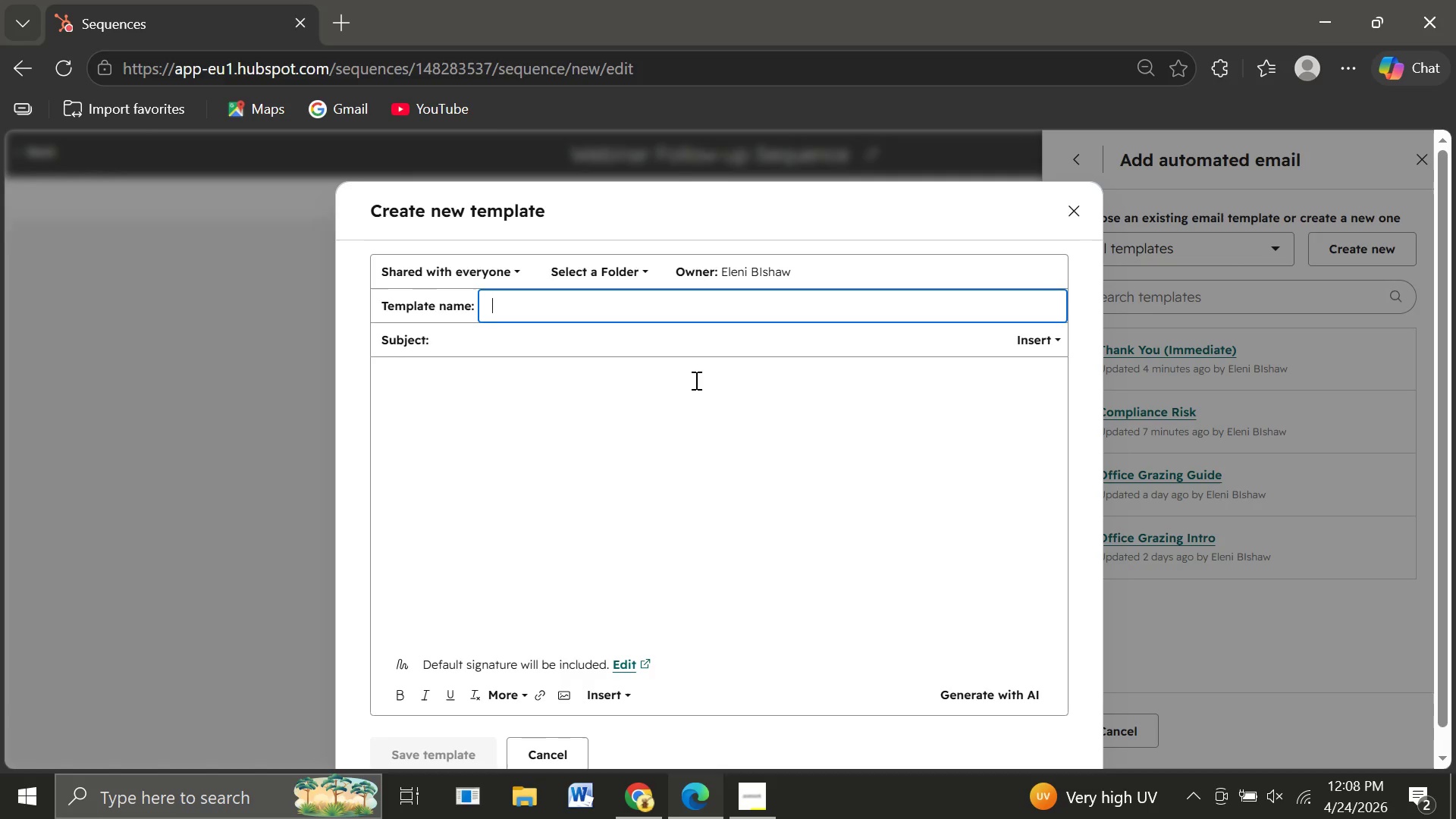 
type(re)
 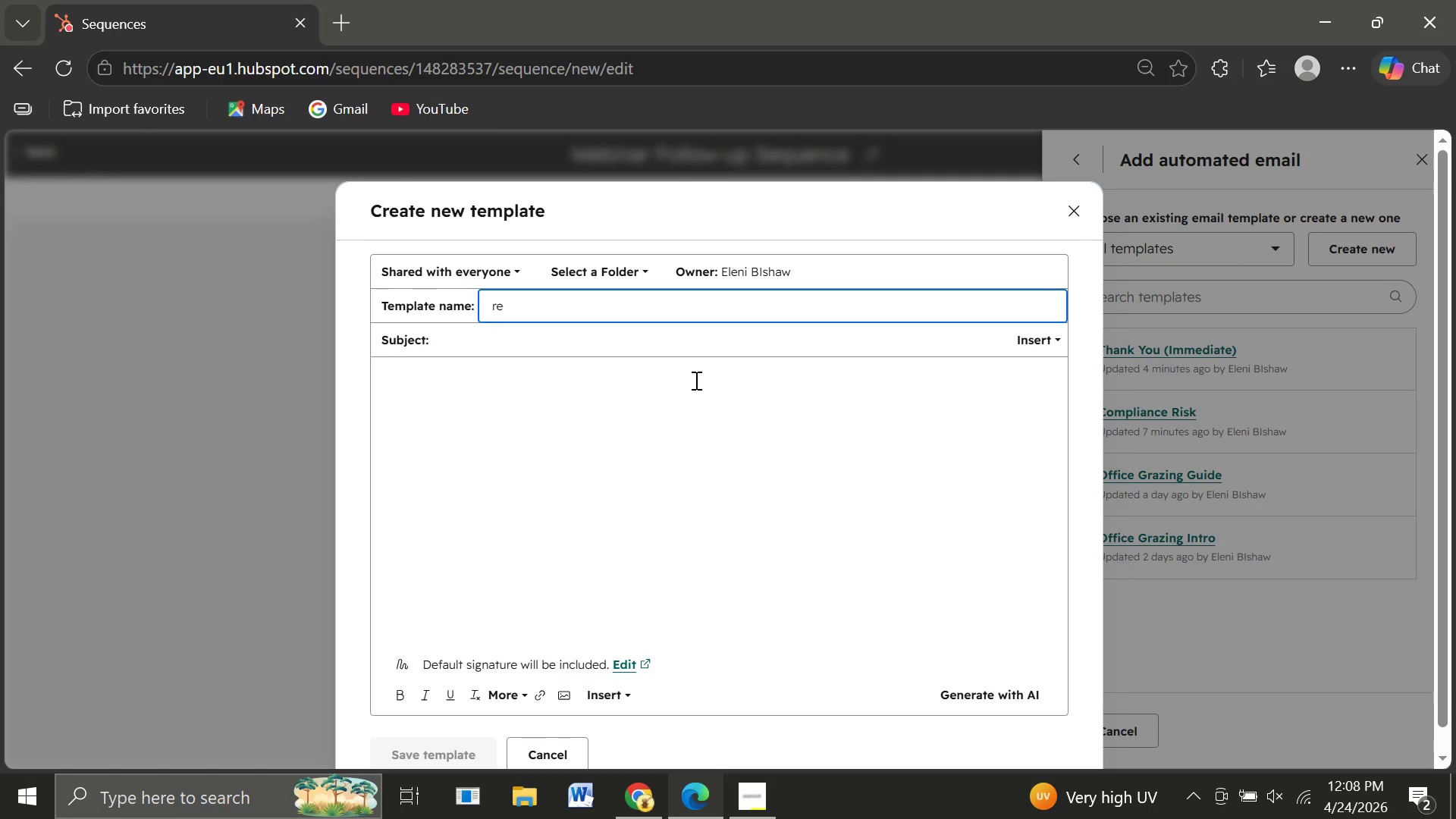 
wait(13.23)
 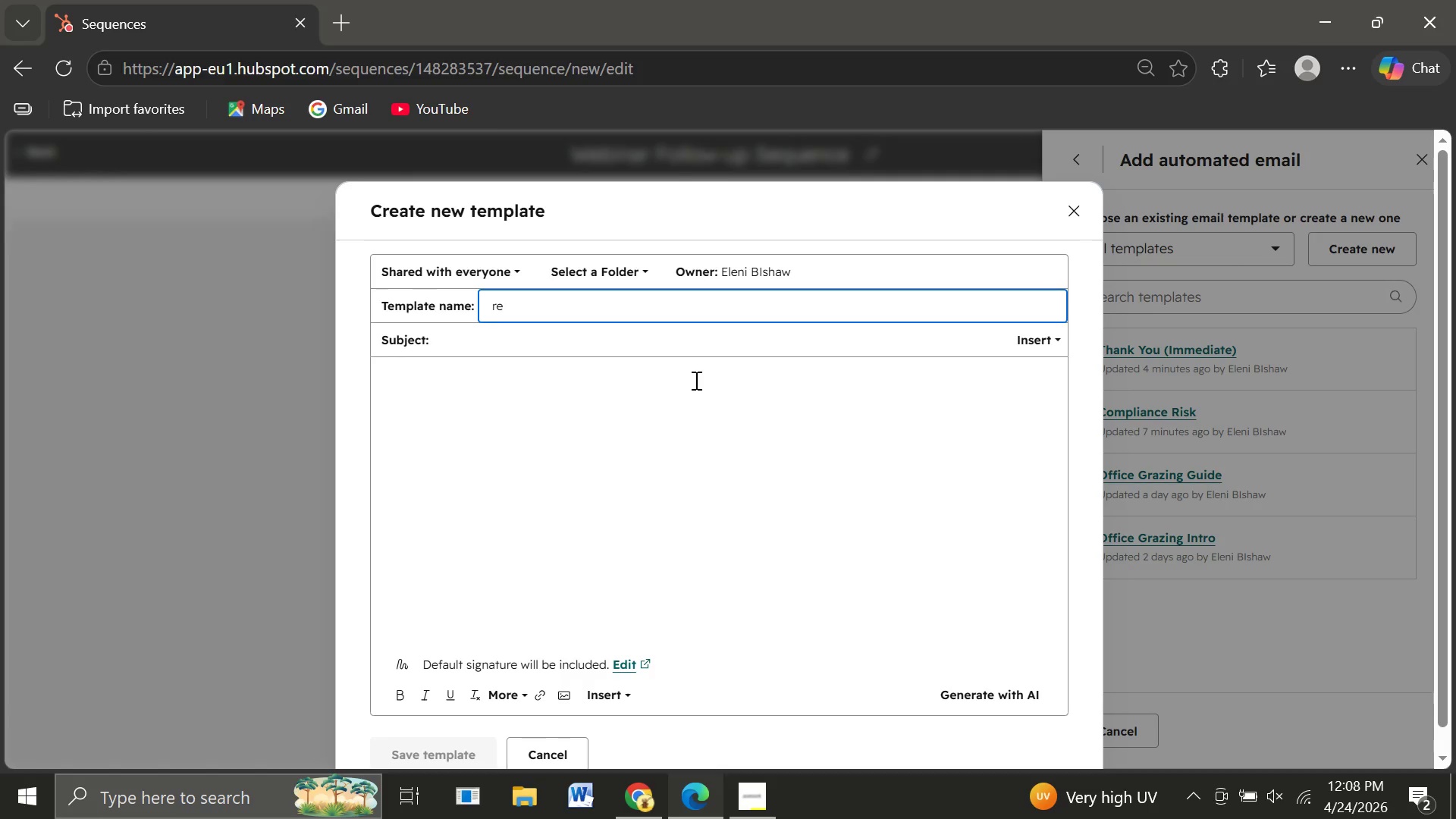 
key(H)
 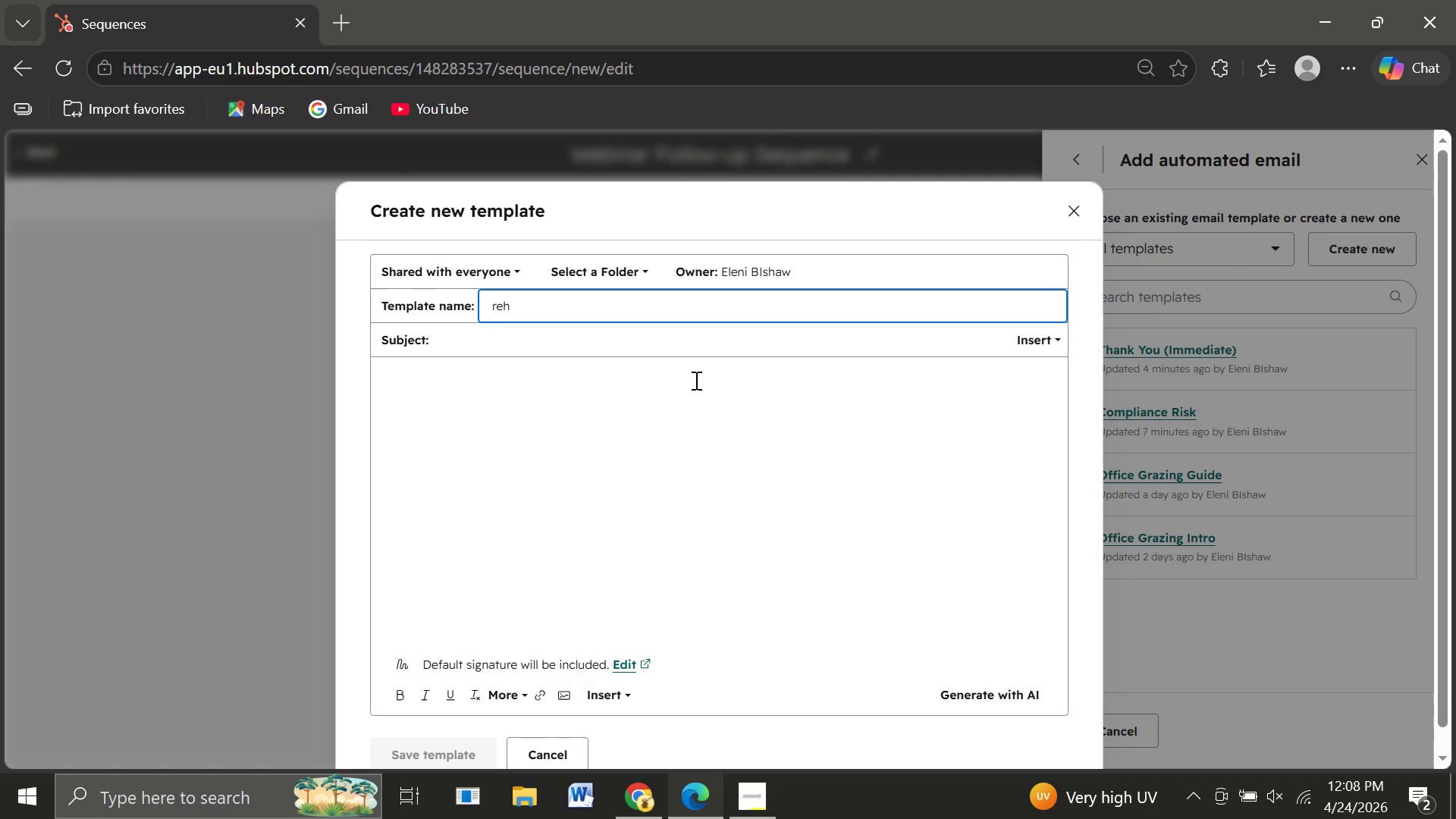 
key(Backspace)
 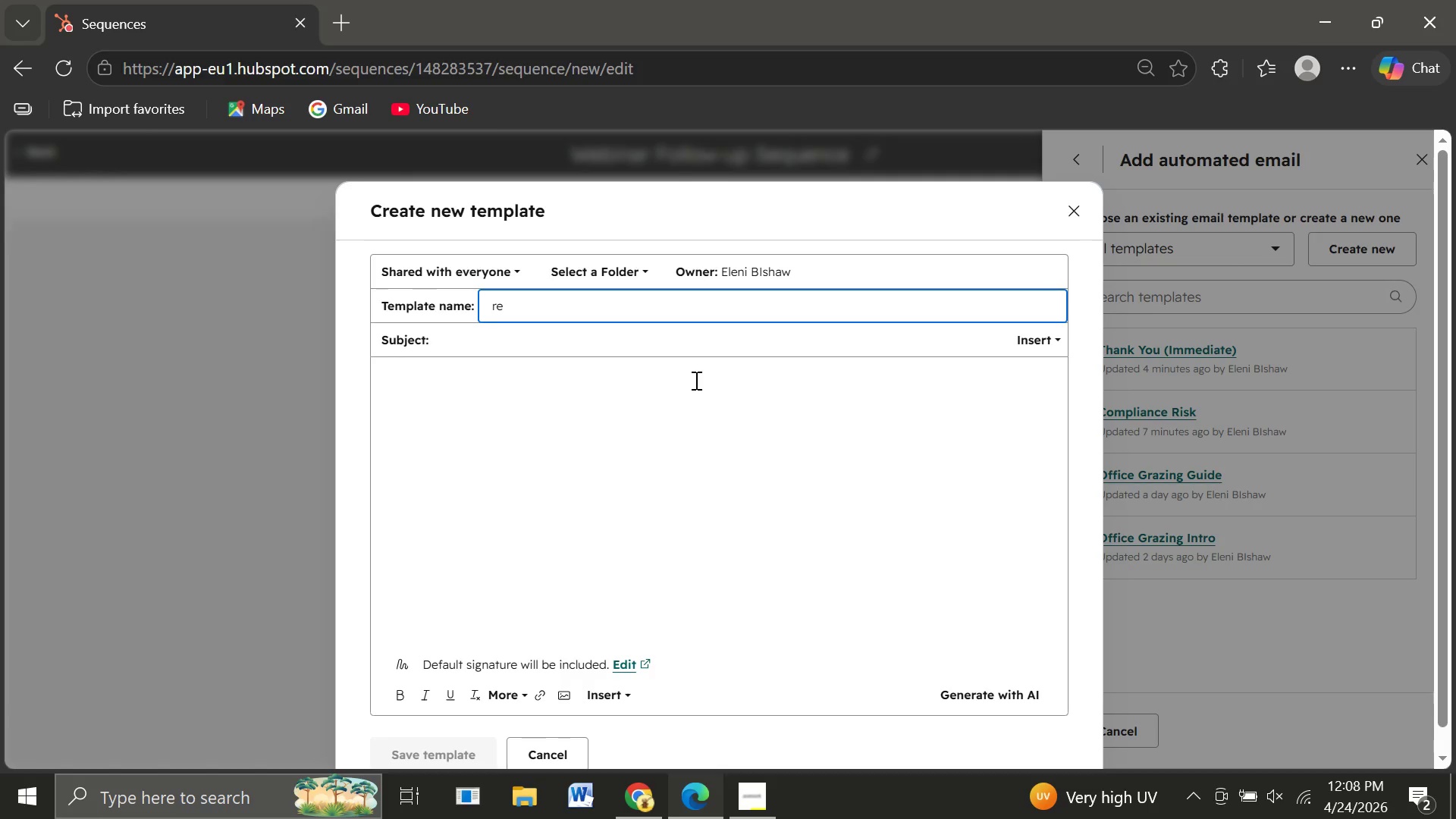 
key(Backspace)
 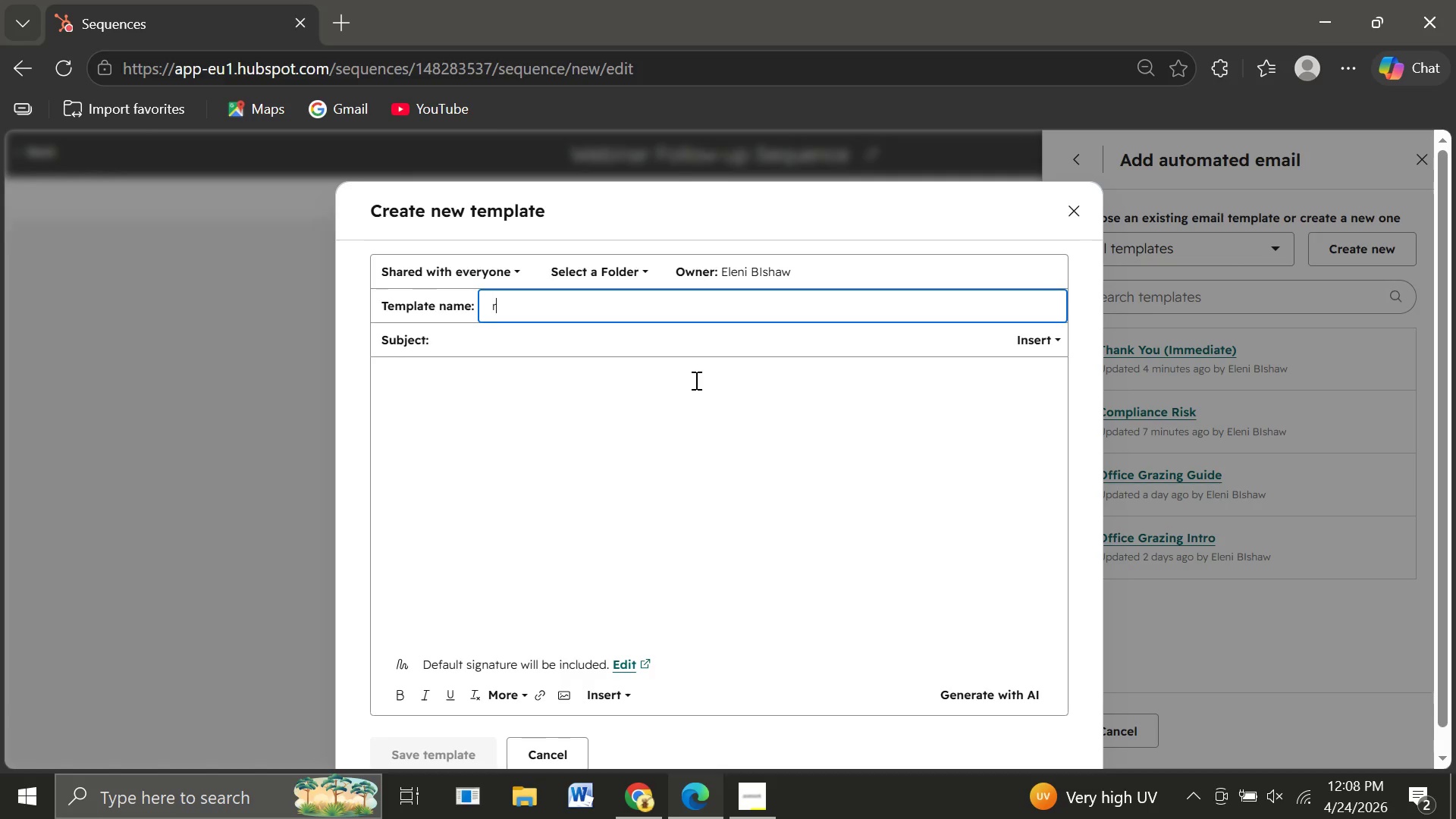 
type(How )
key(Backspace)
key(Backspace)
key(Backspace)
key(Backspace)
key(Backspace)
type(Case Studyy)
key(Backspace)
 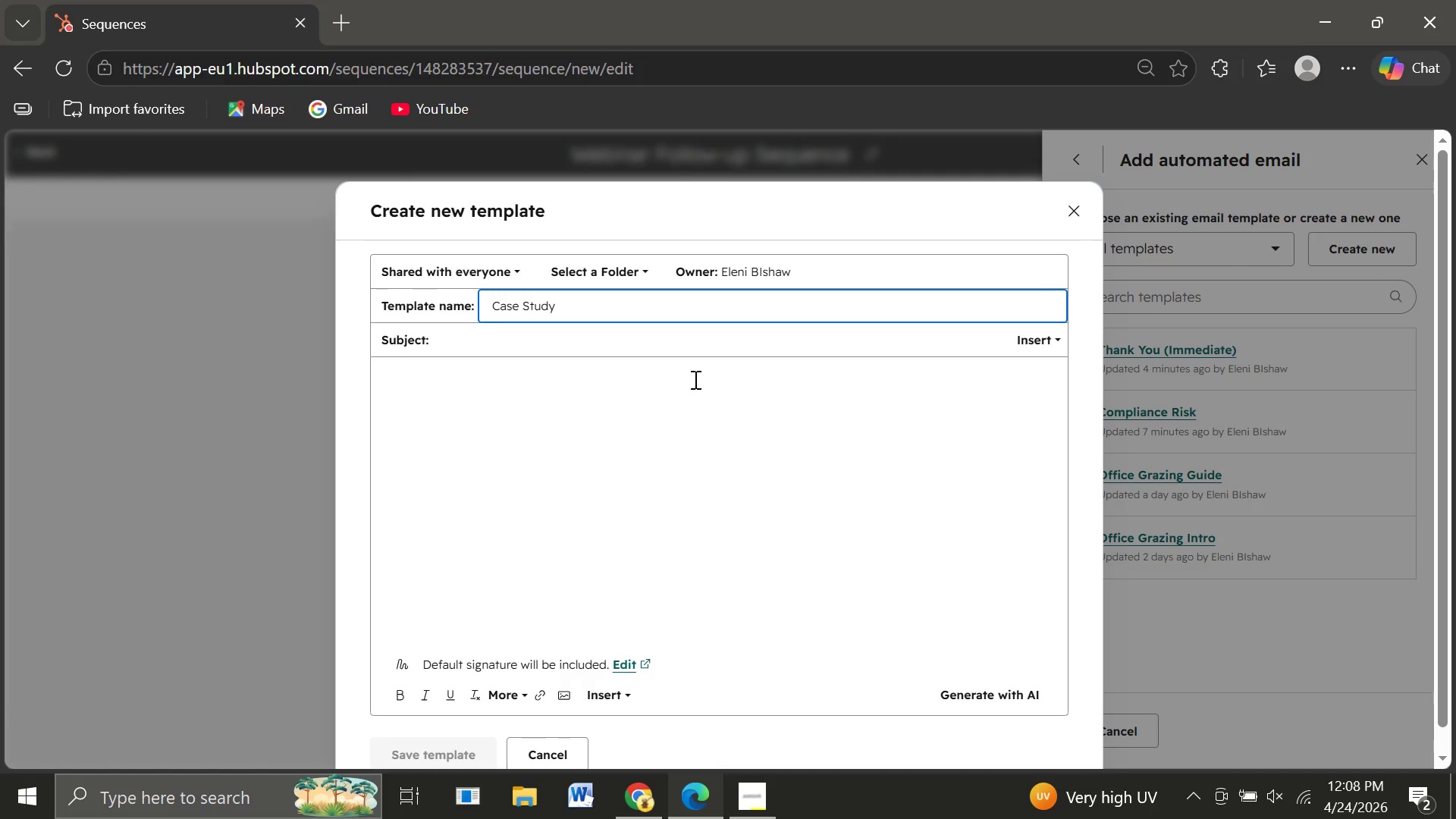 
left_click([519, 349])
 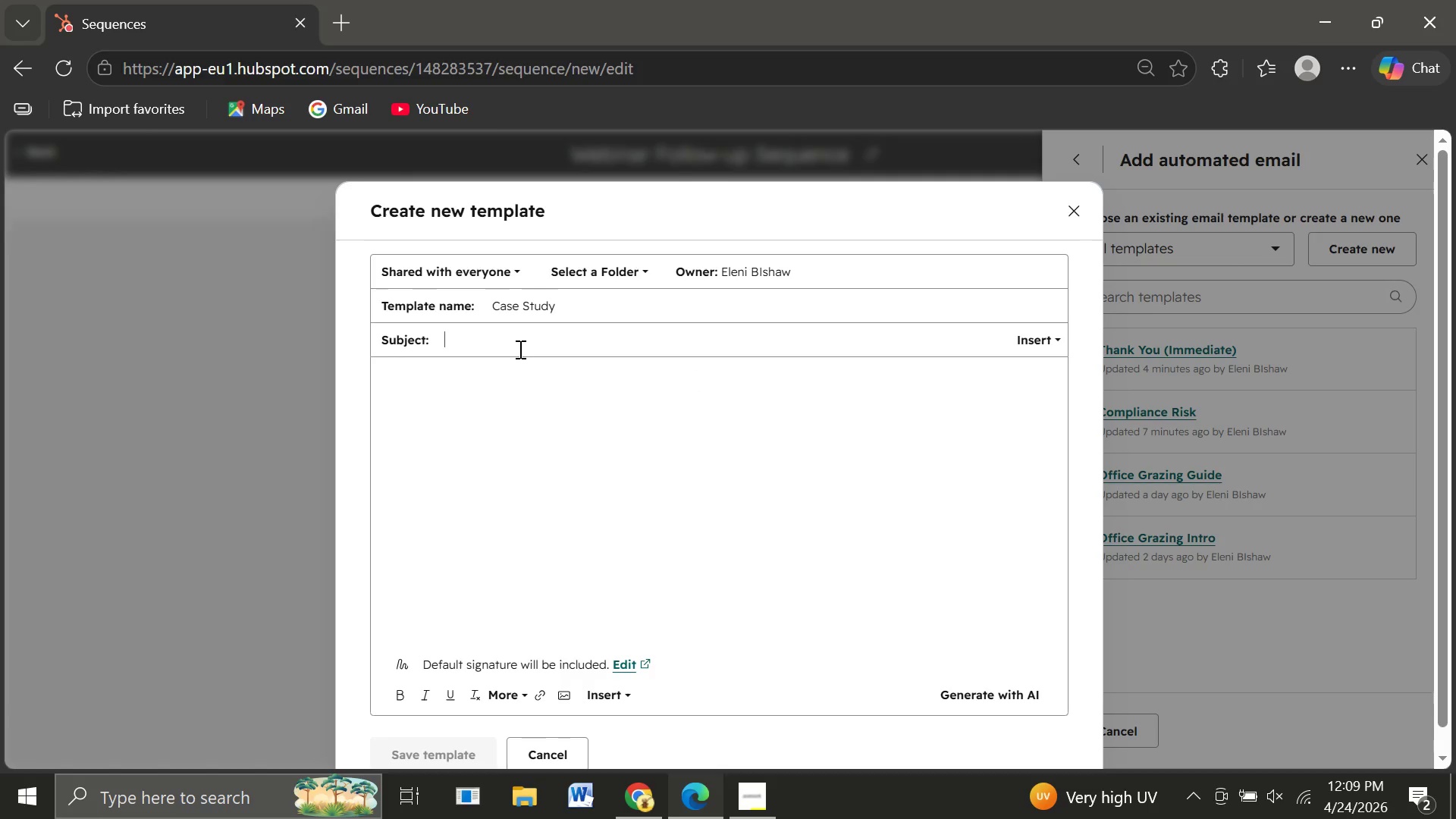 
type(How )
 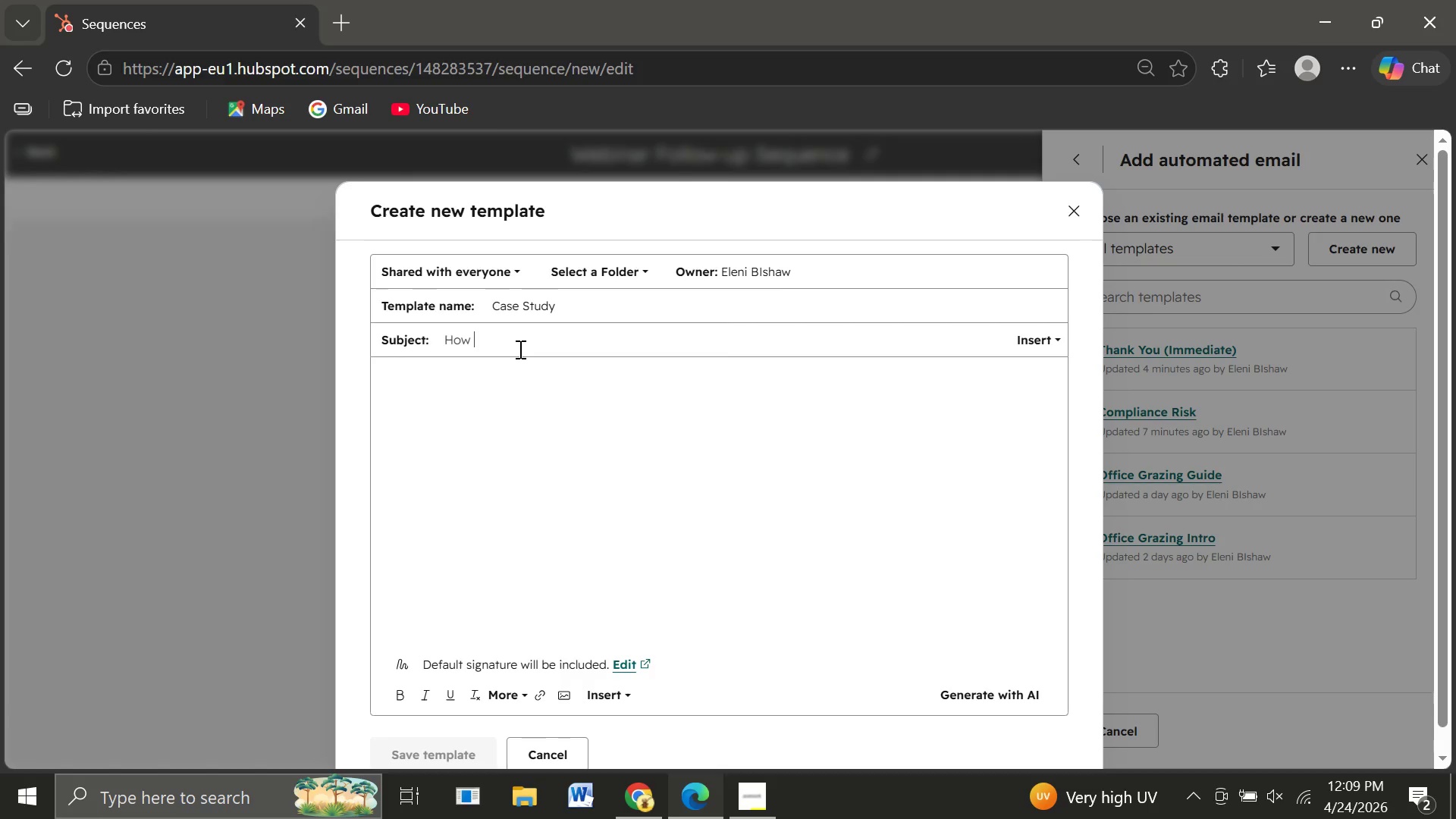 
type(a company like )
 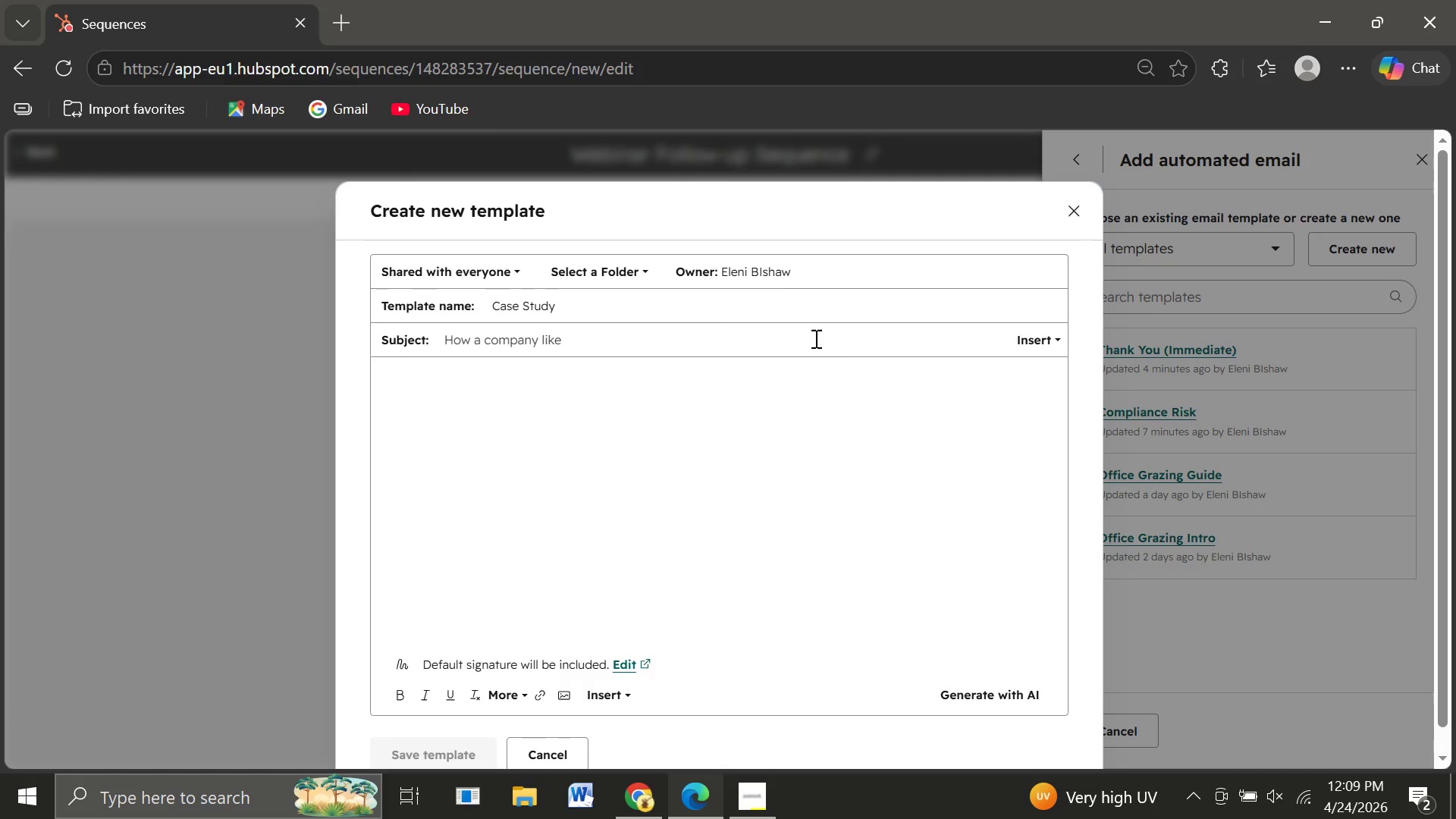 
wait(6.27)
 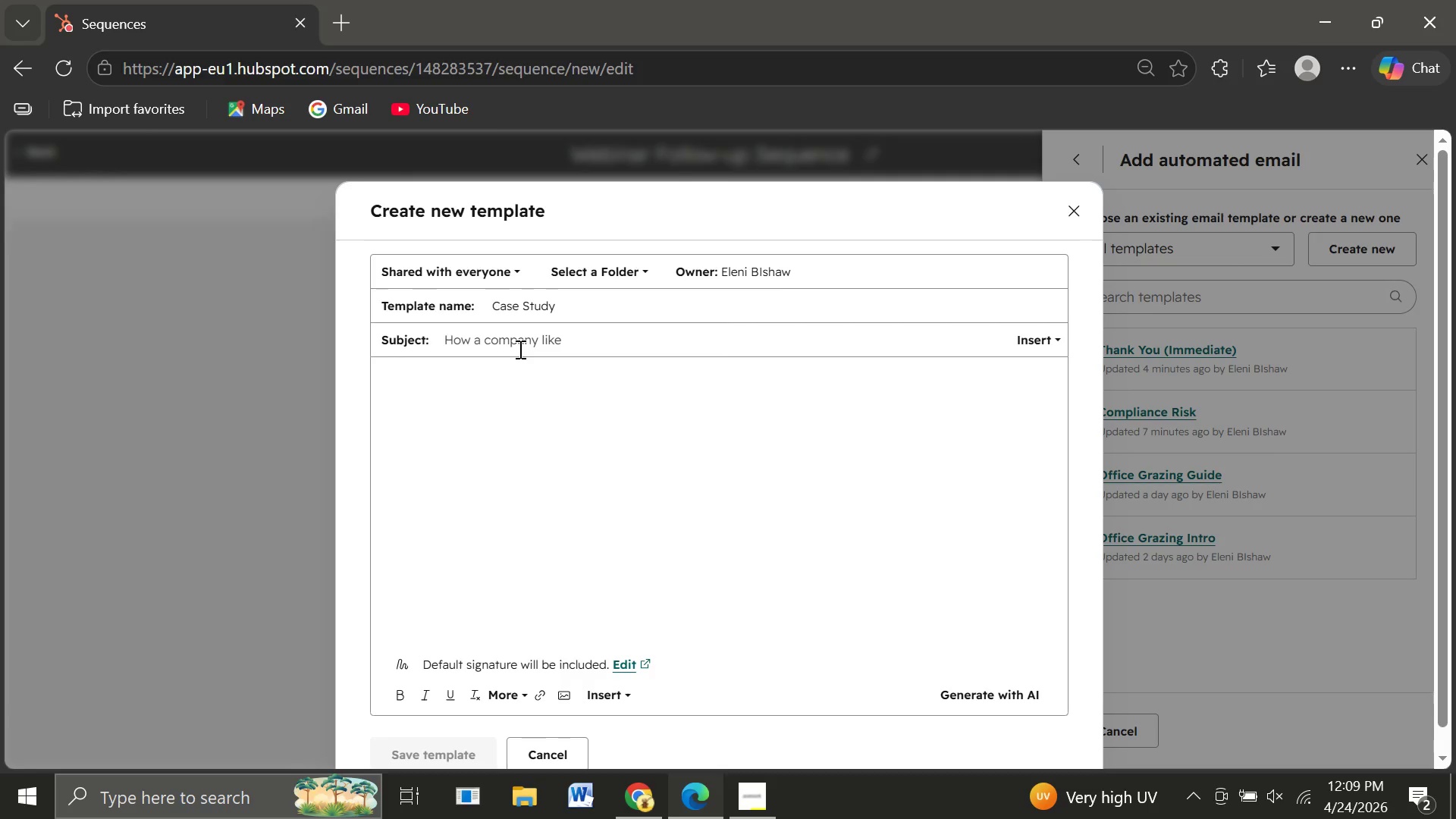 
left_click([1032, 338])
 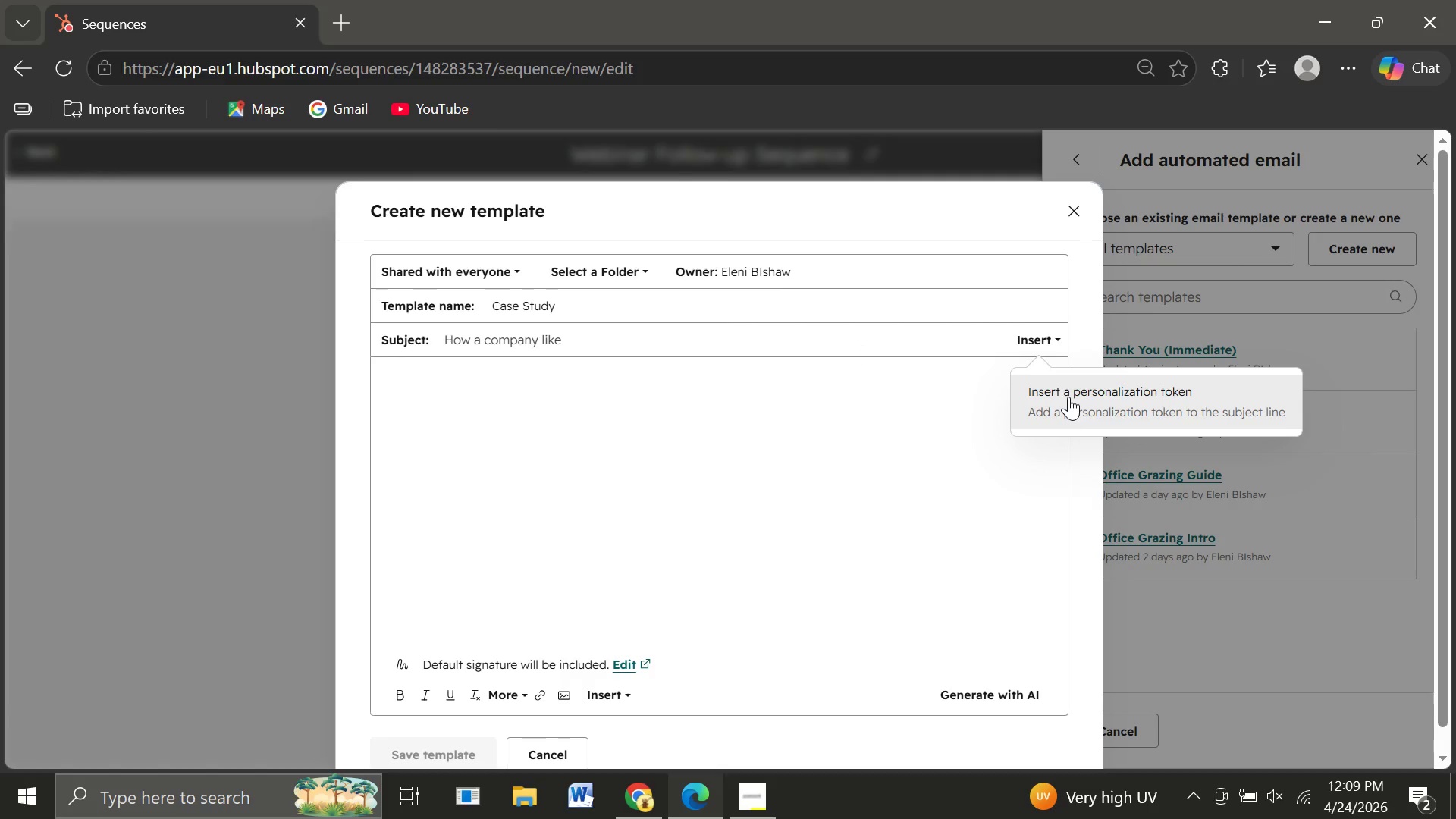 
left_click([1068, 397])
 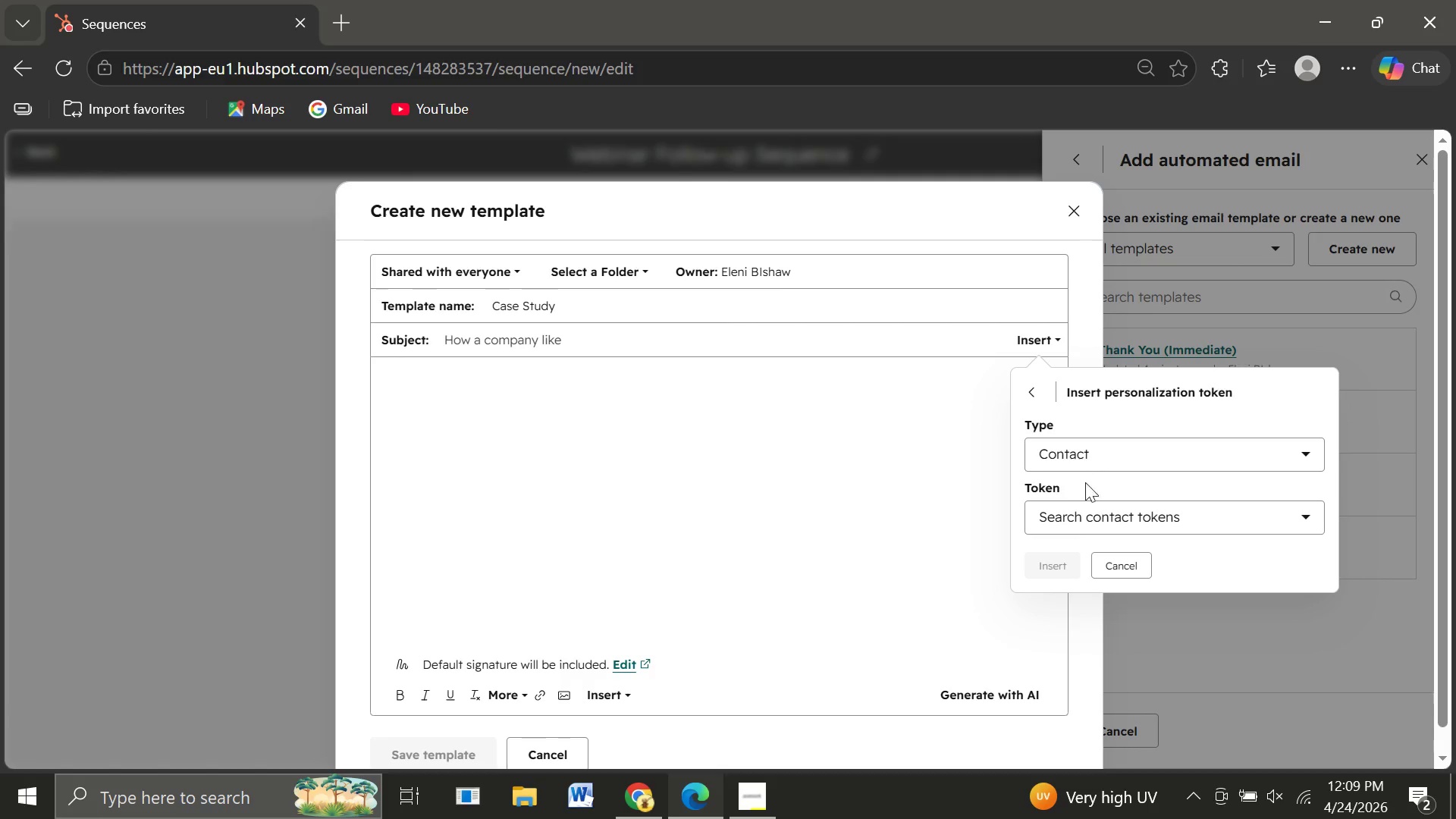 
left_click([1075, 515])
 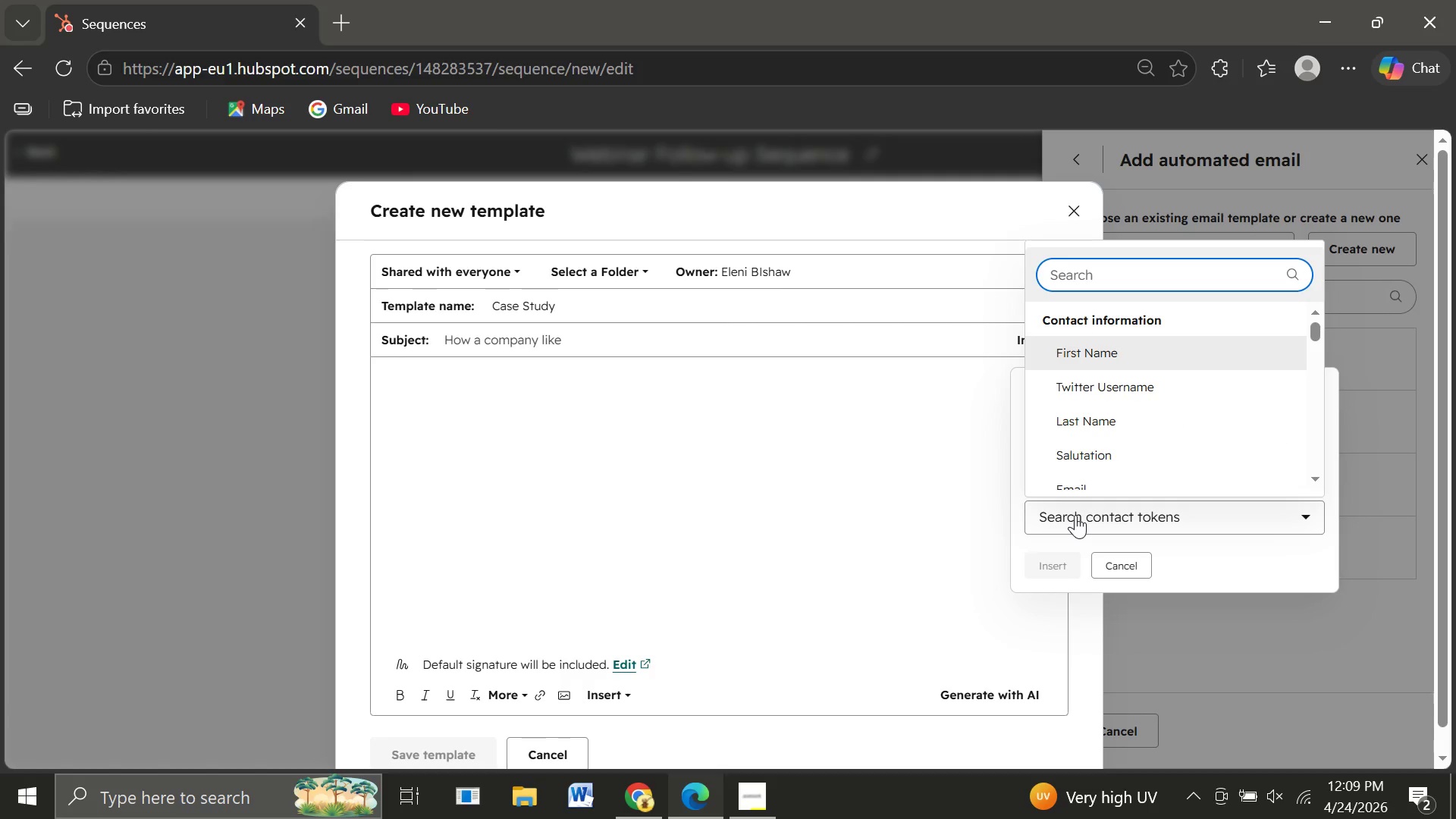 
type(comp)
 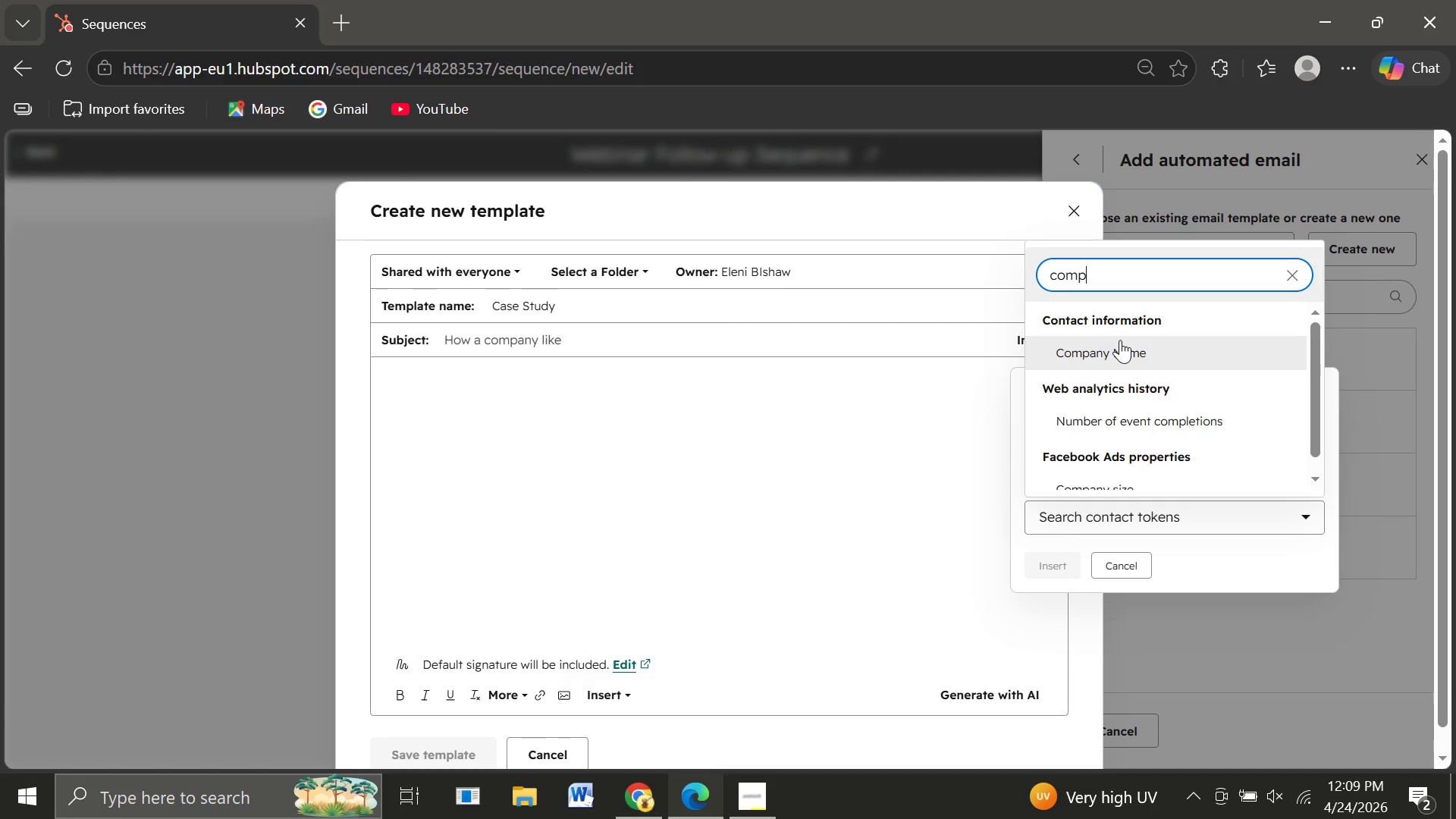 
left_click([1120, 340])
 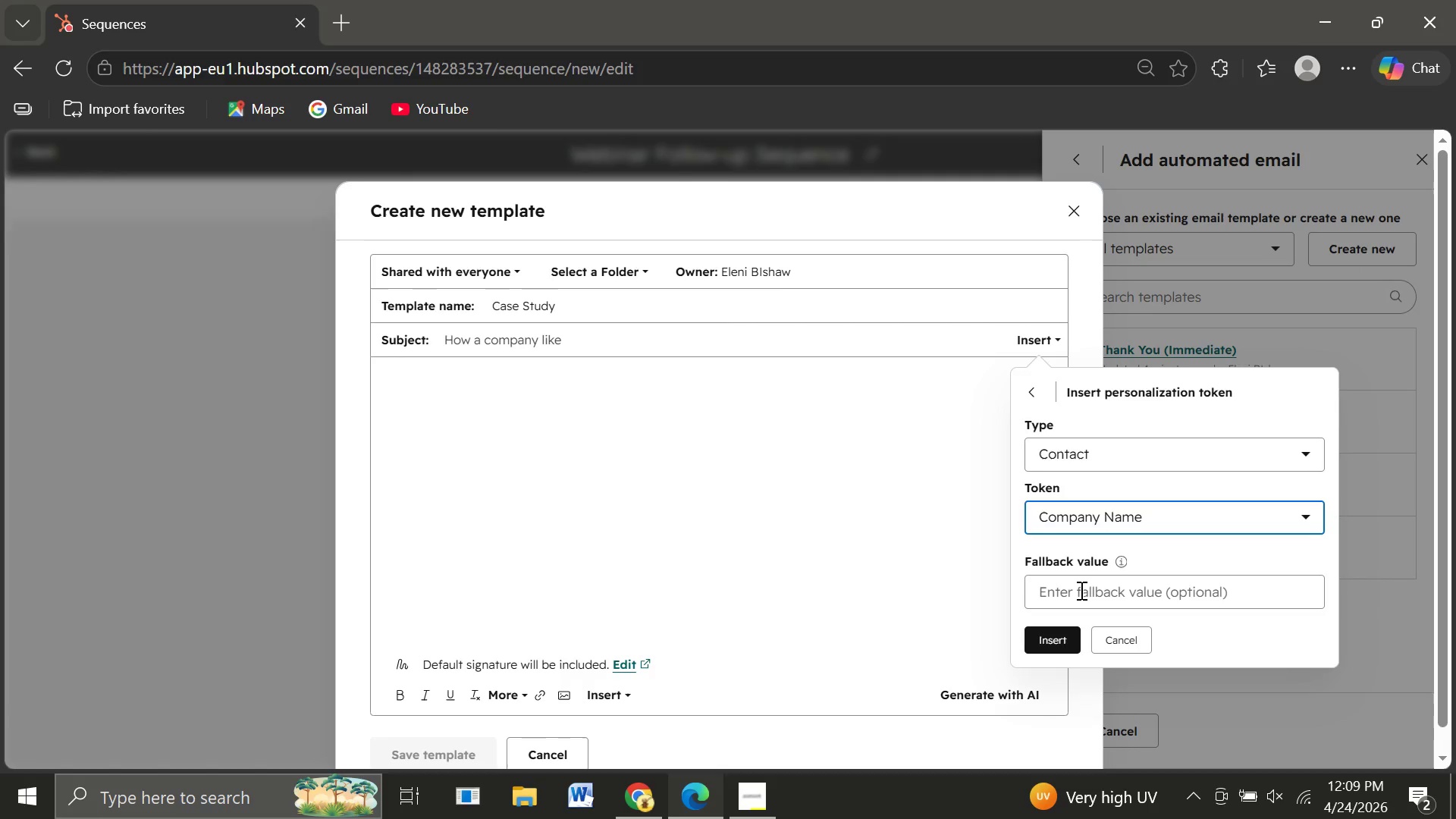 
left_click([1079, 590])
 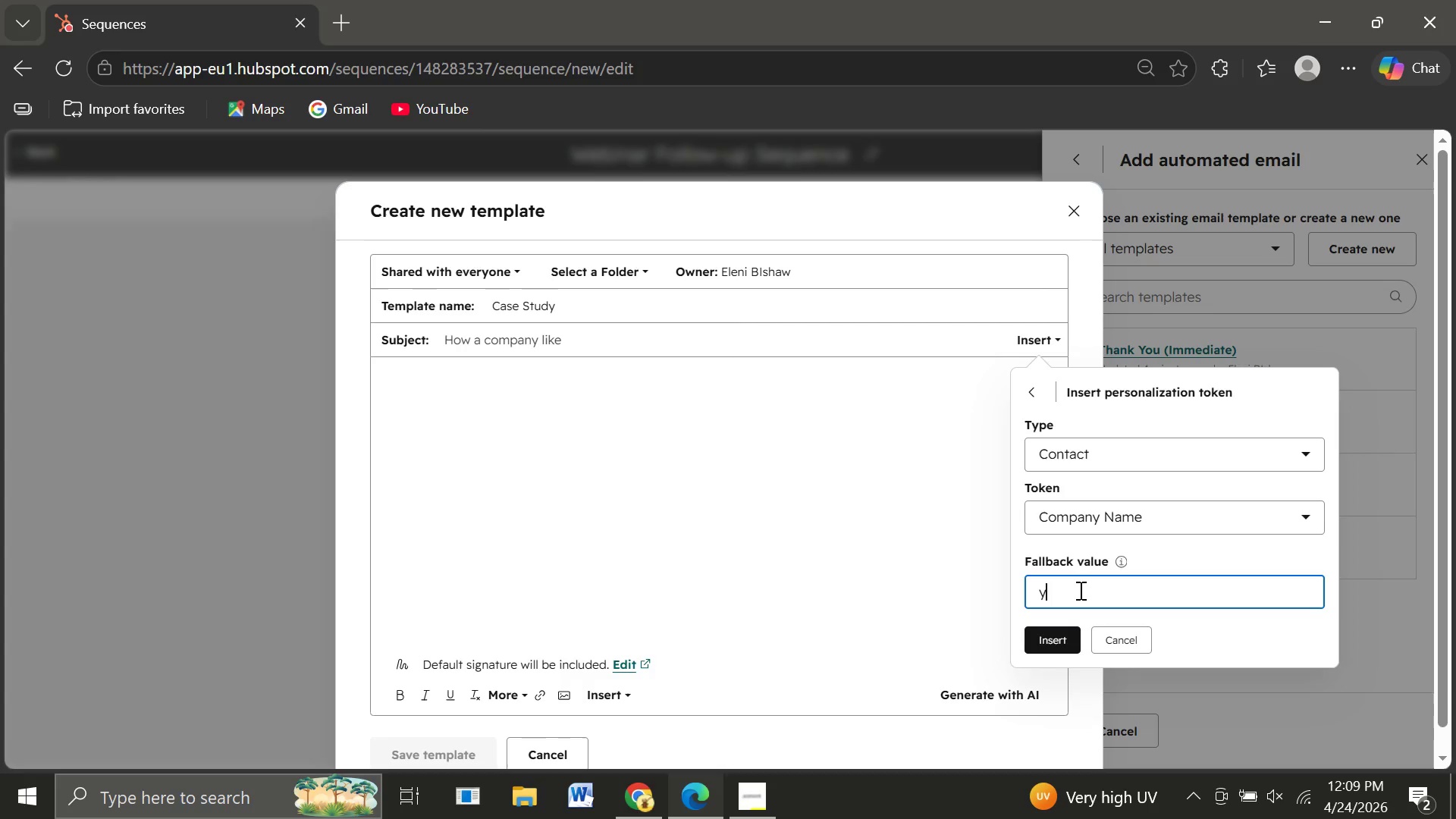 
type(your team)
 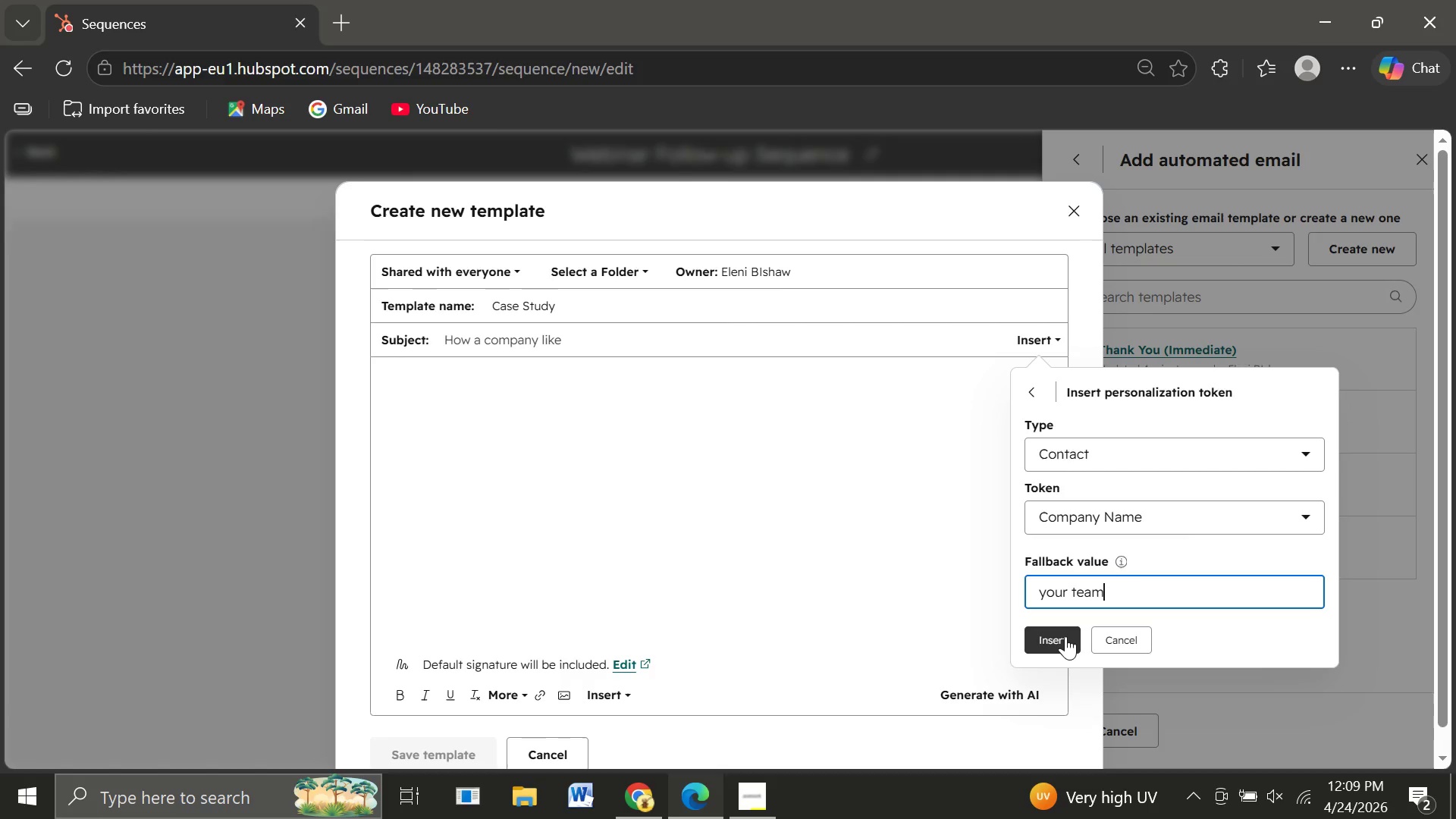 
left_click([1065, 636])
 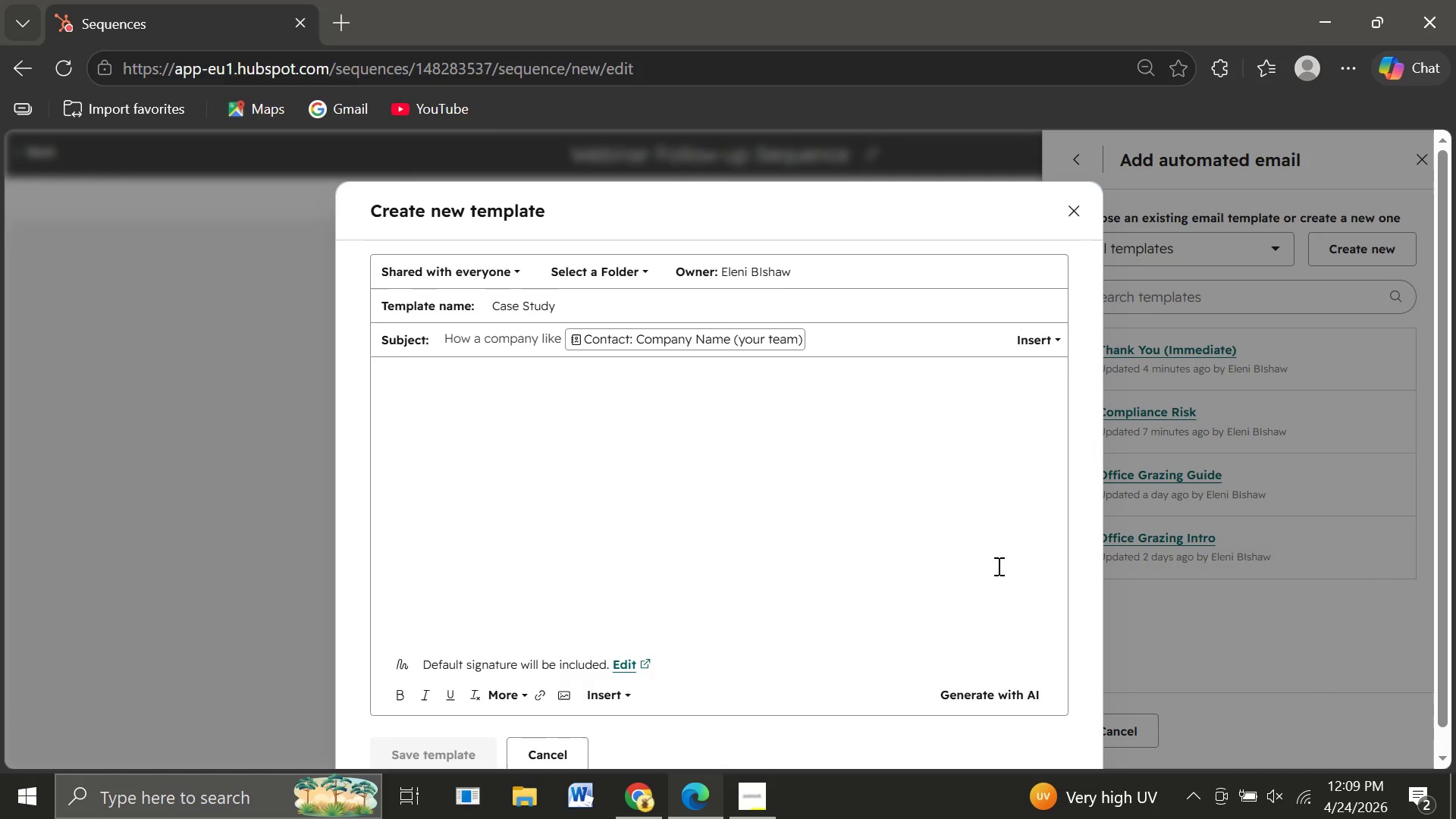 
type( reduced compliance risk)
 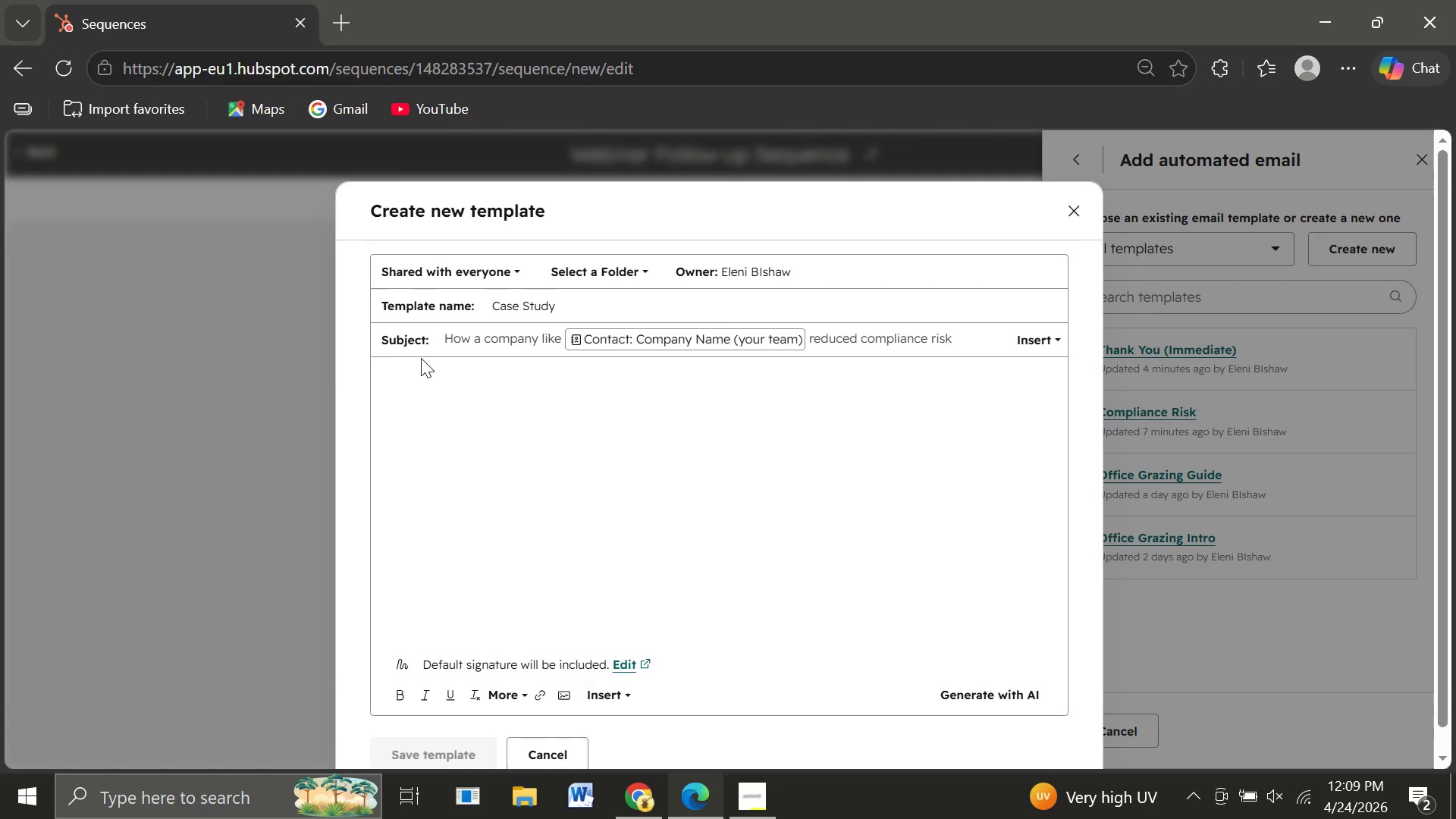 
left_click([442, 377])
 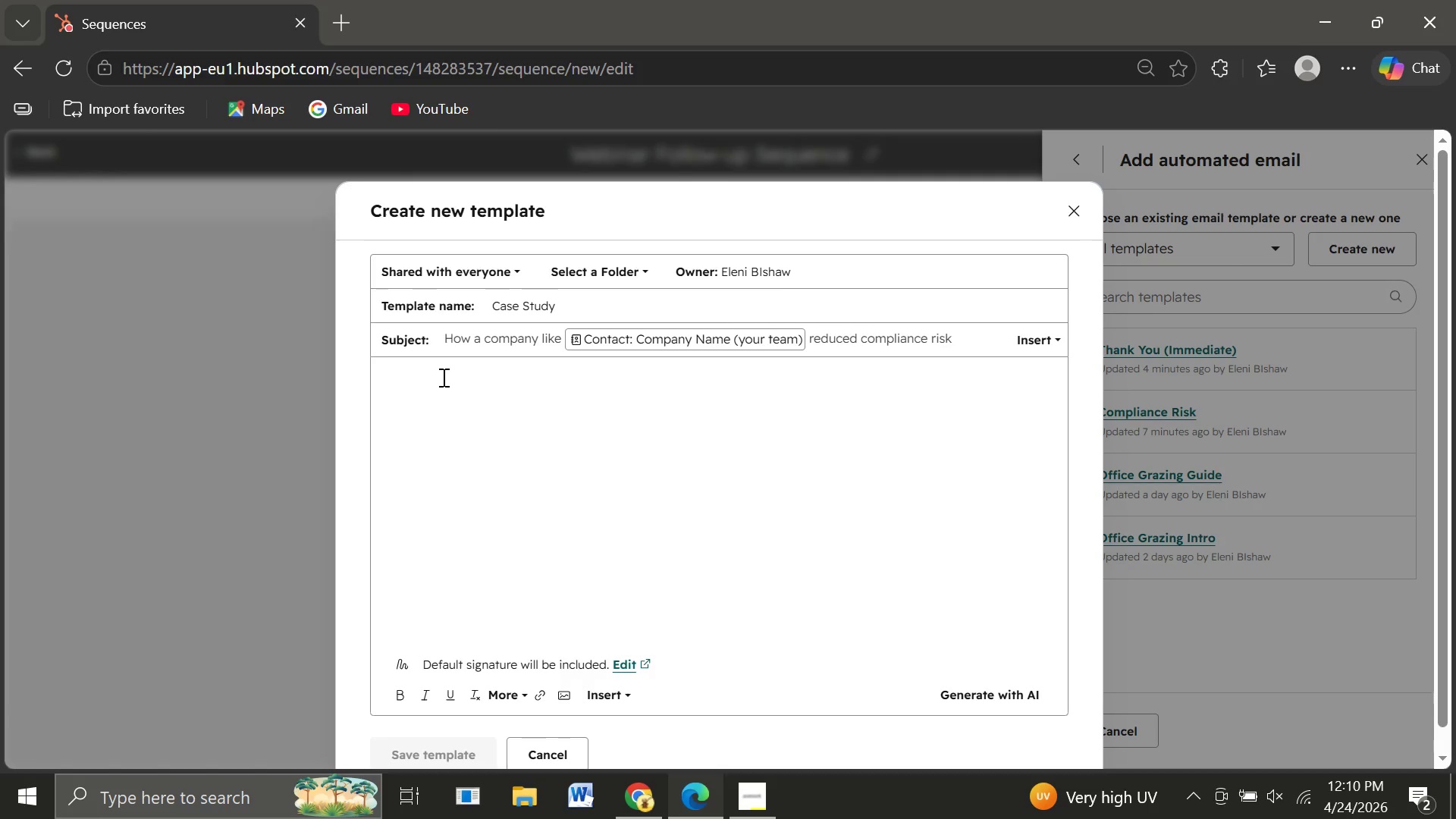 
type(Hi )
 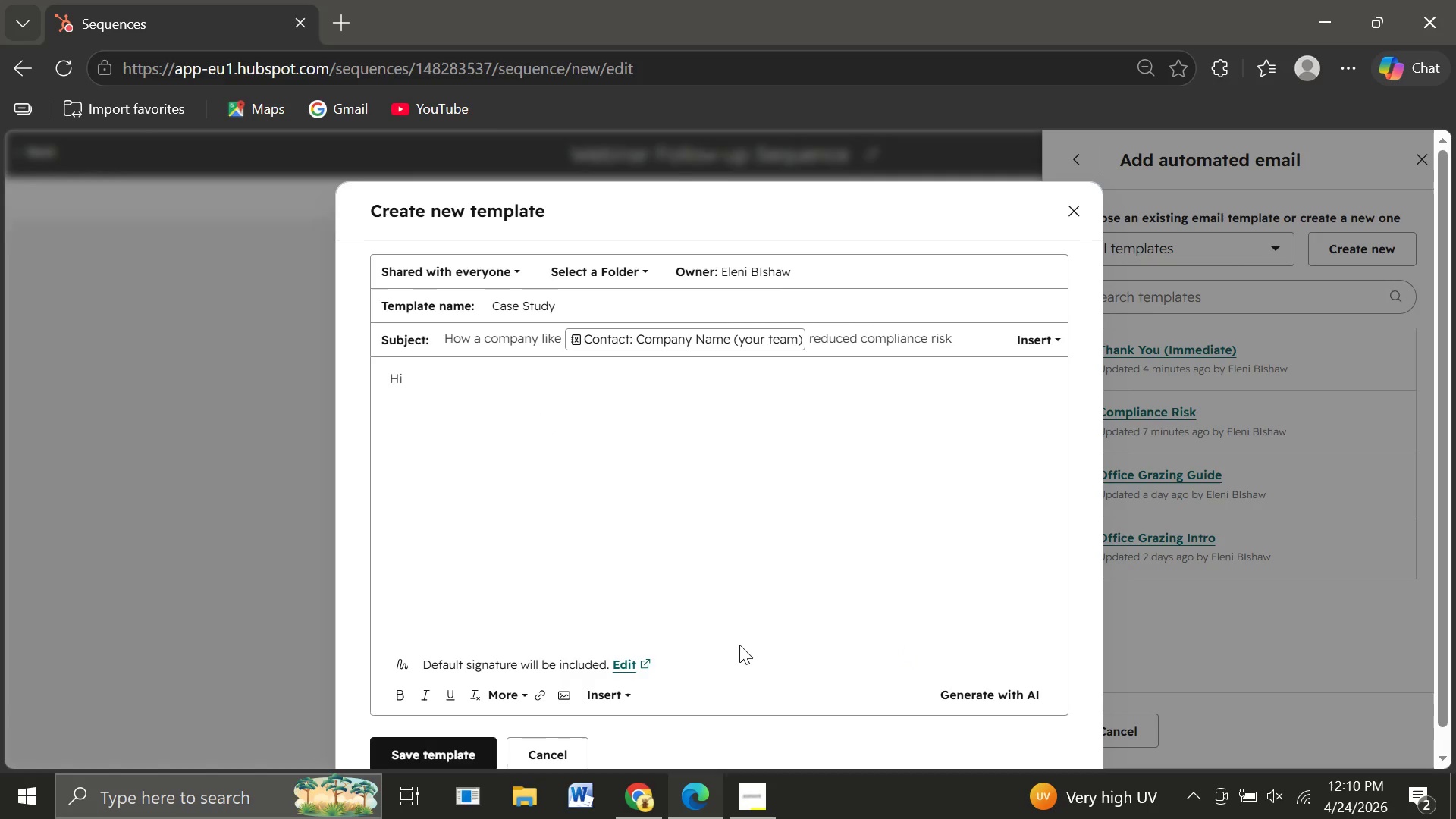 
left_click([607, 689])
 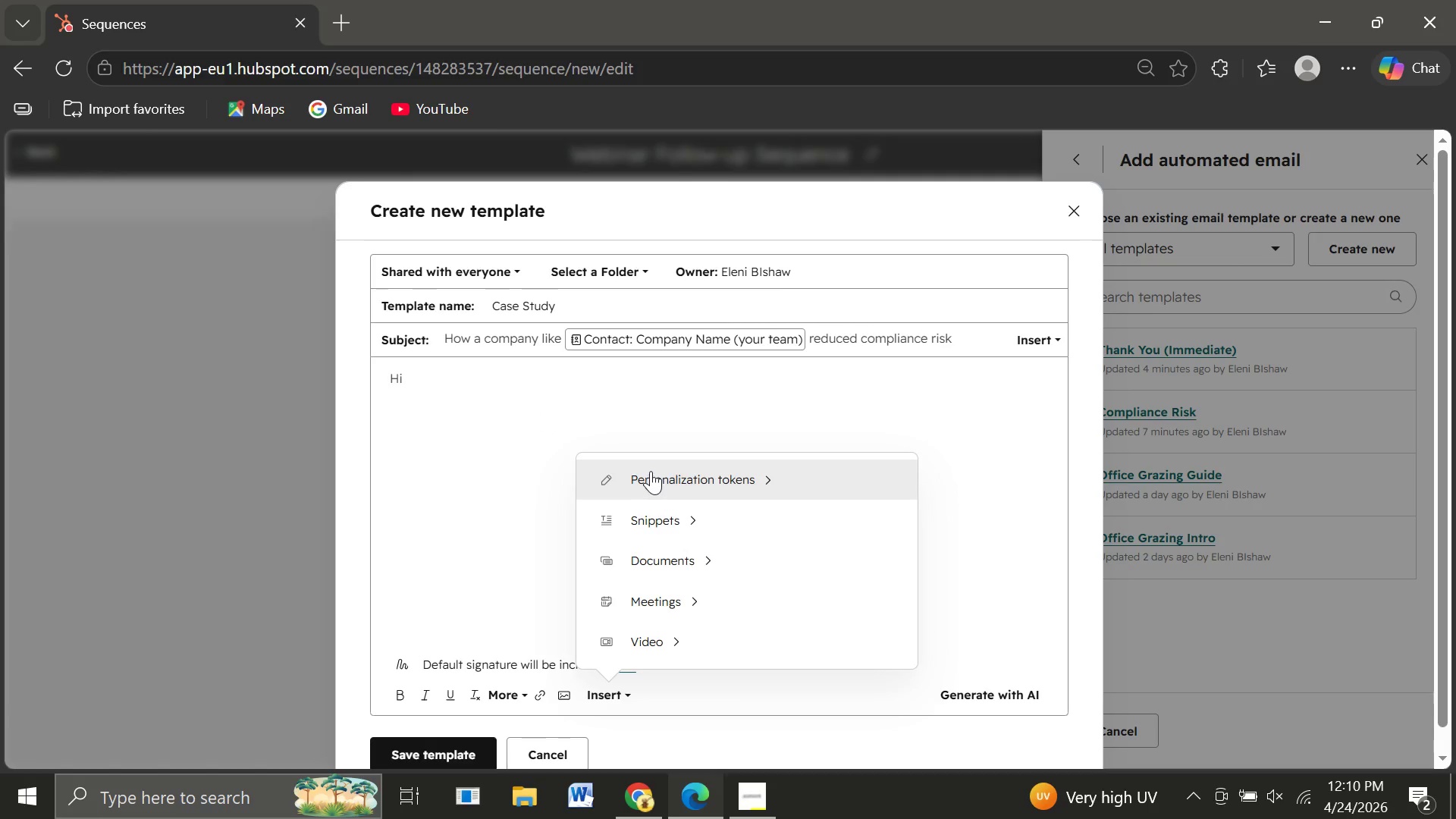 
left_click([651, 471])
 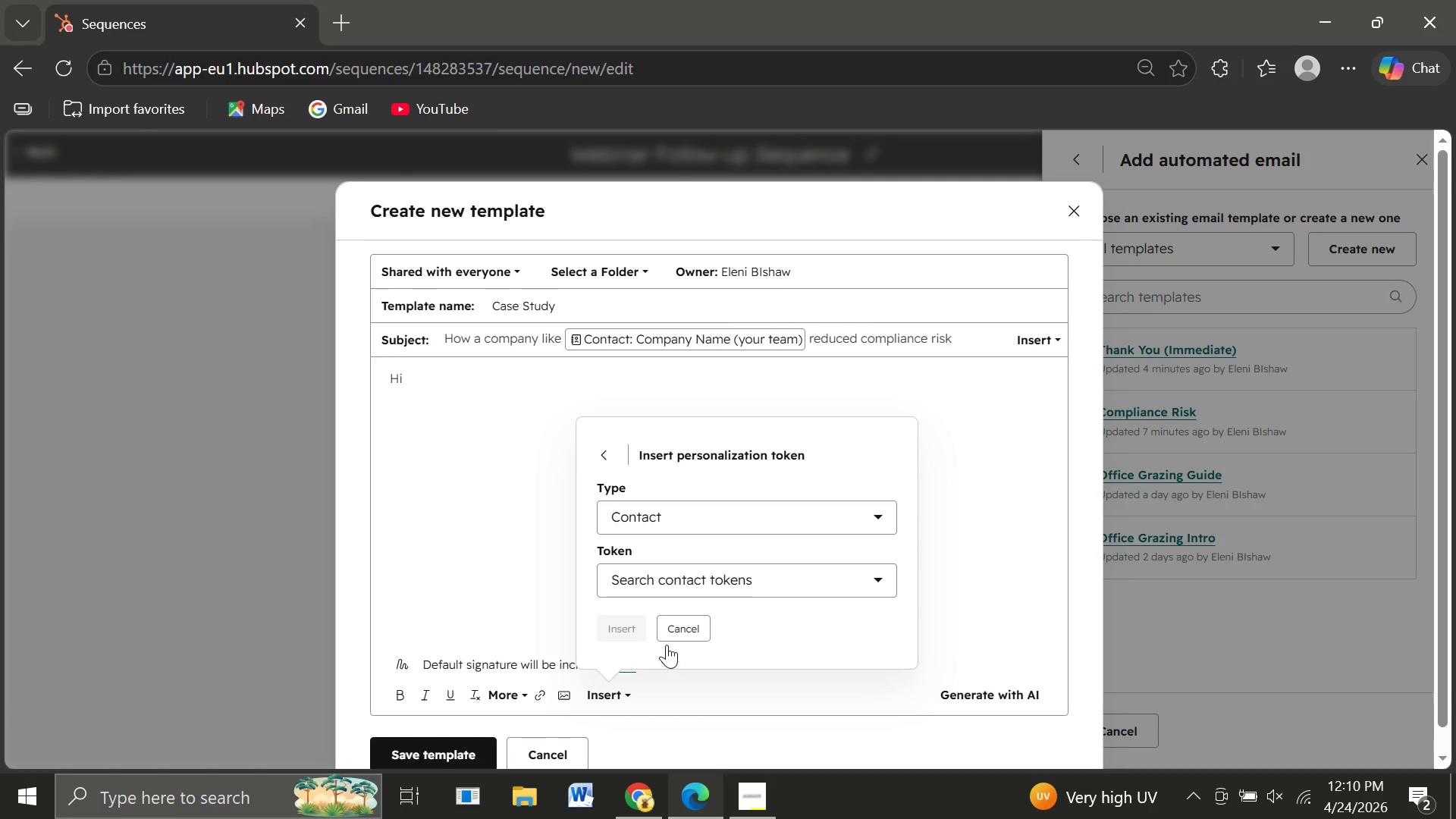 
left_click([654, 578])
 